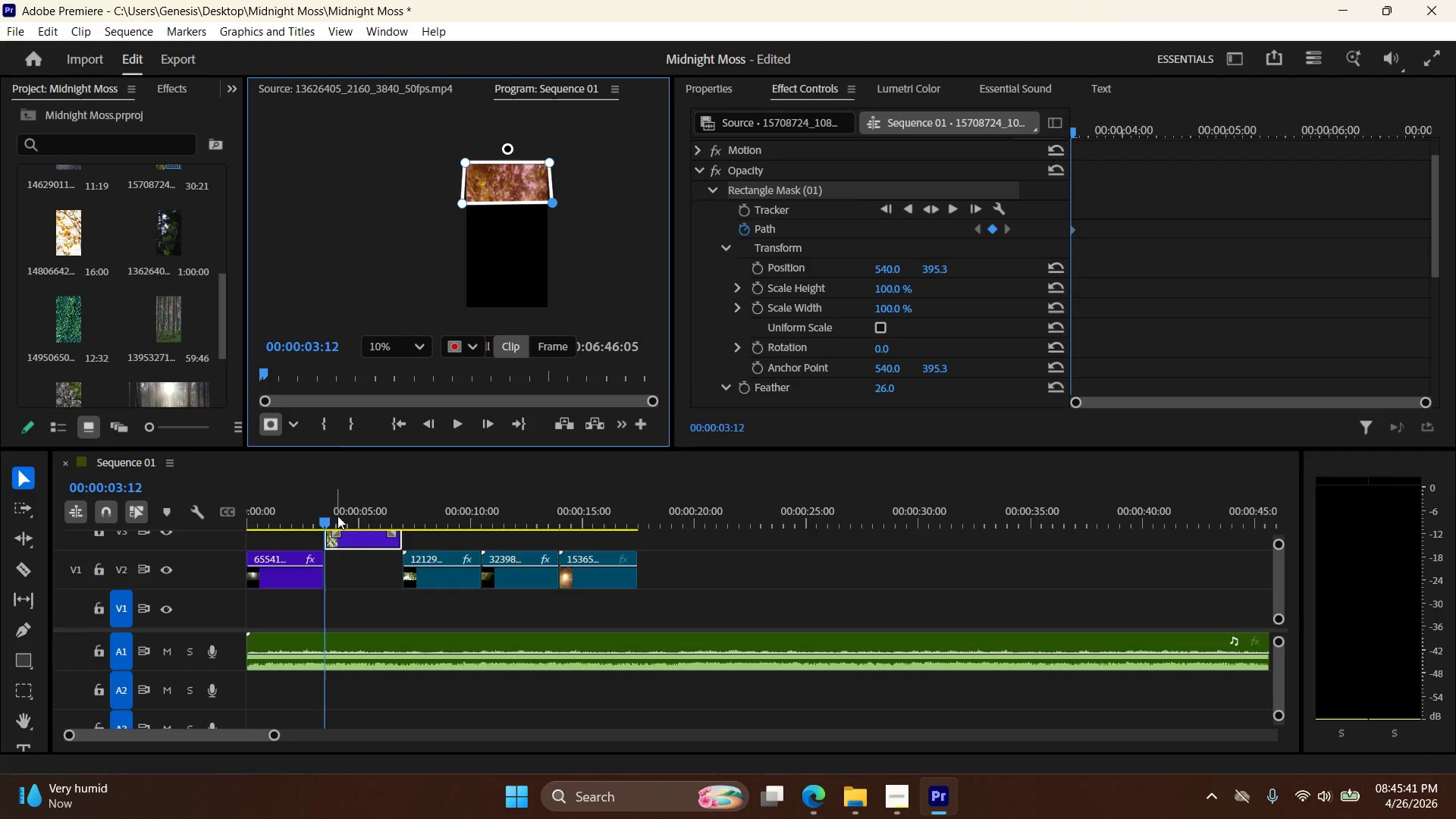 
left_click_drag(start_coordinate=[322, 519], to_coordinate=[338, 522])
 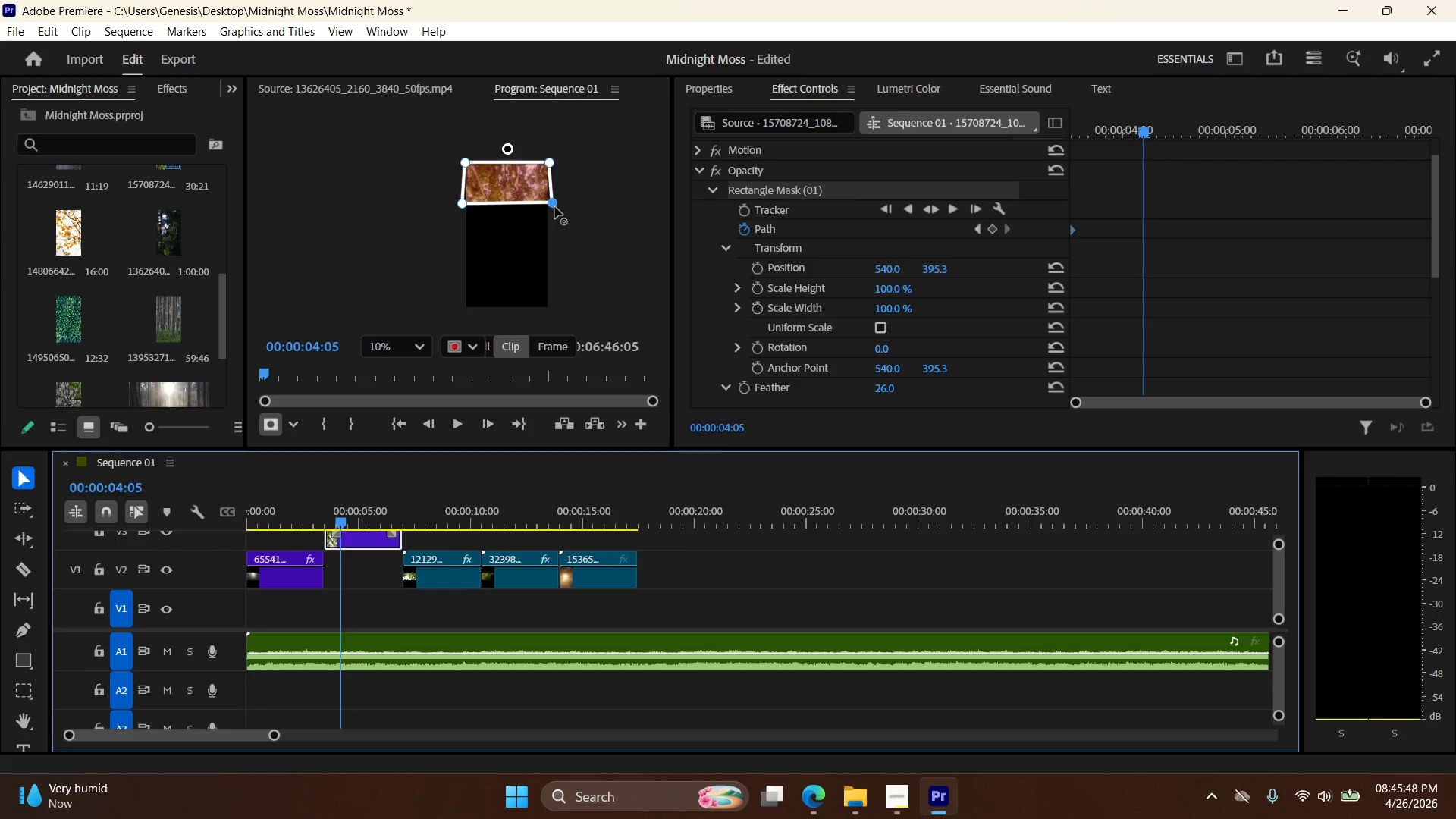 
left_click_drag(start_coordinate=[555, 206], to_coordinate=[557, 248])
 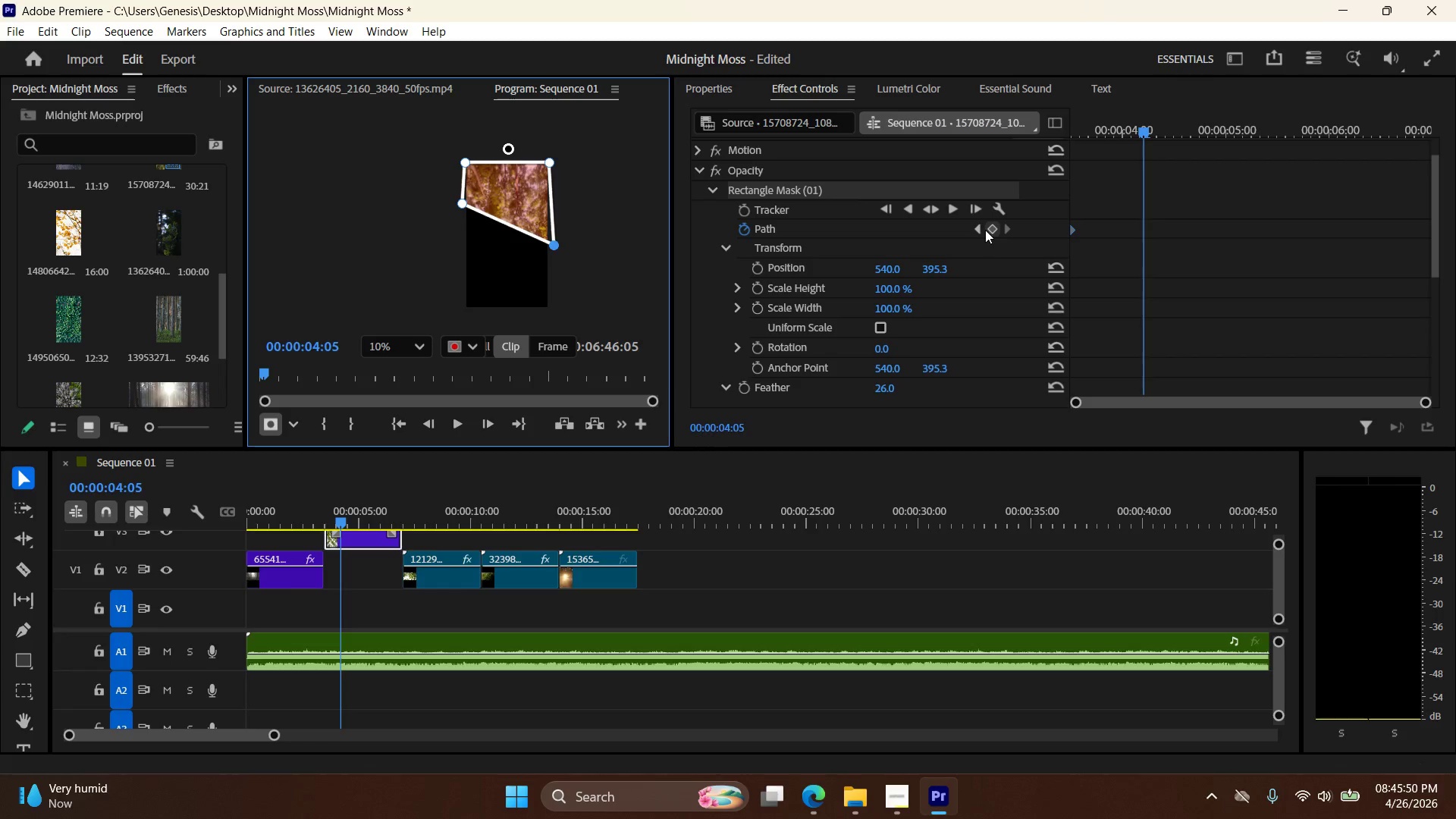 
left_click([989, 230])
 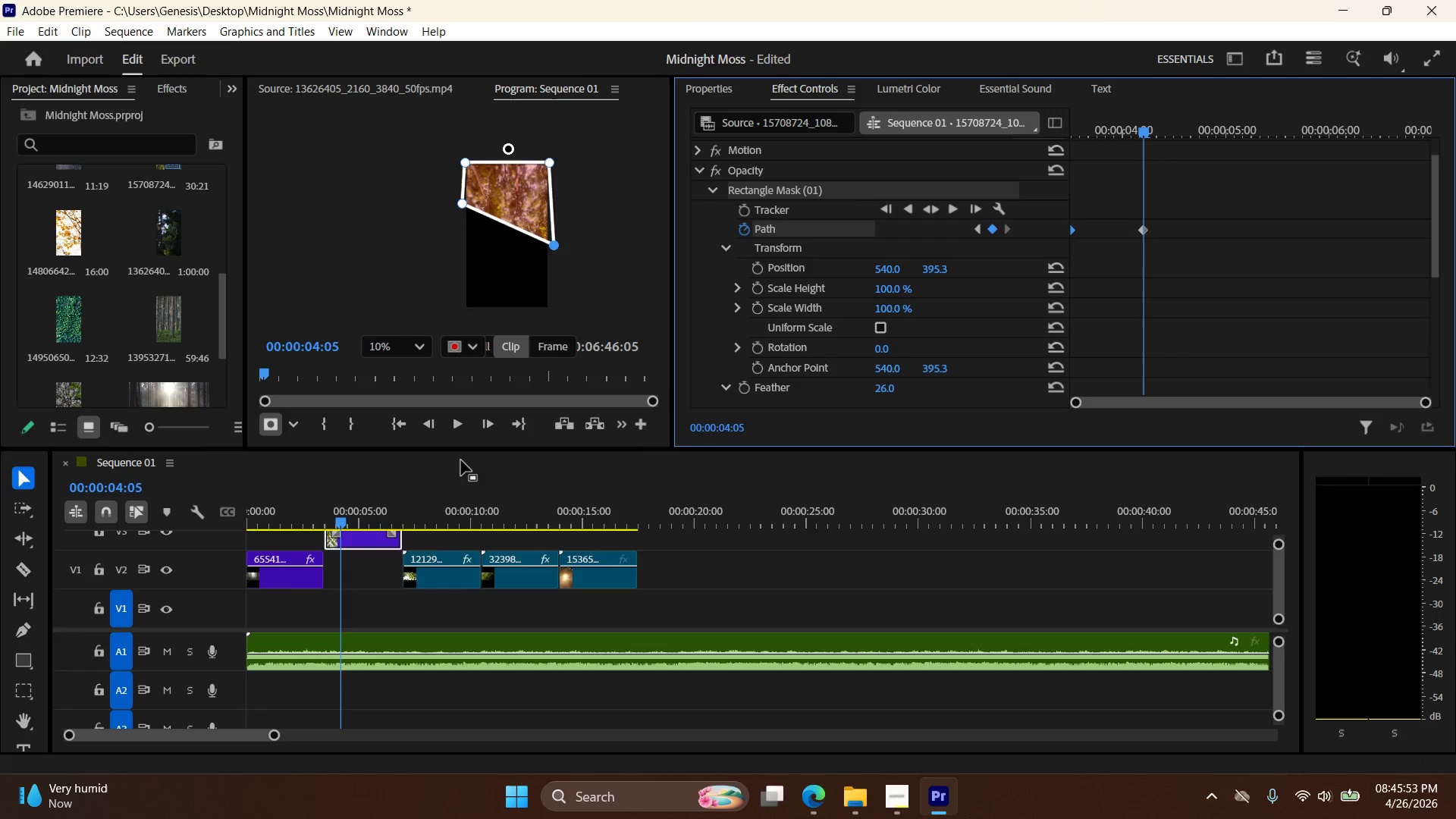 
left_click_drag(start_coordinate=[341, 520], to_coordinate=[356, 519])
 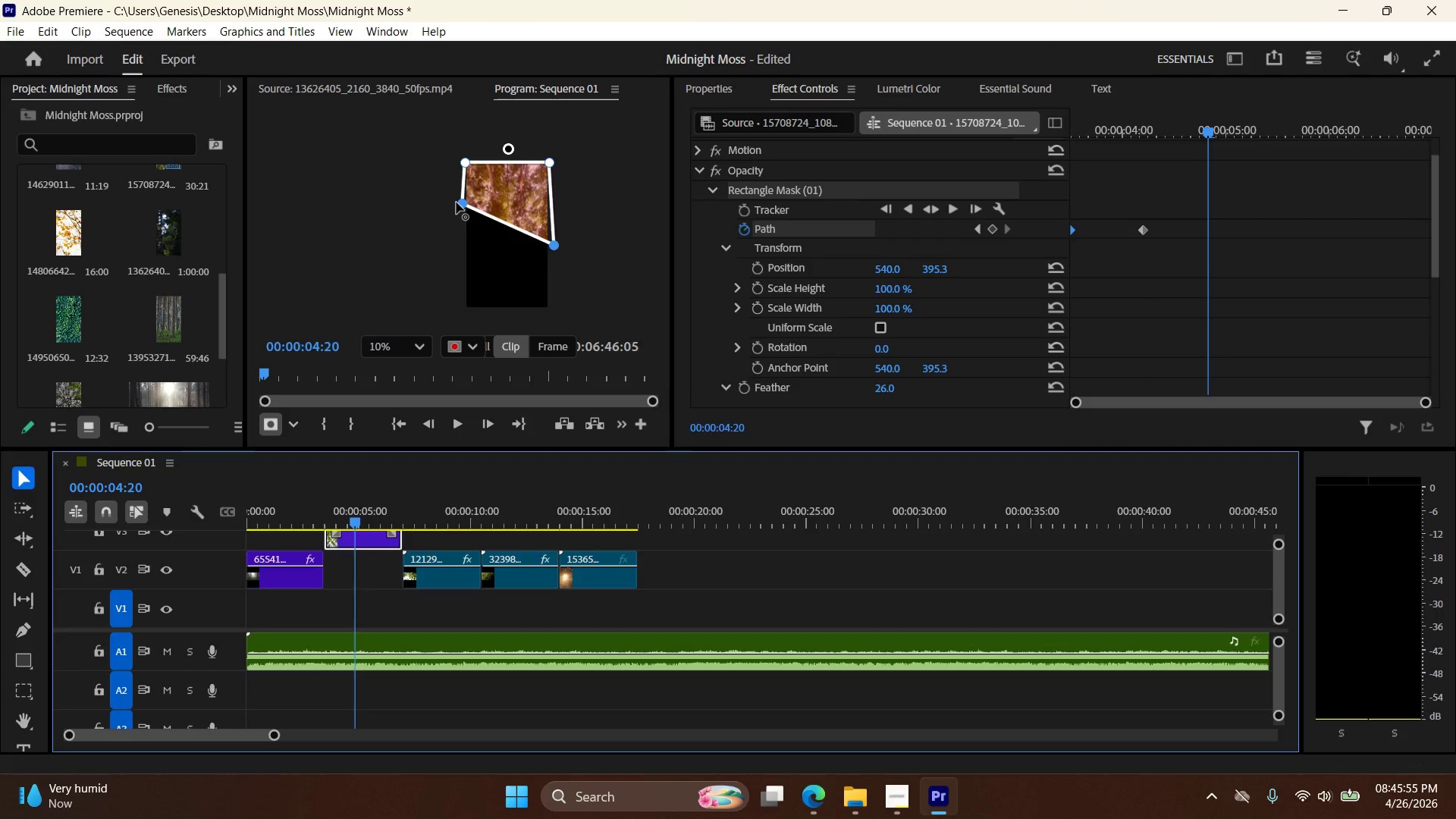 
left_click_drag(start_coordinate=[458, 202], to_coordinate=[457, 297])
 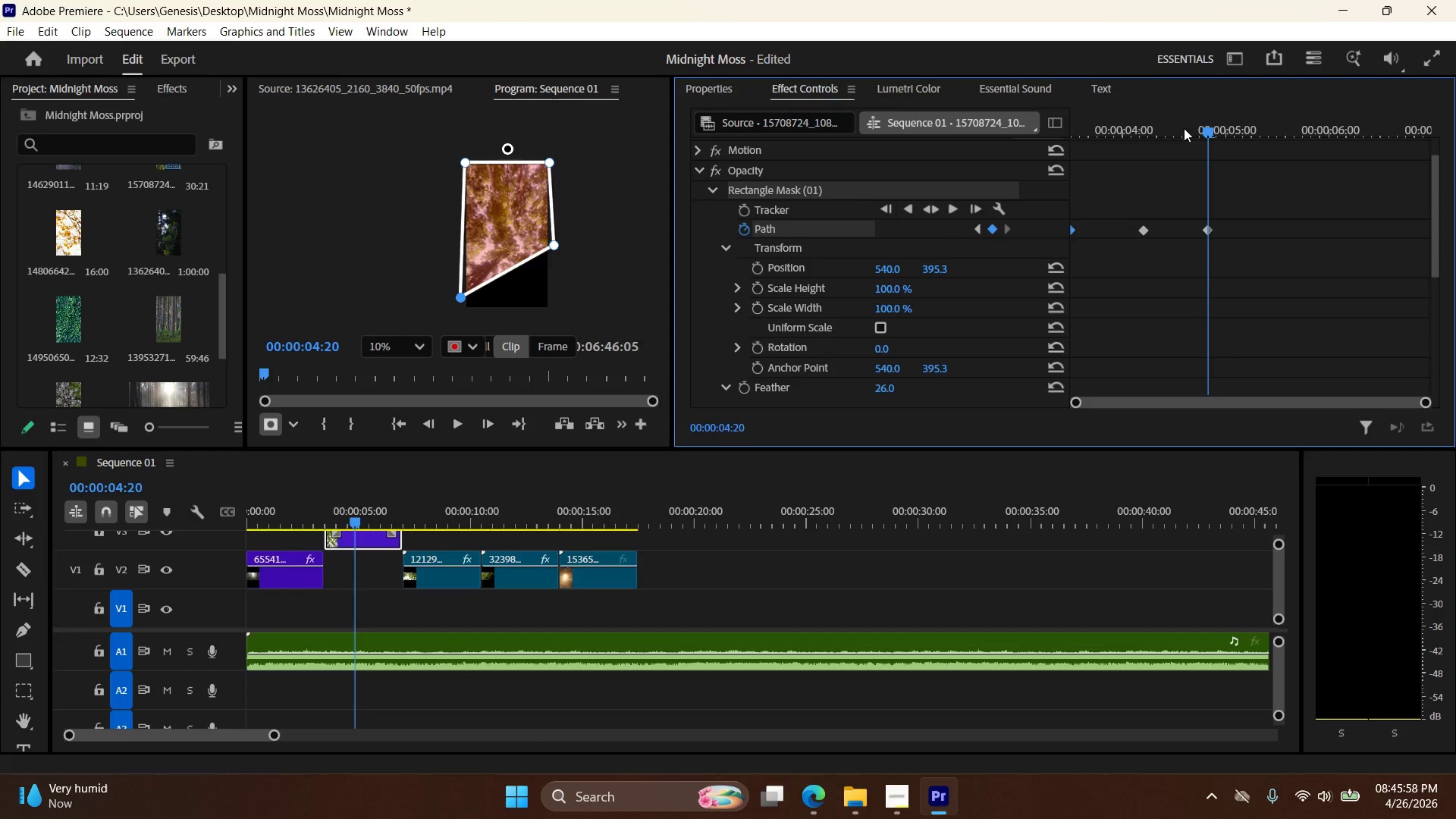 
left_click_drag(start_coordinate=[1213, 135], to_coordinate=[1158, 150])
 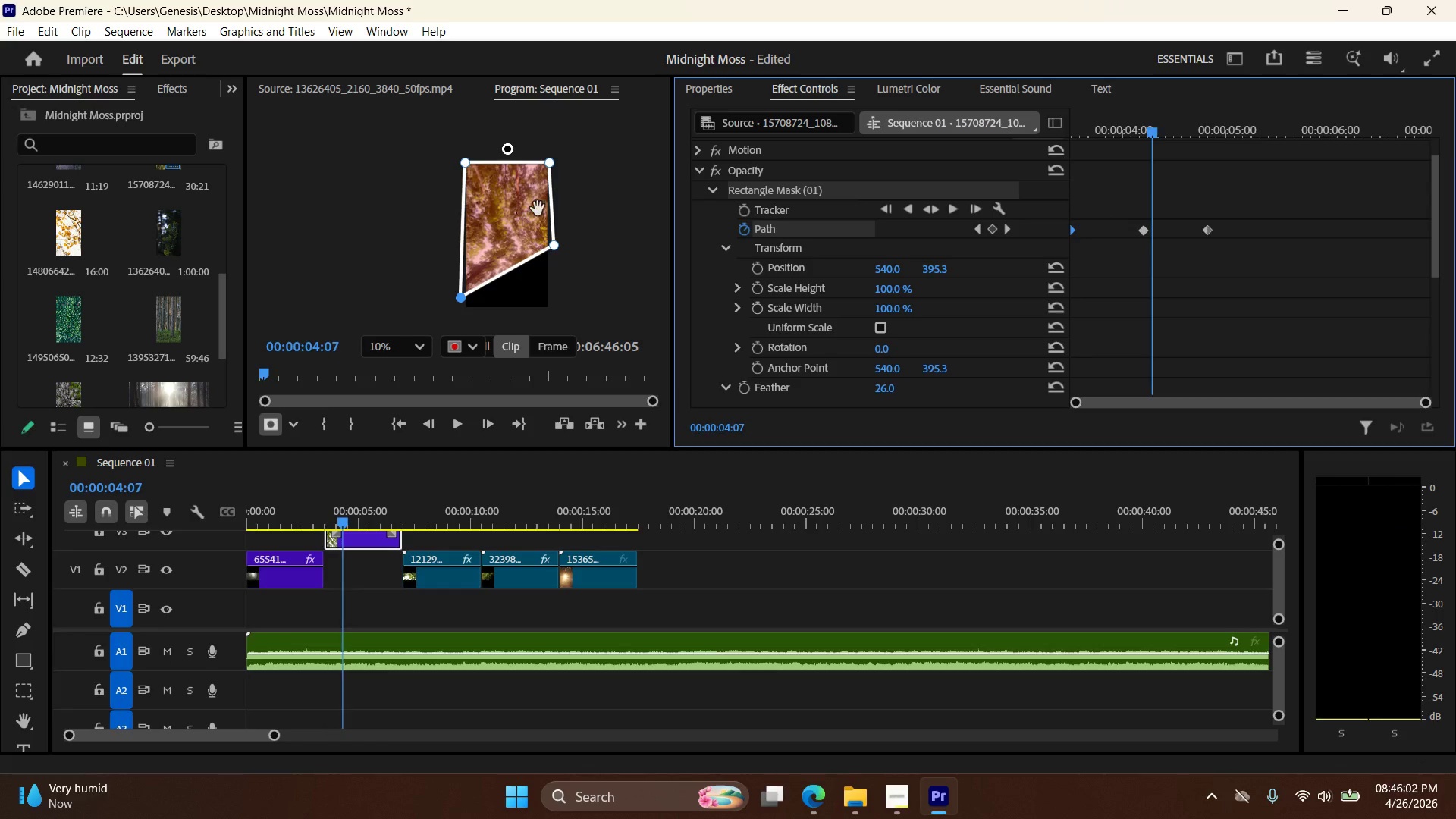 
right_click([538, 209])
 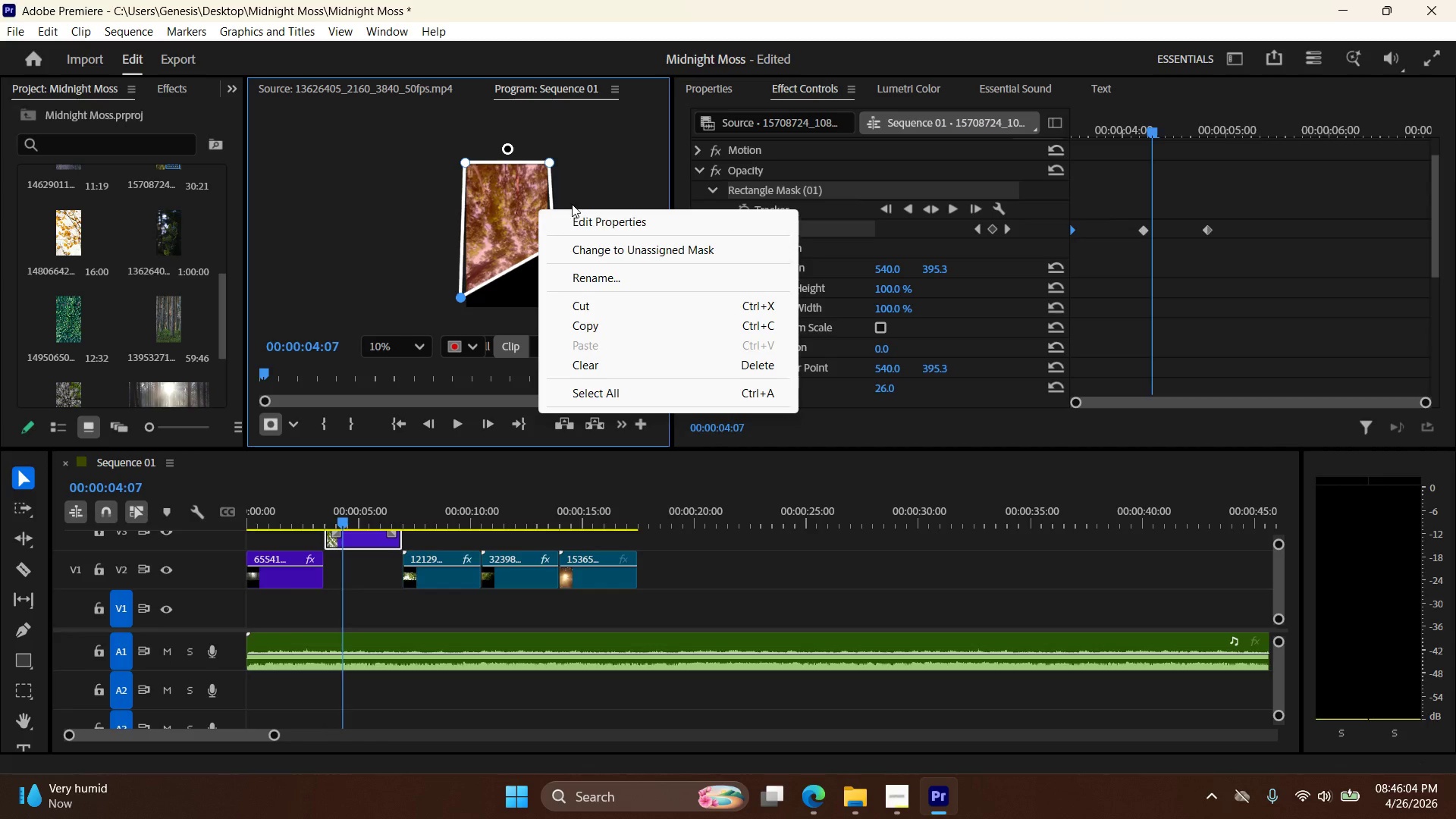 
left_click([579, 188])
 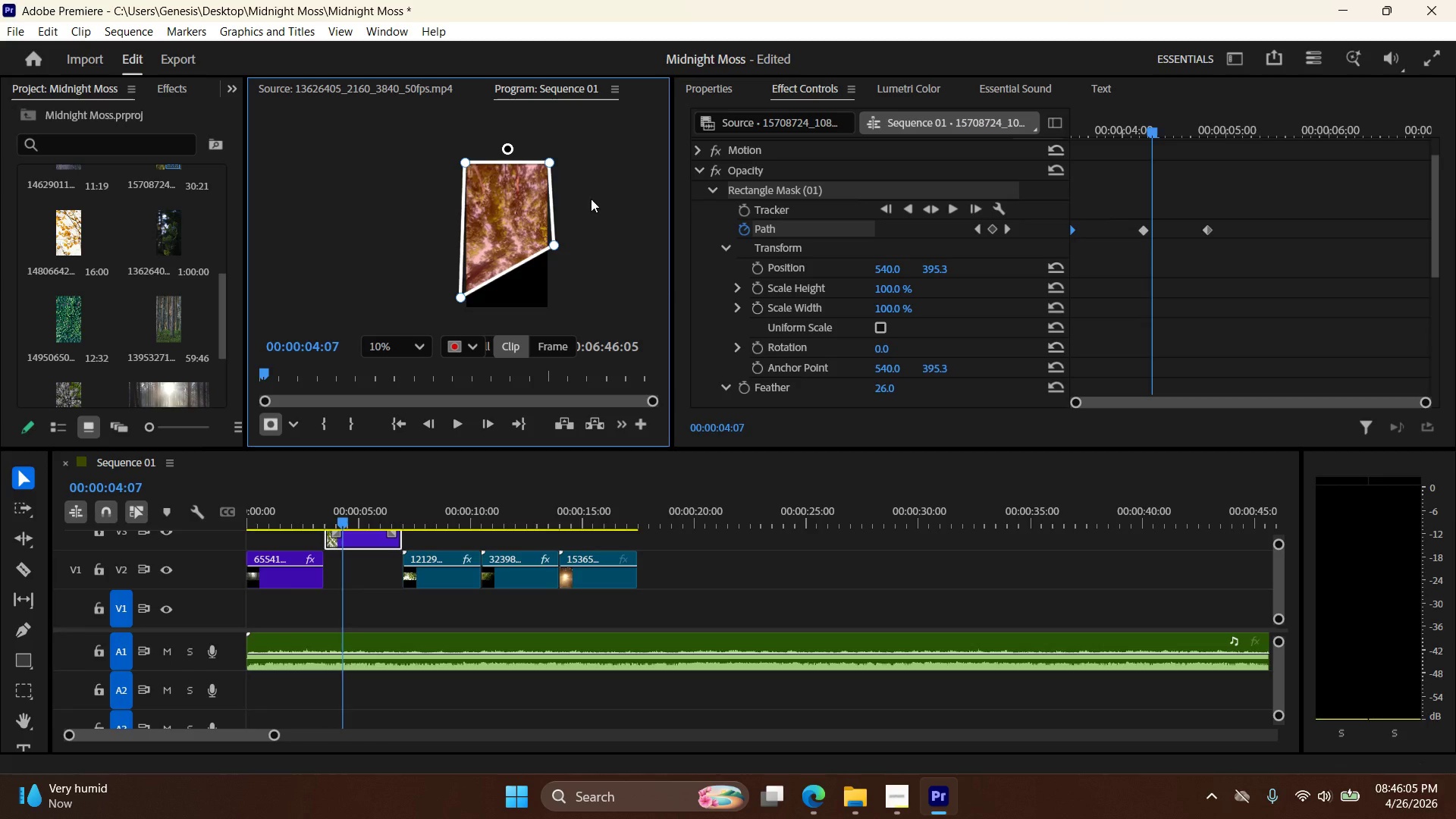 
key(Control+Z)
 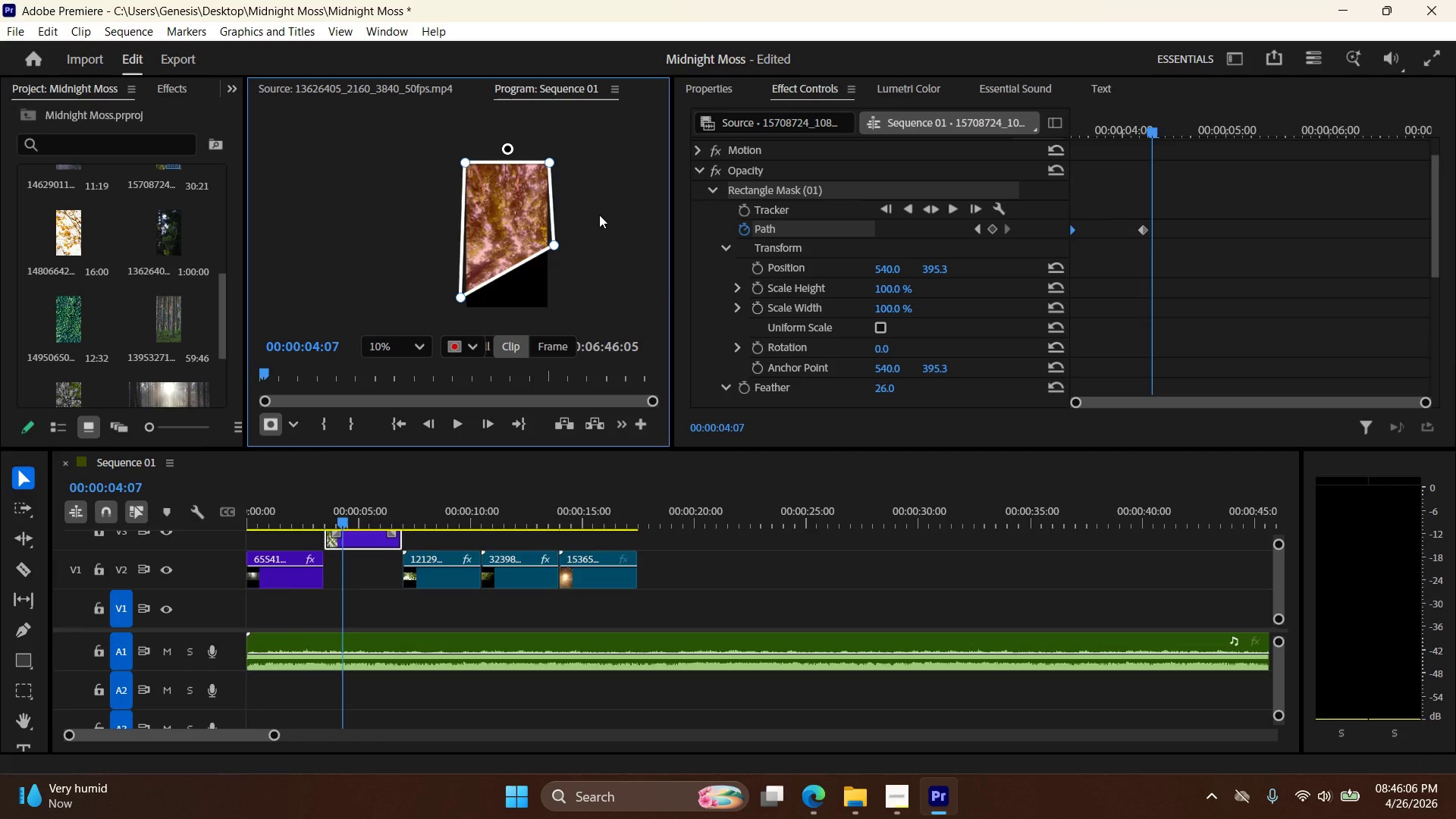 
key(Control+Z)
 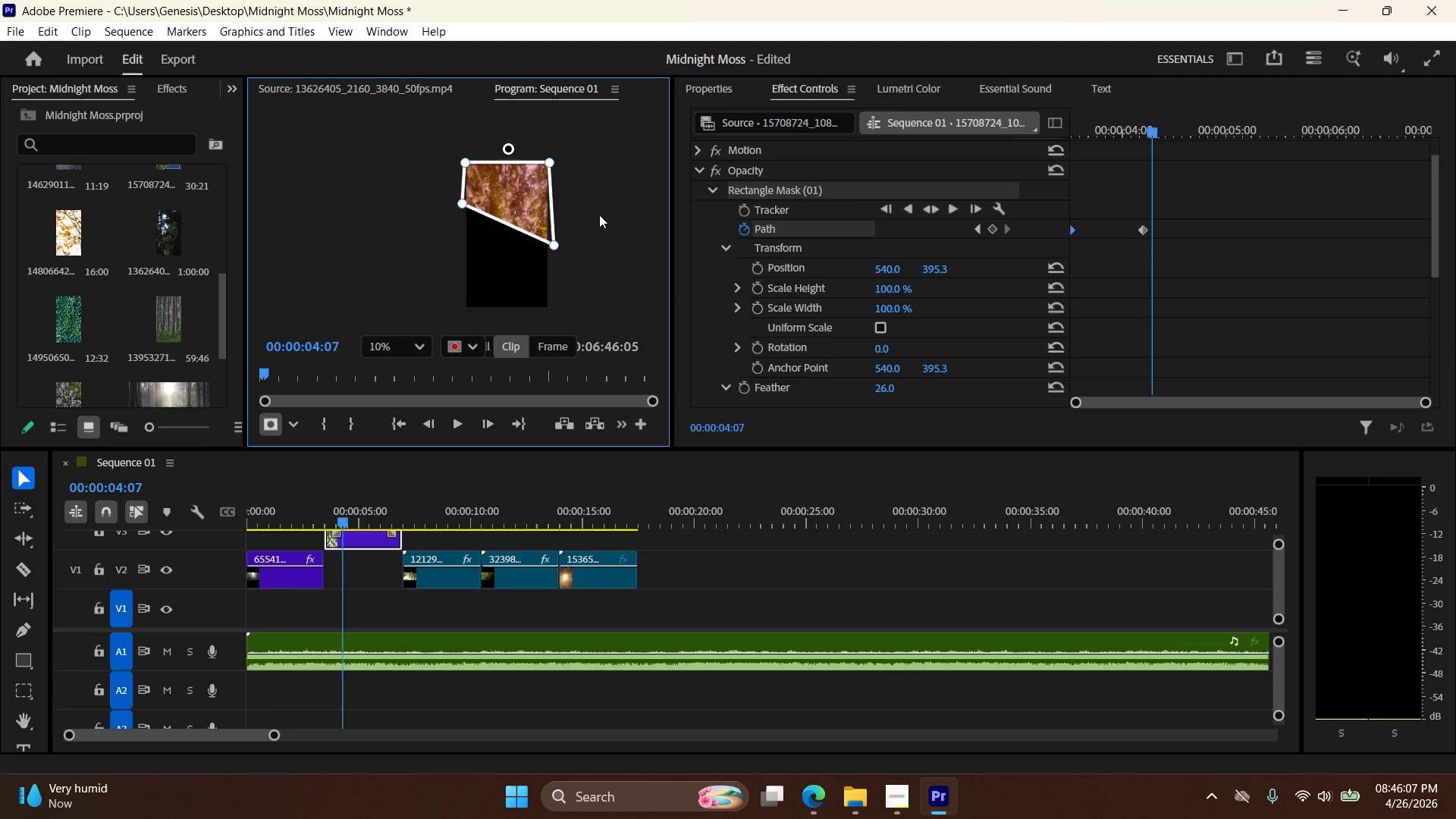 
key(Control+Z)
 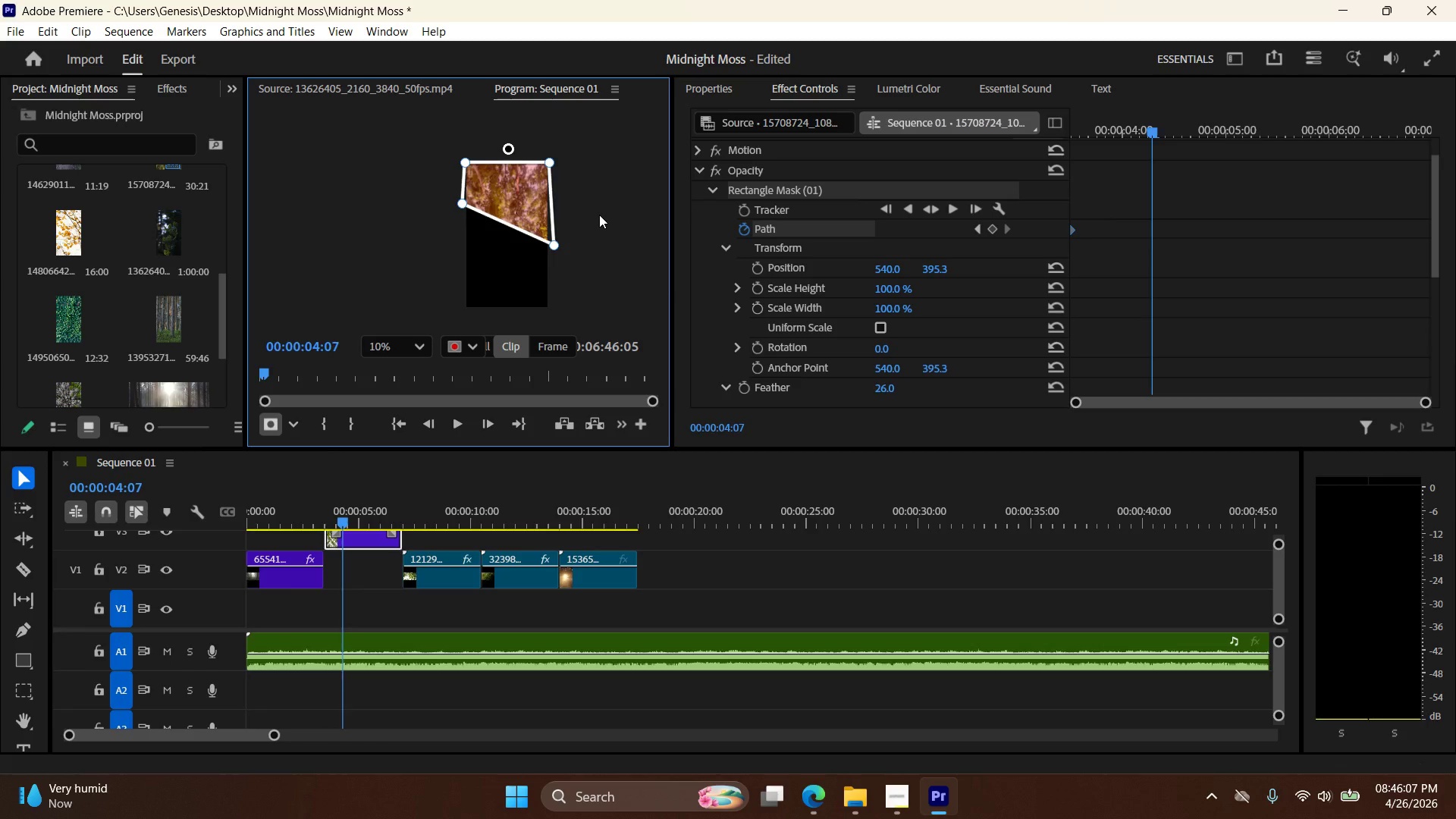 
key(Control+Z)
 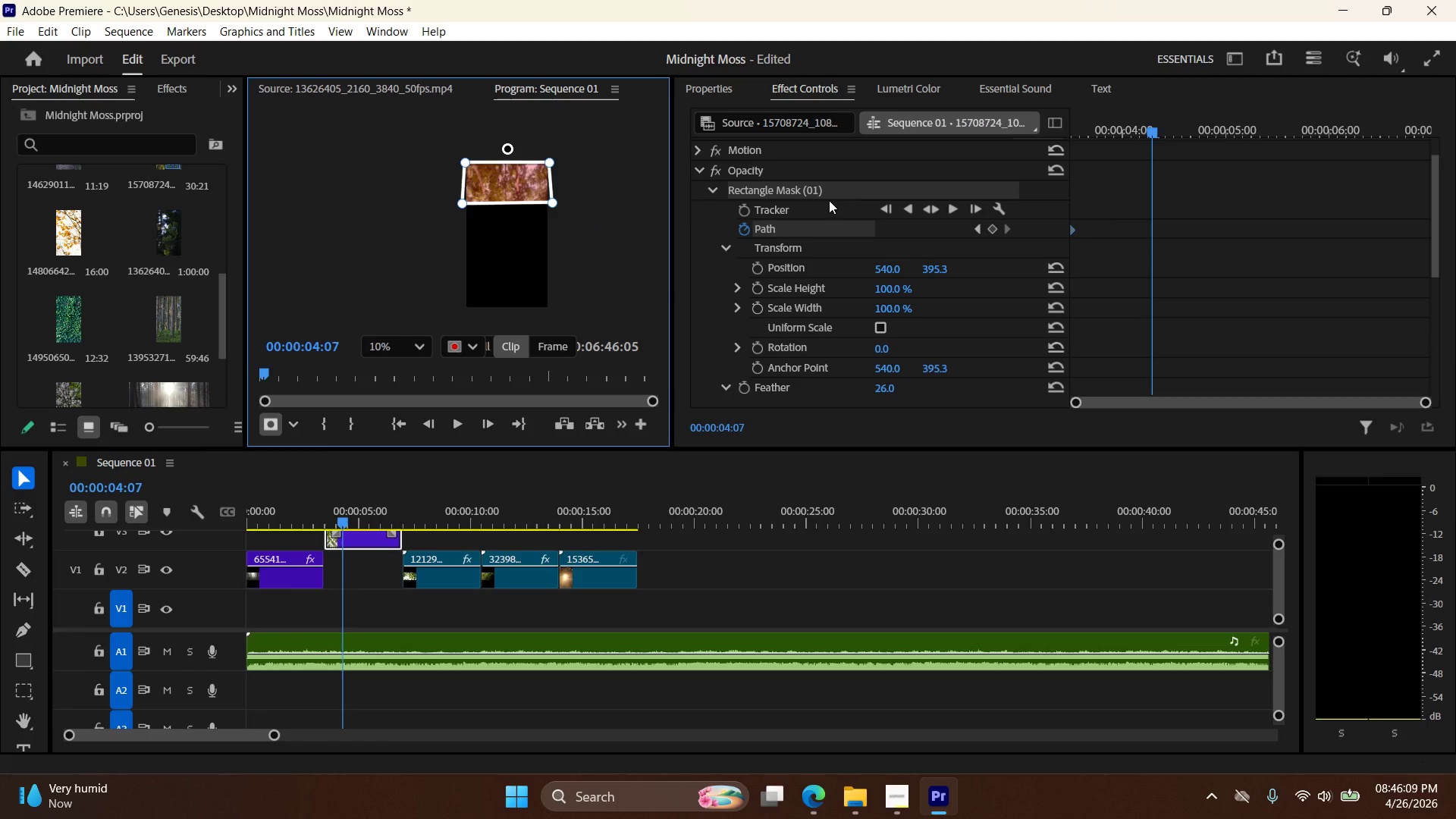 
right_click([828, 193])
 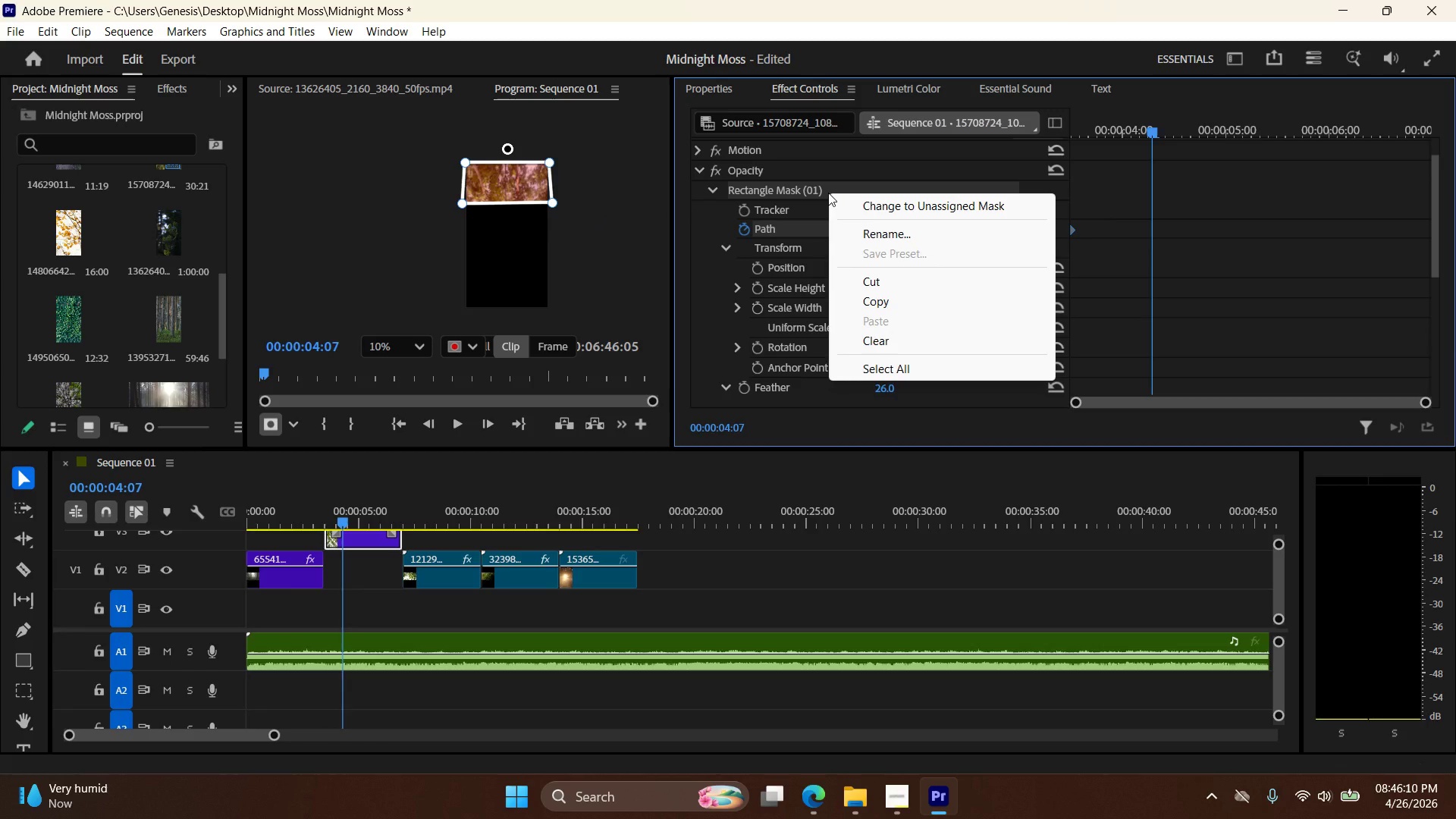 
left_click([828, 193])
 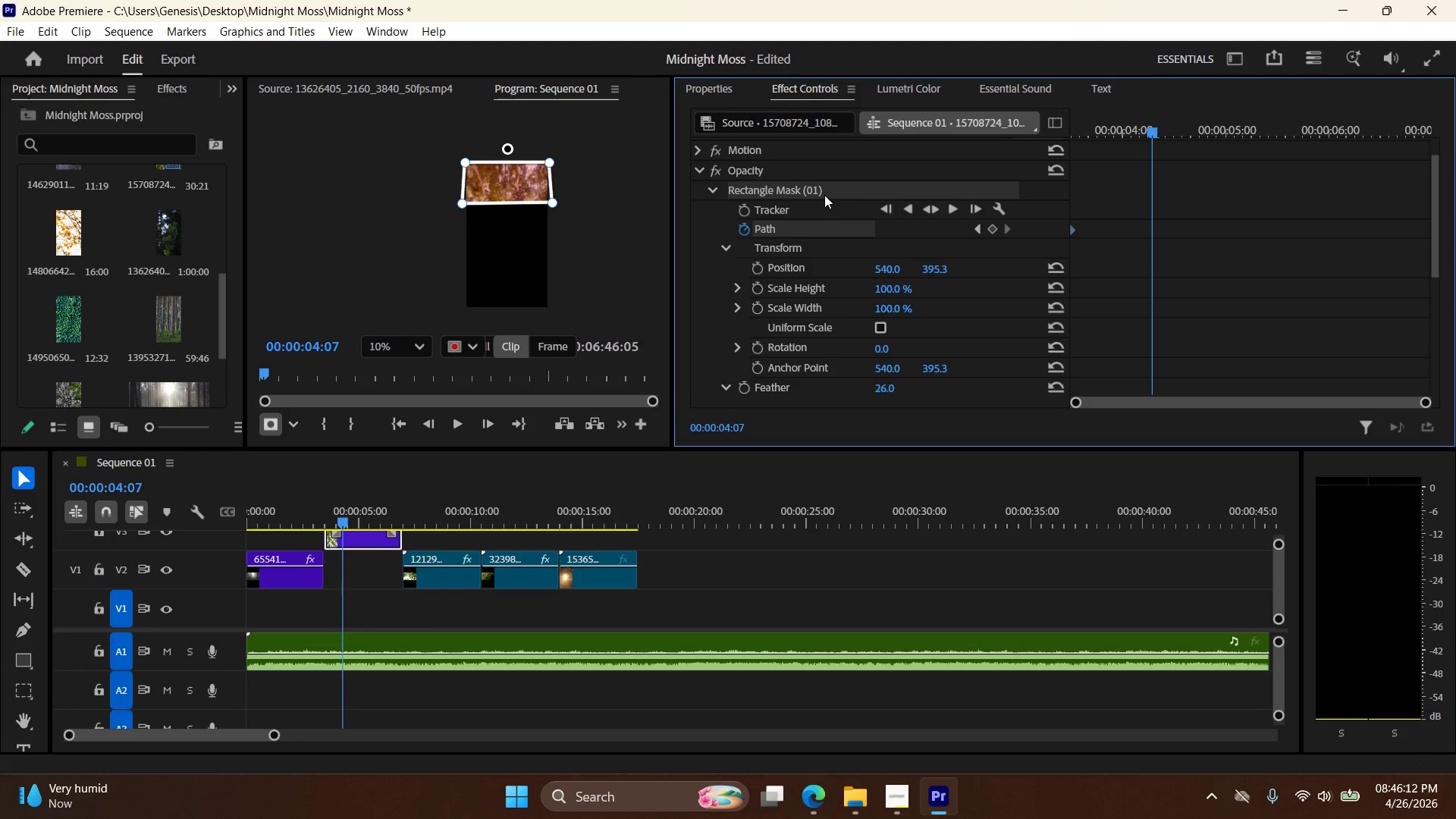 
key(Enter)
 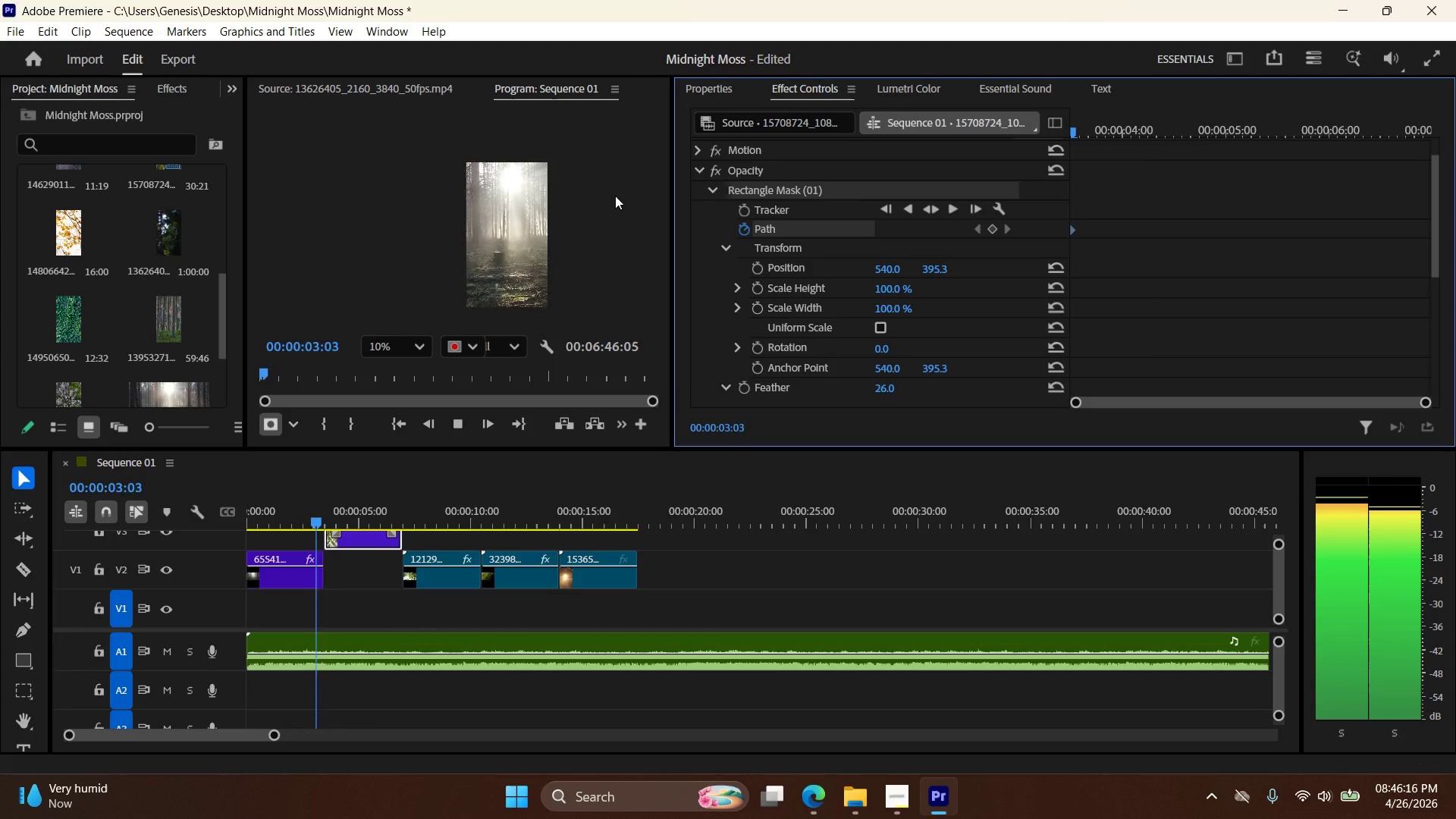 
key(Enter)
 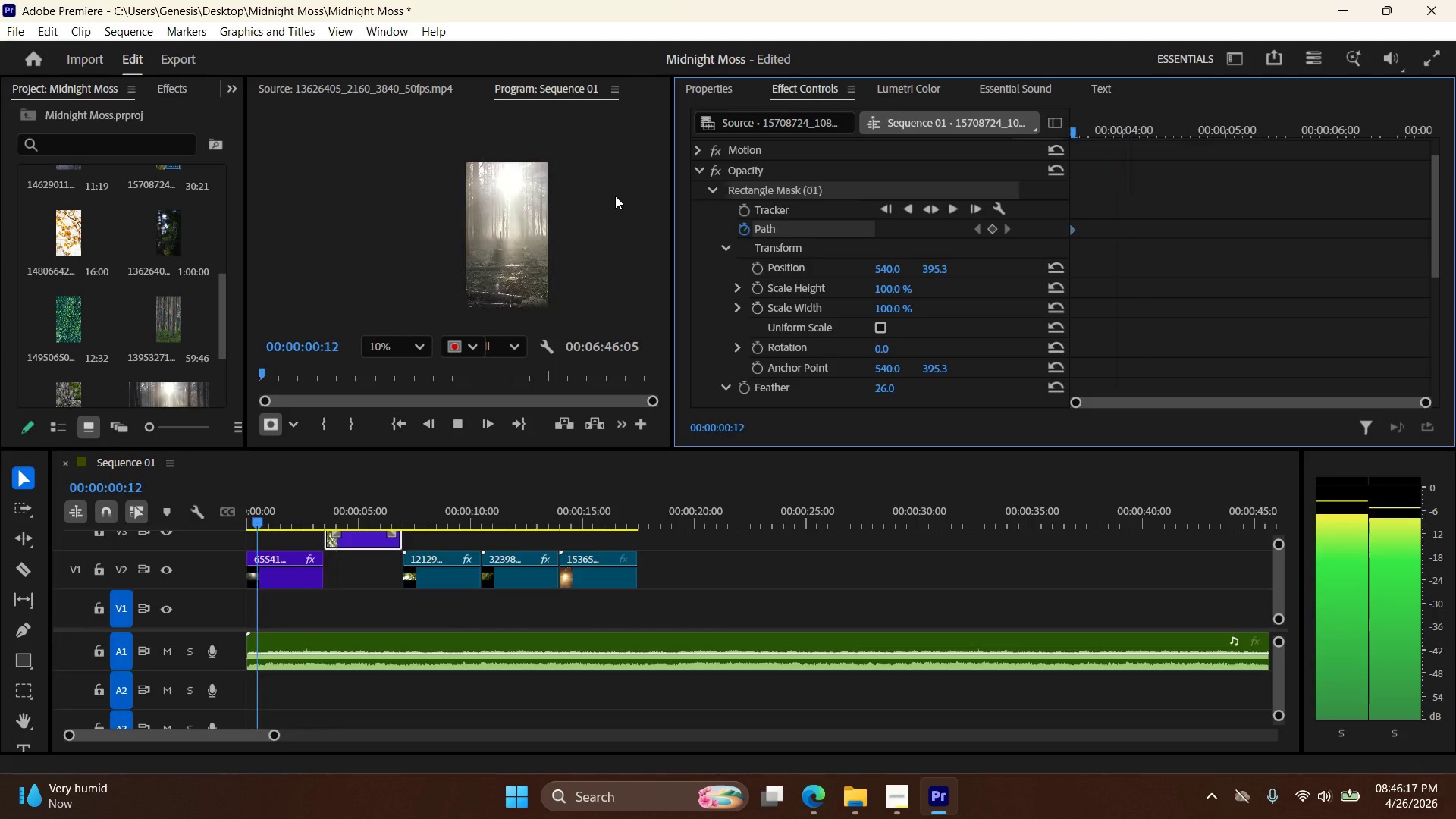 
key(Enter)
 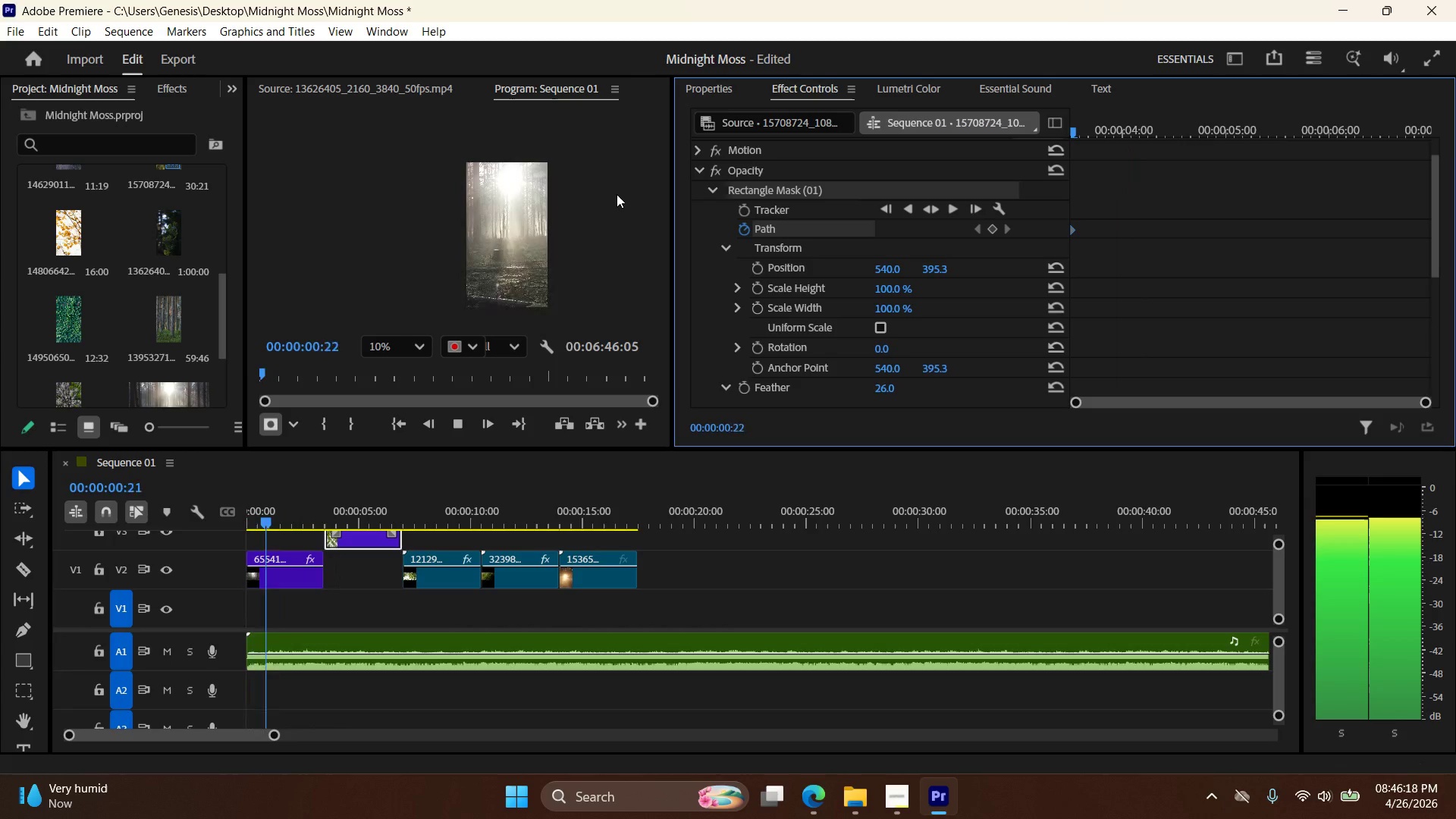 
key(Space)
 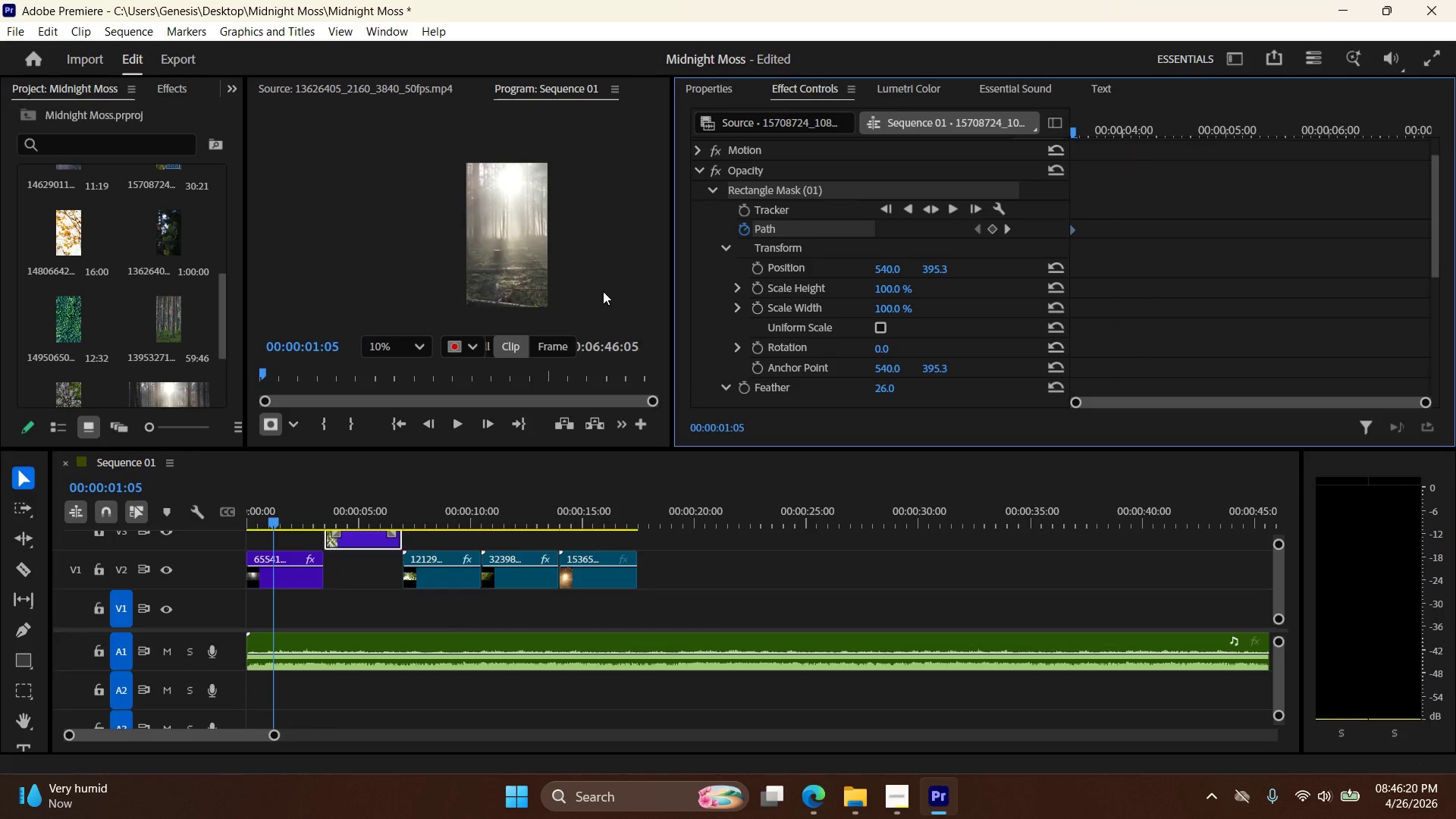 
hold_key(key=ArrowRight, duration=1.5)
 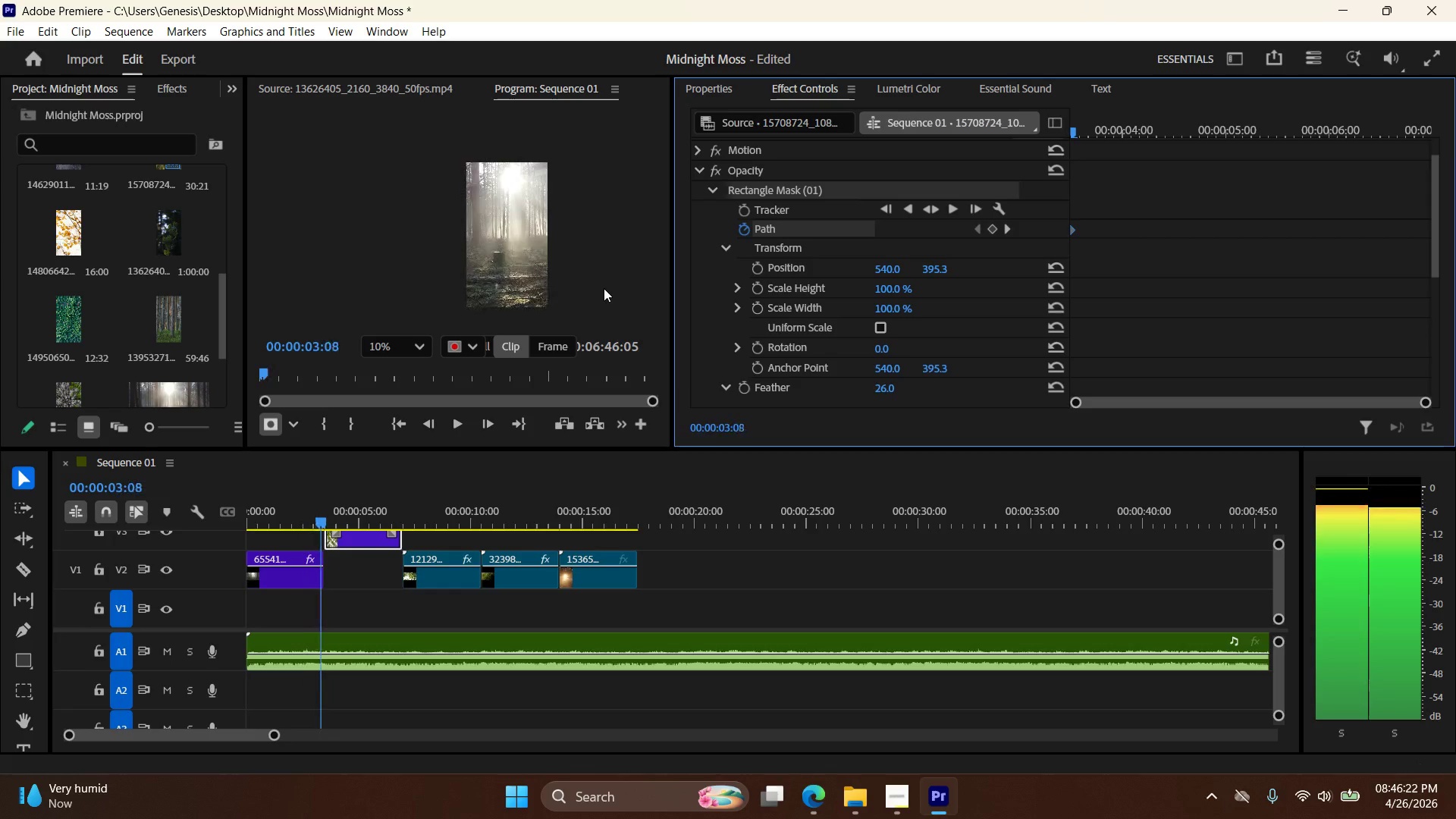 
hold_key(key=ArrowRight, duration=1.11)
 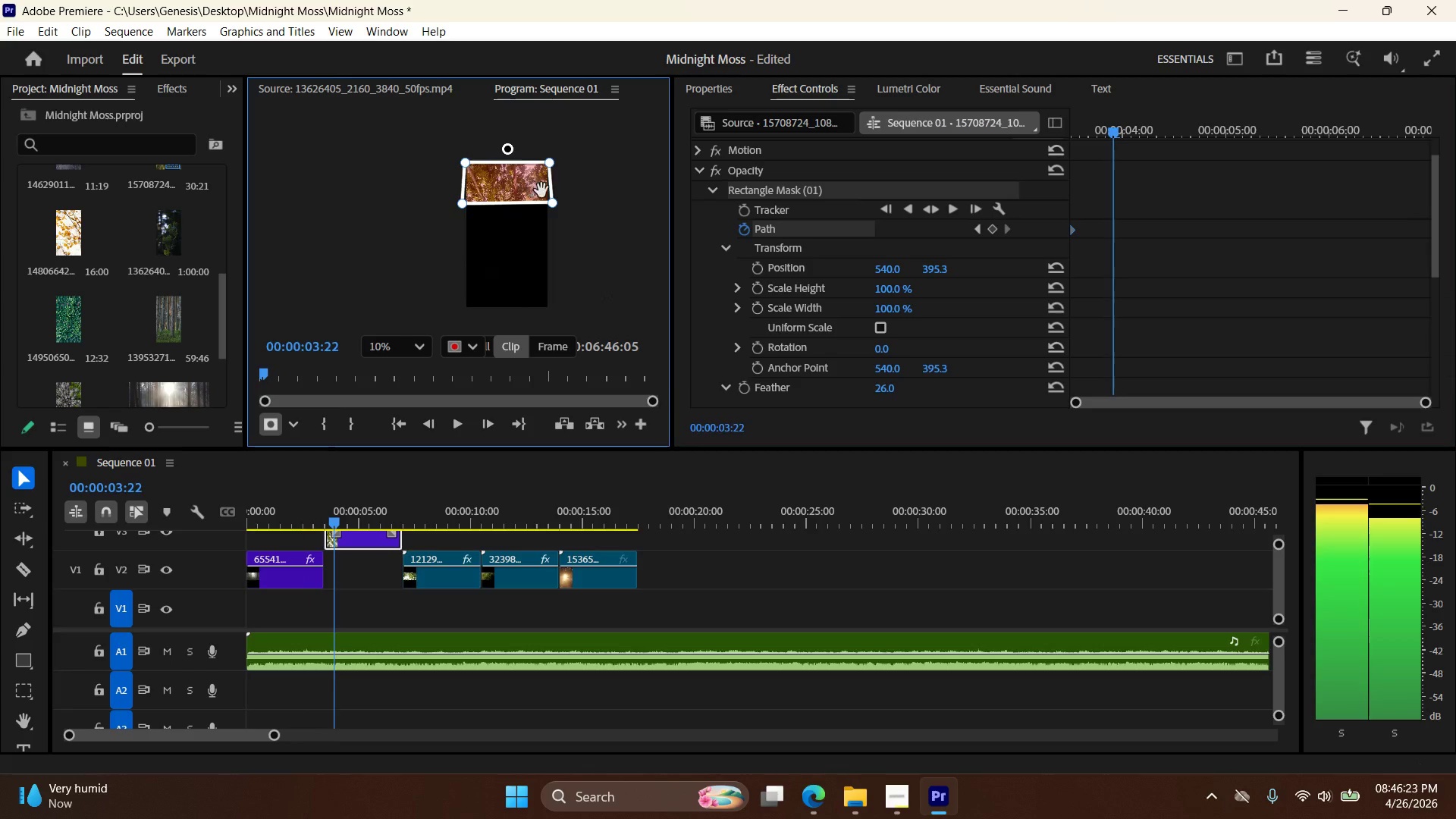 
double_click([603, 187])
 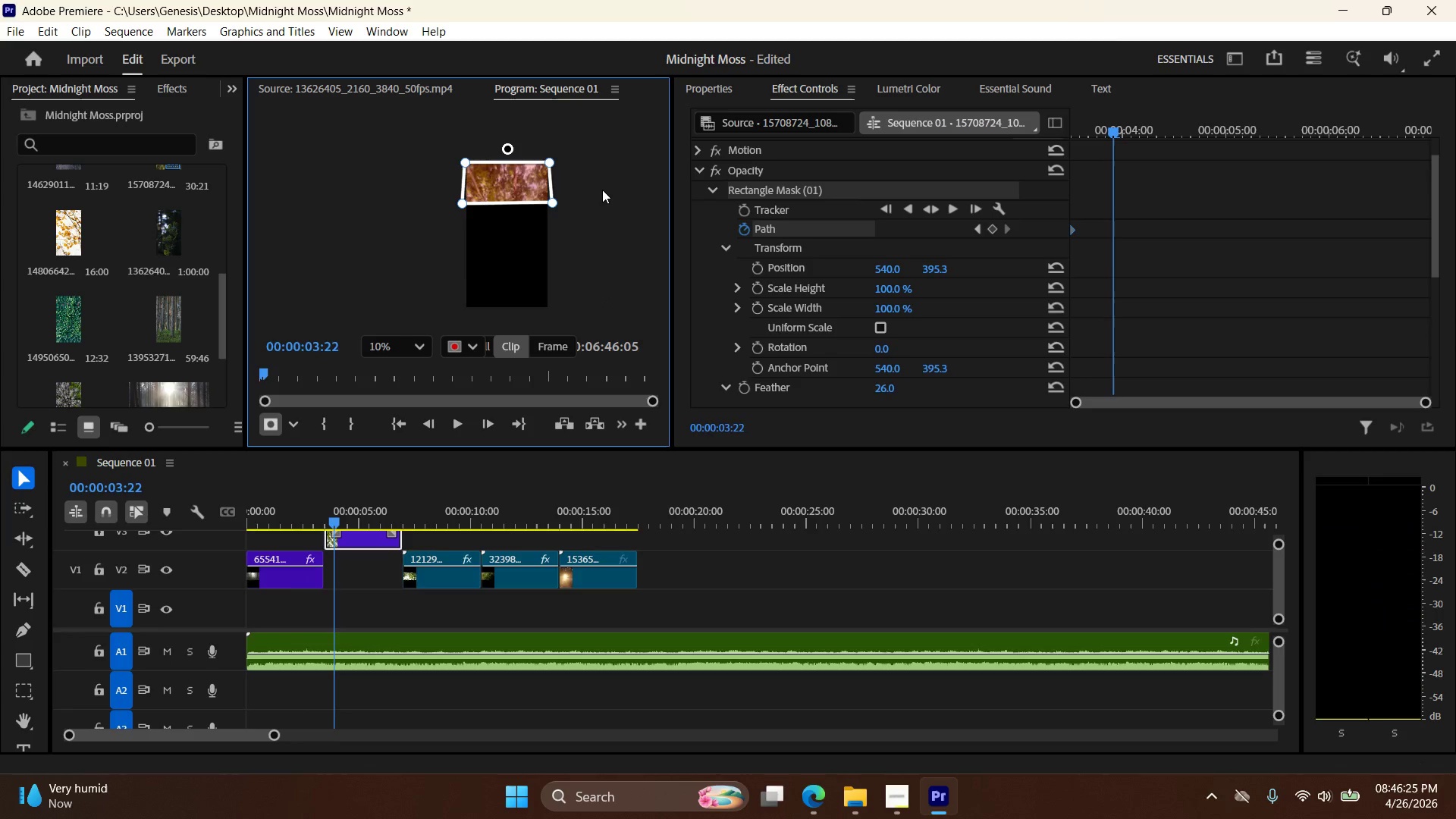 
scroll: coordinate [905, 321], scroll_direction: down, amount: 19.0
 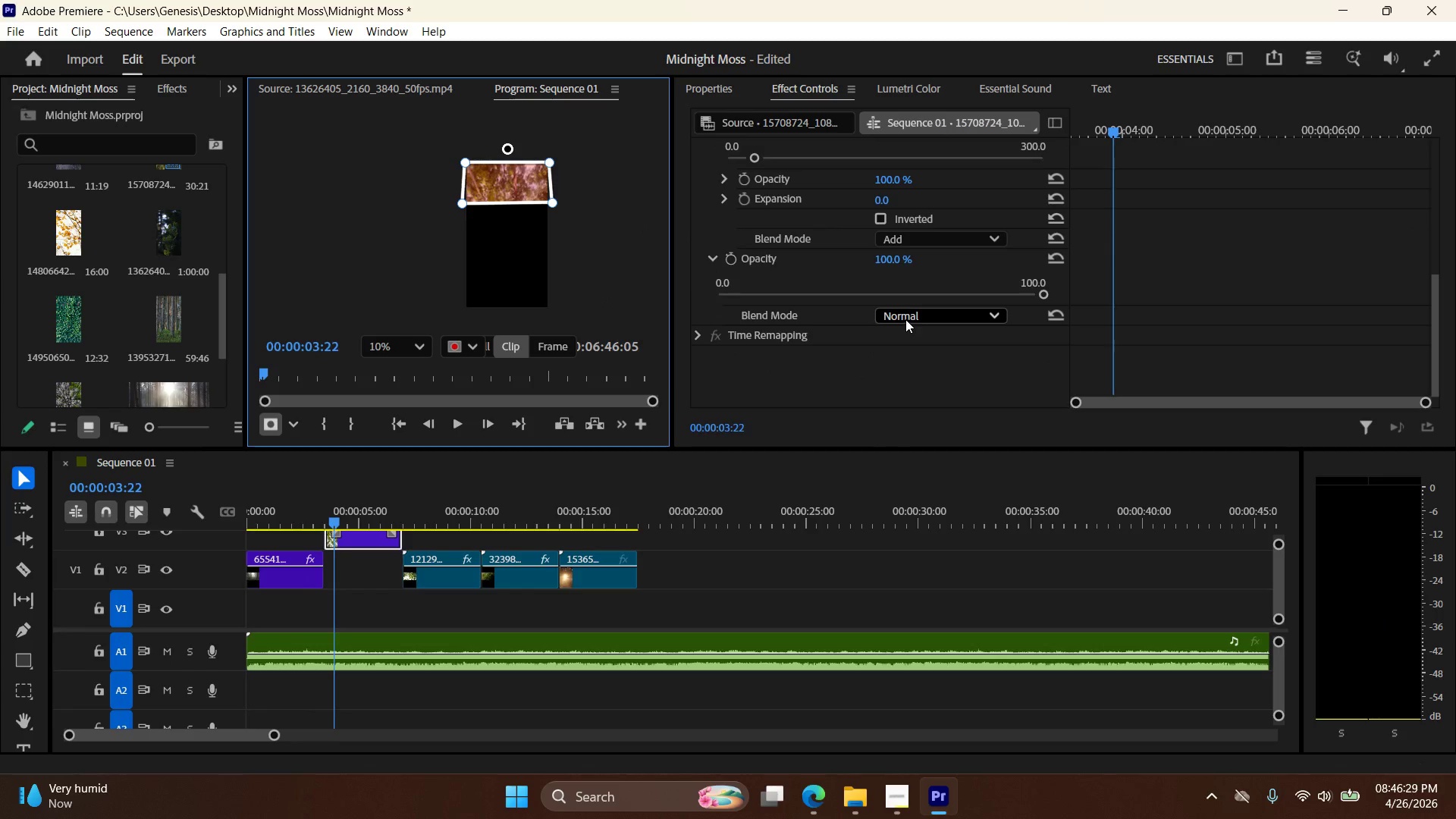 
left_click([916, 315])
 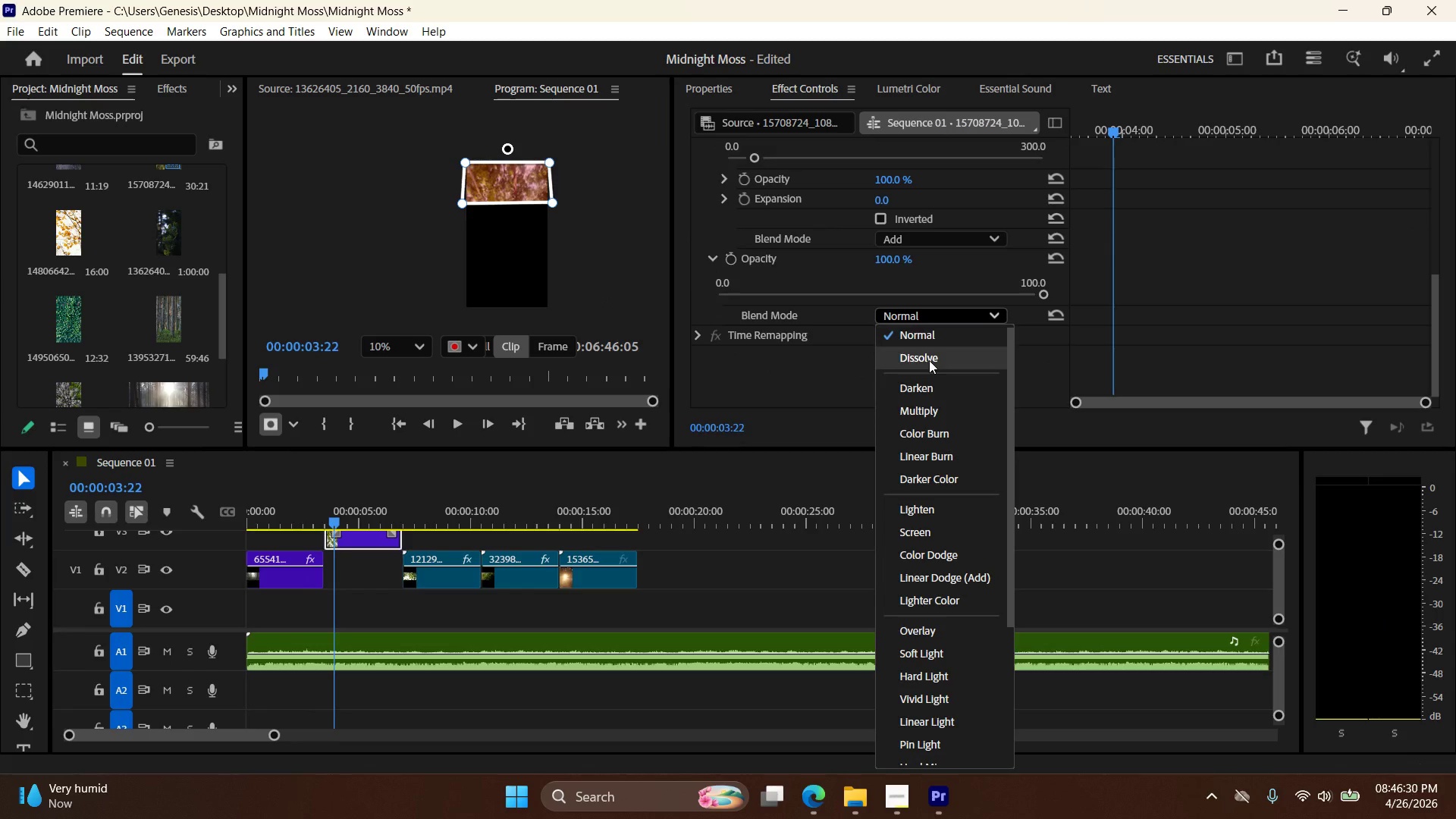 
left_click([929, 360])
 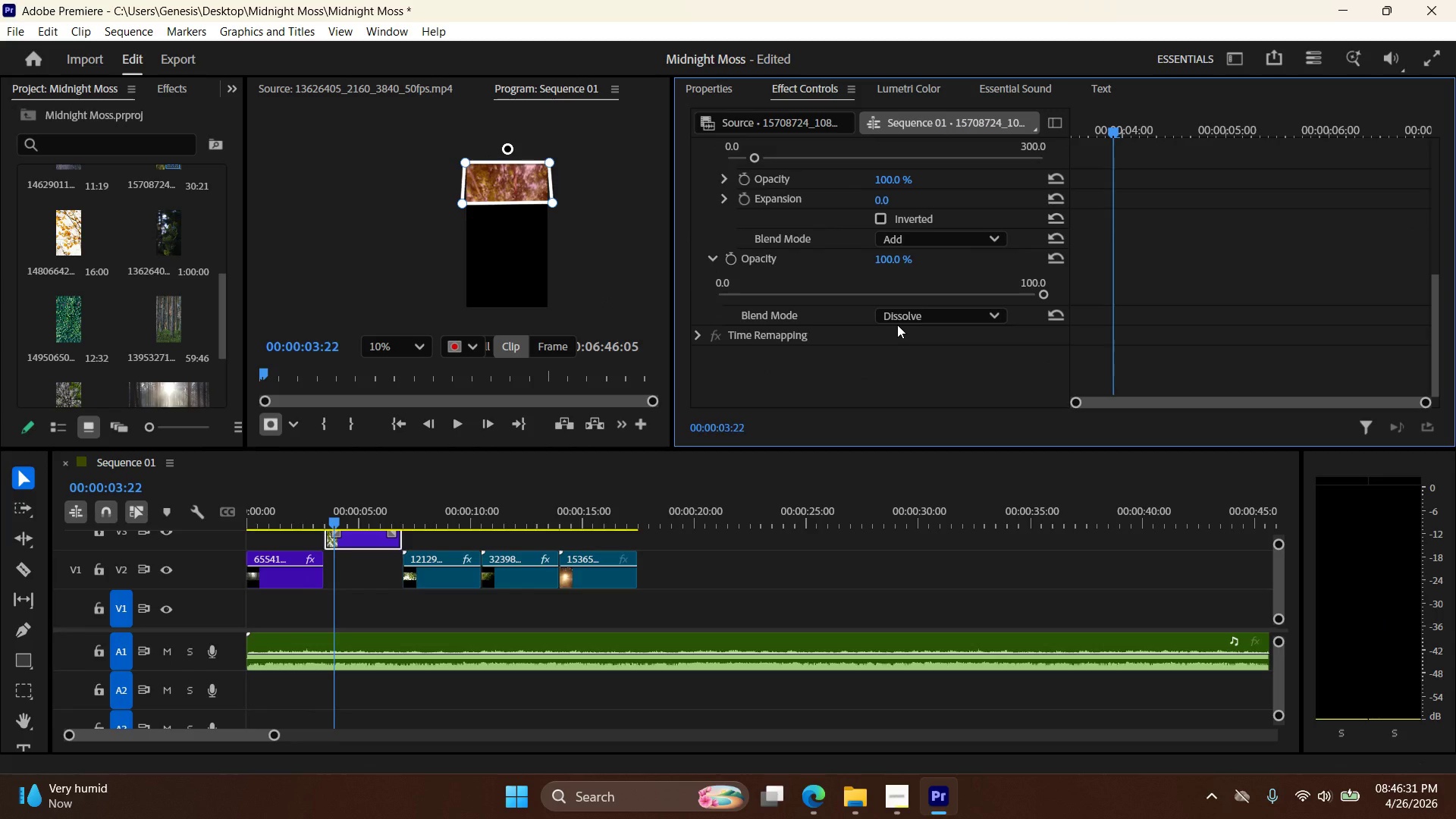 
key(Control+Z)
 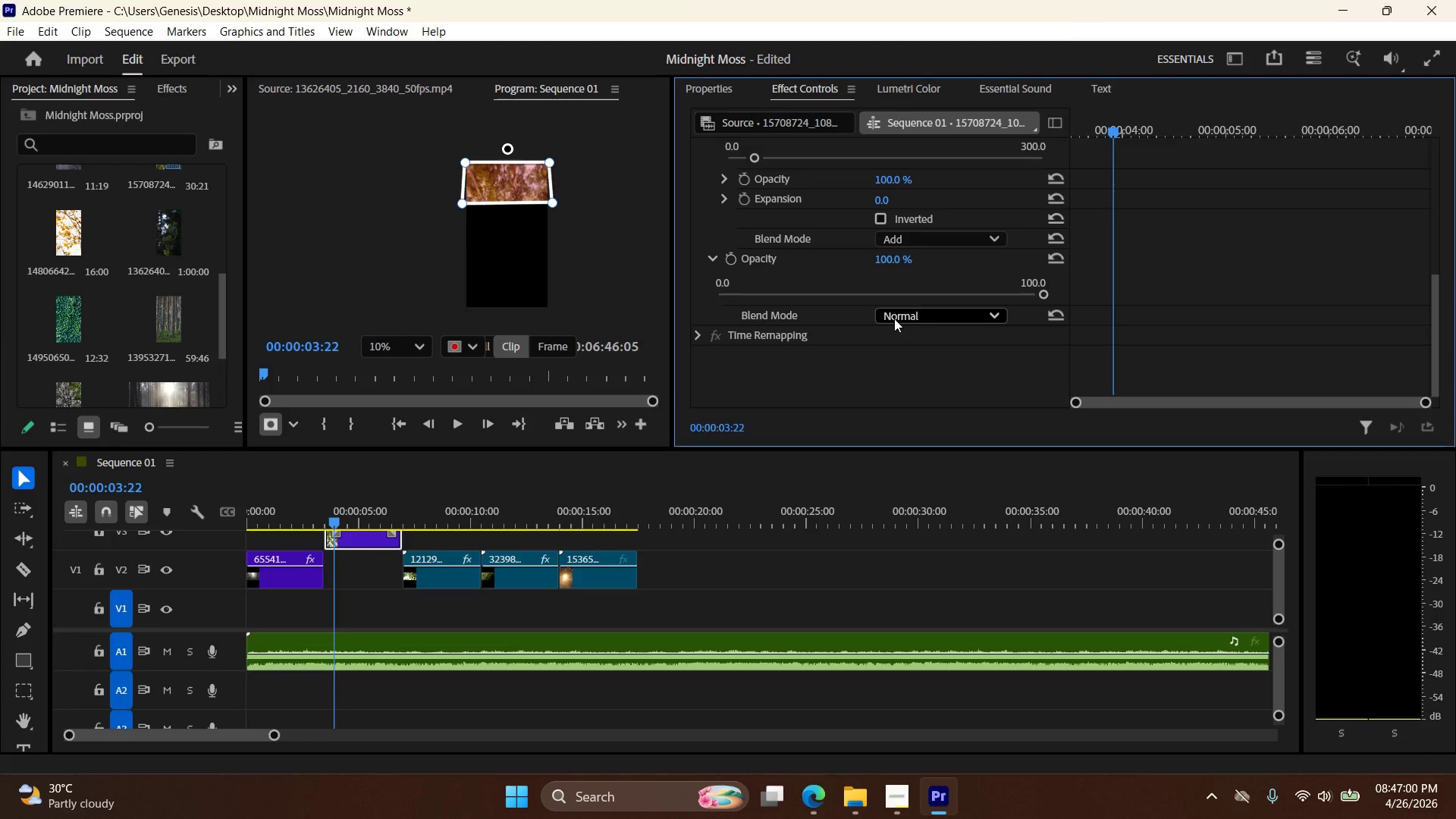 
wait(33.67)
 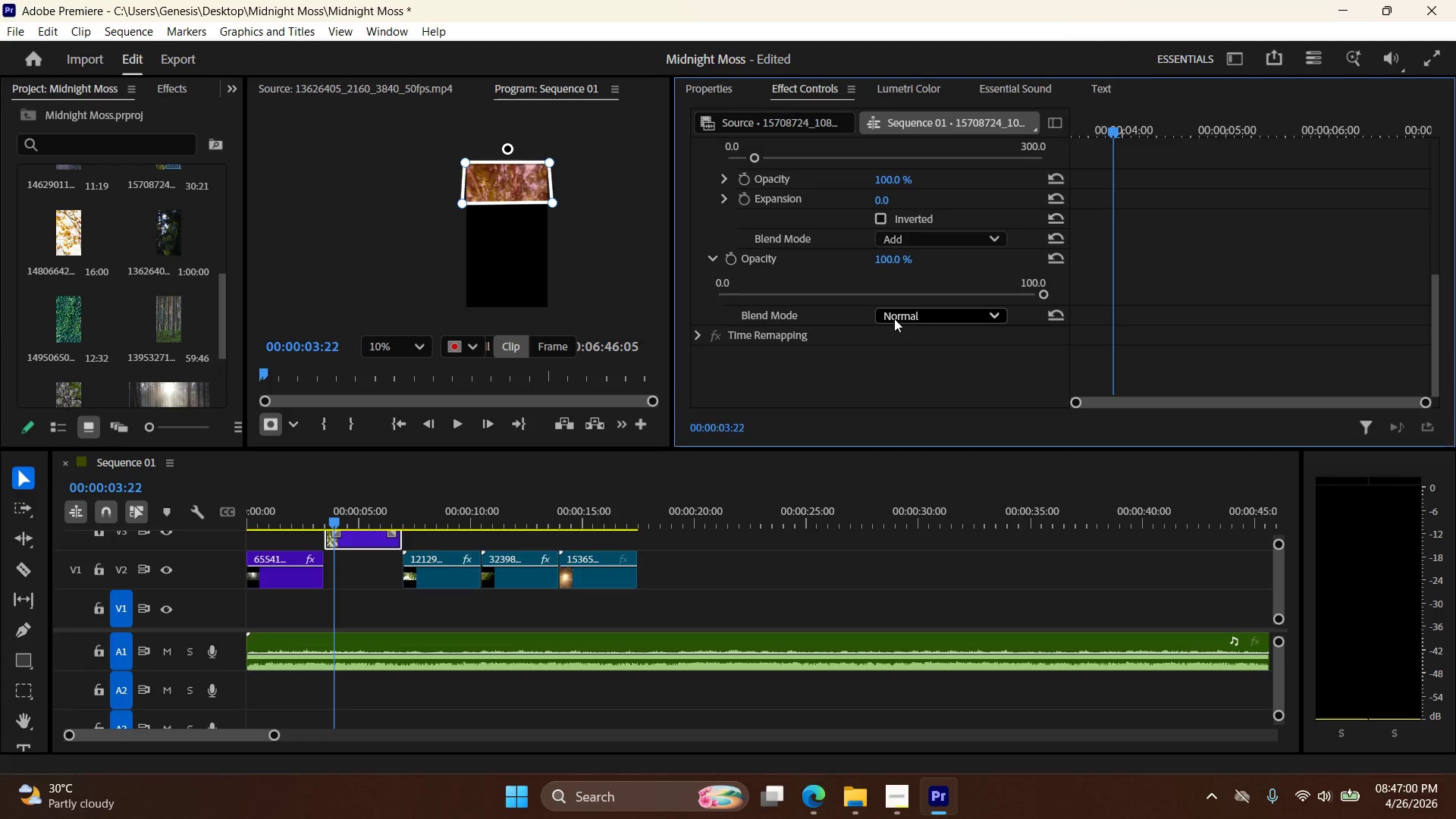 
left_click([606, 208])
 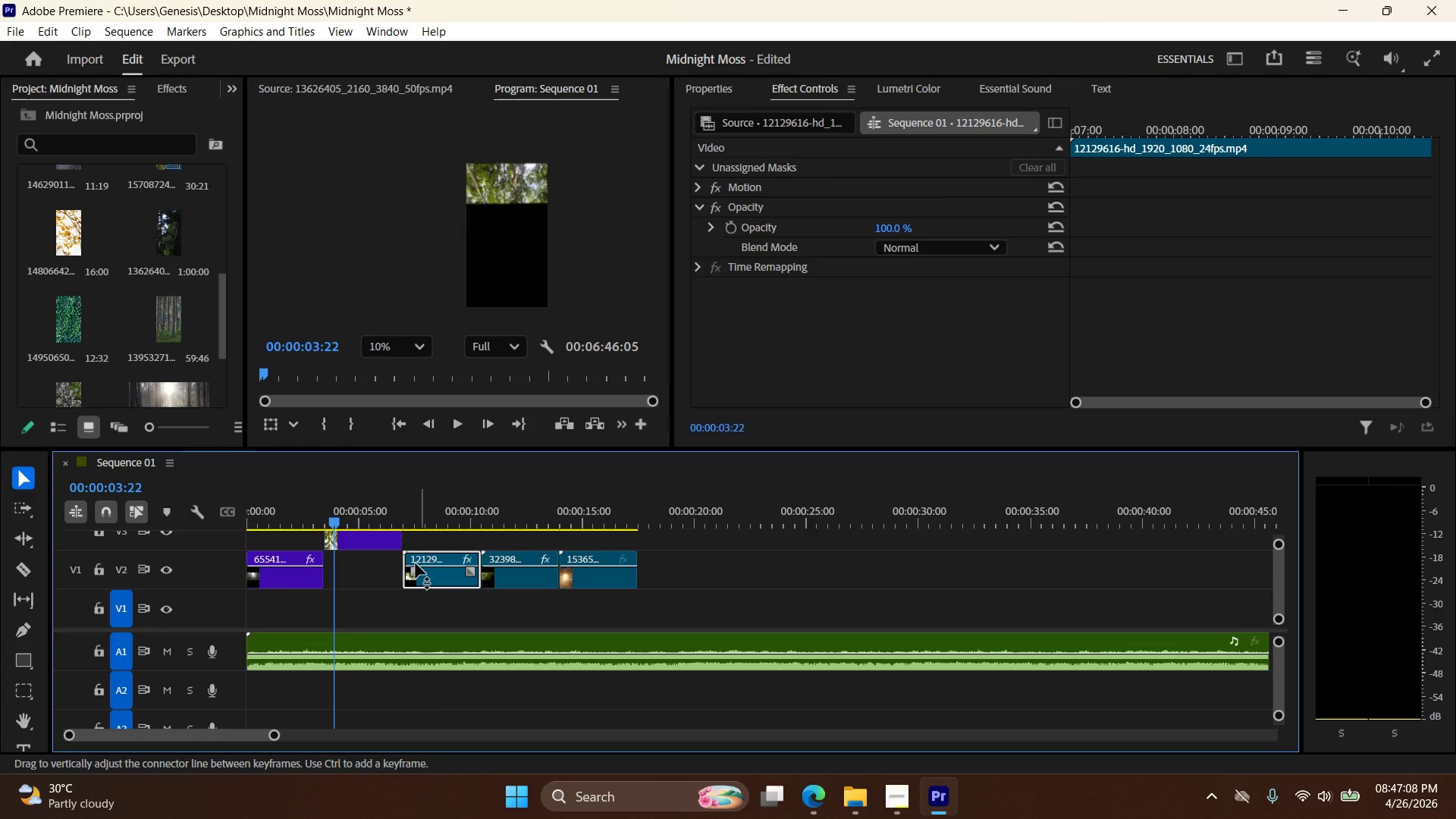 
left_click([374, 546])
 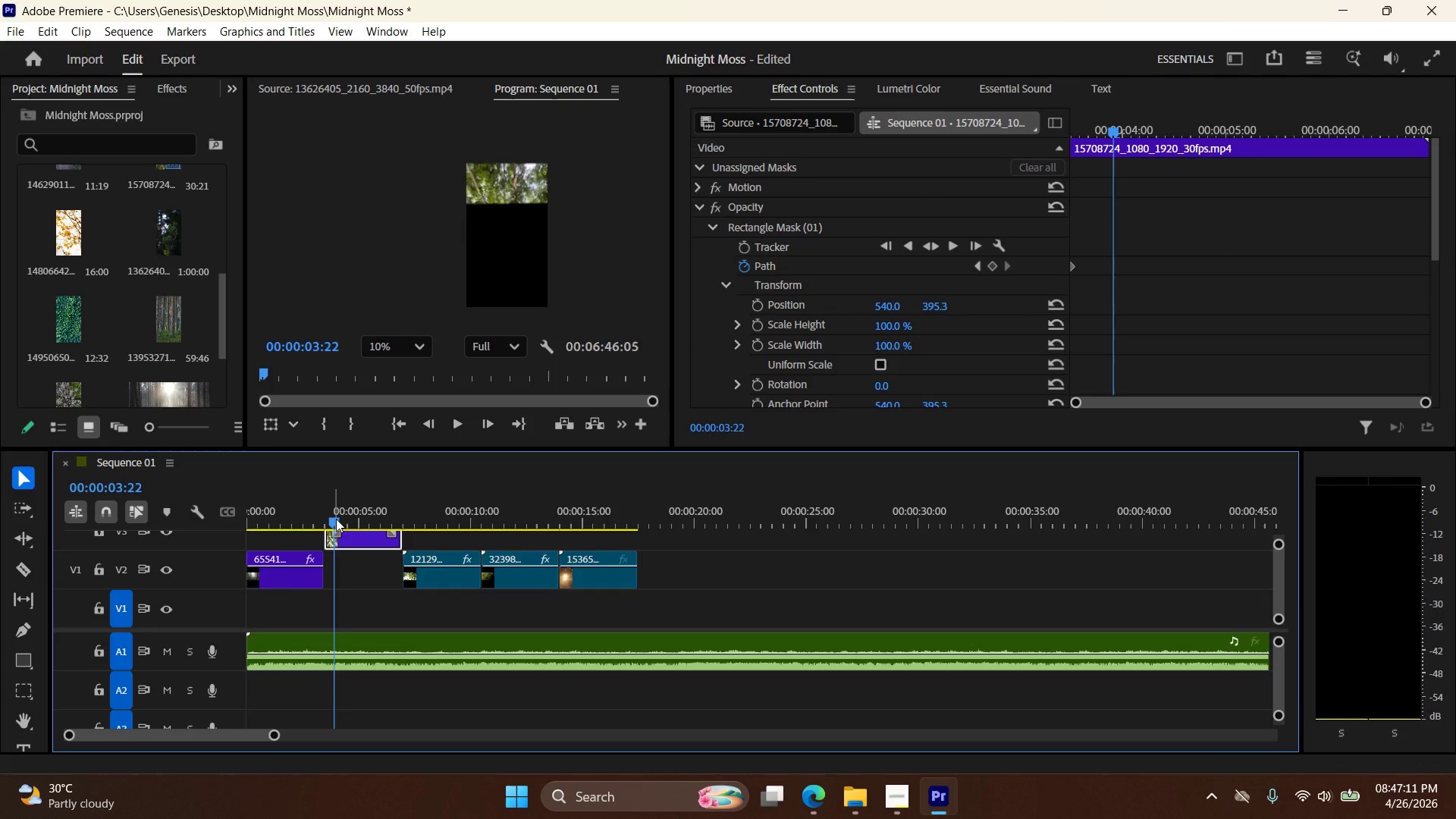 
left_click_drag(start_coordinate=[334, 519], to_coordinate=[326, 522])
 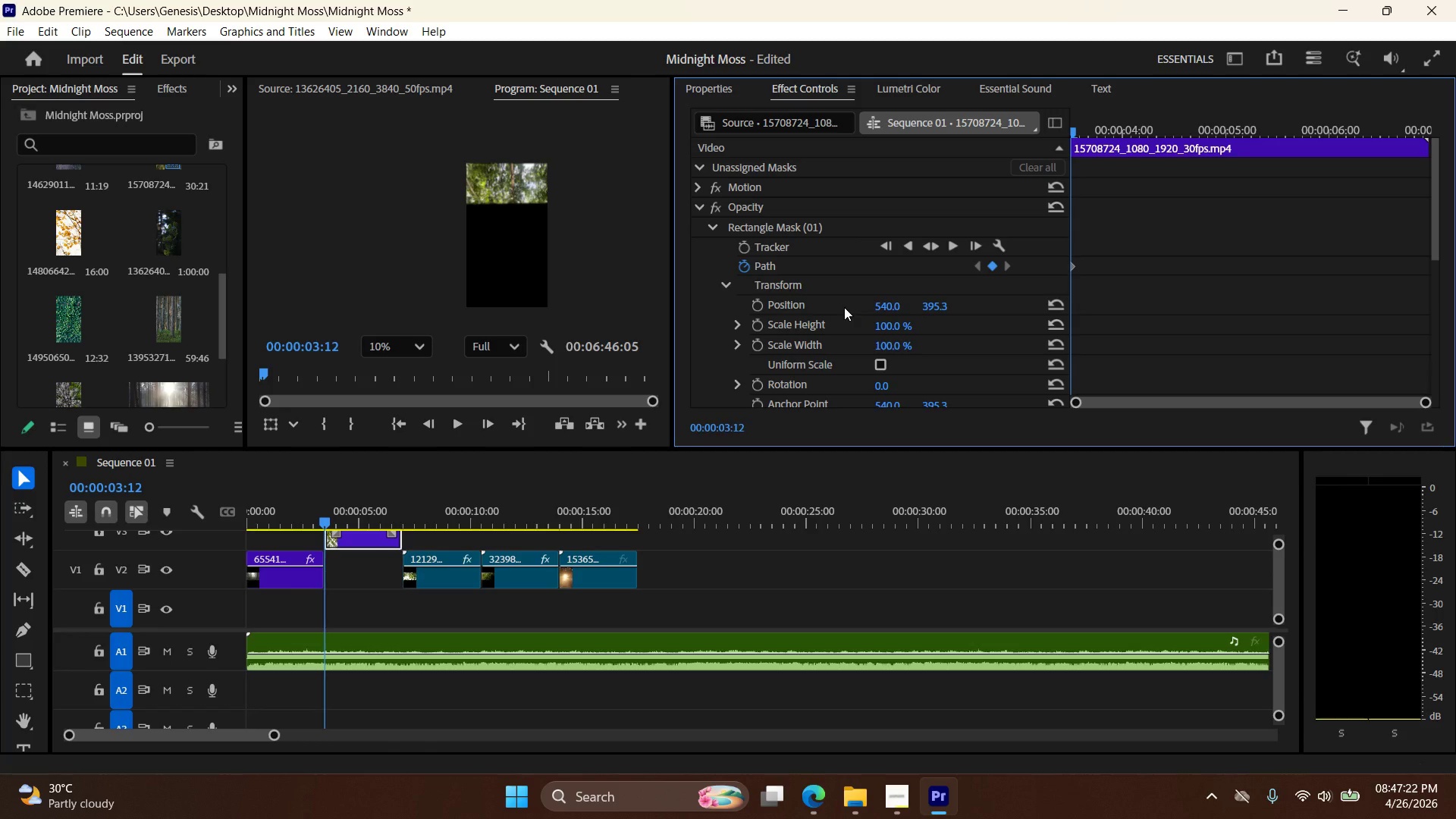 
wait(10.3)
 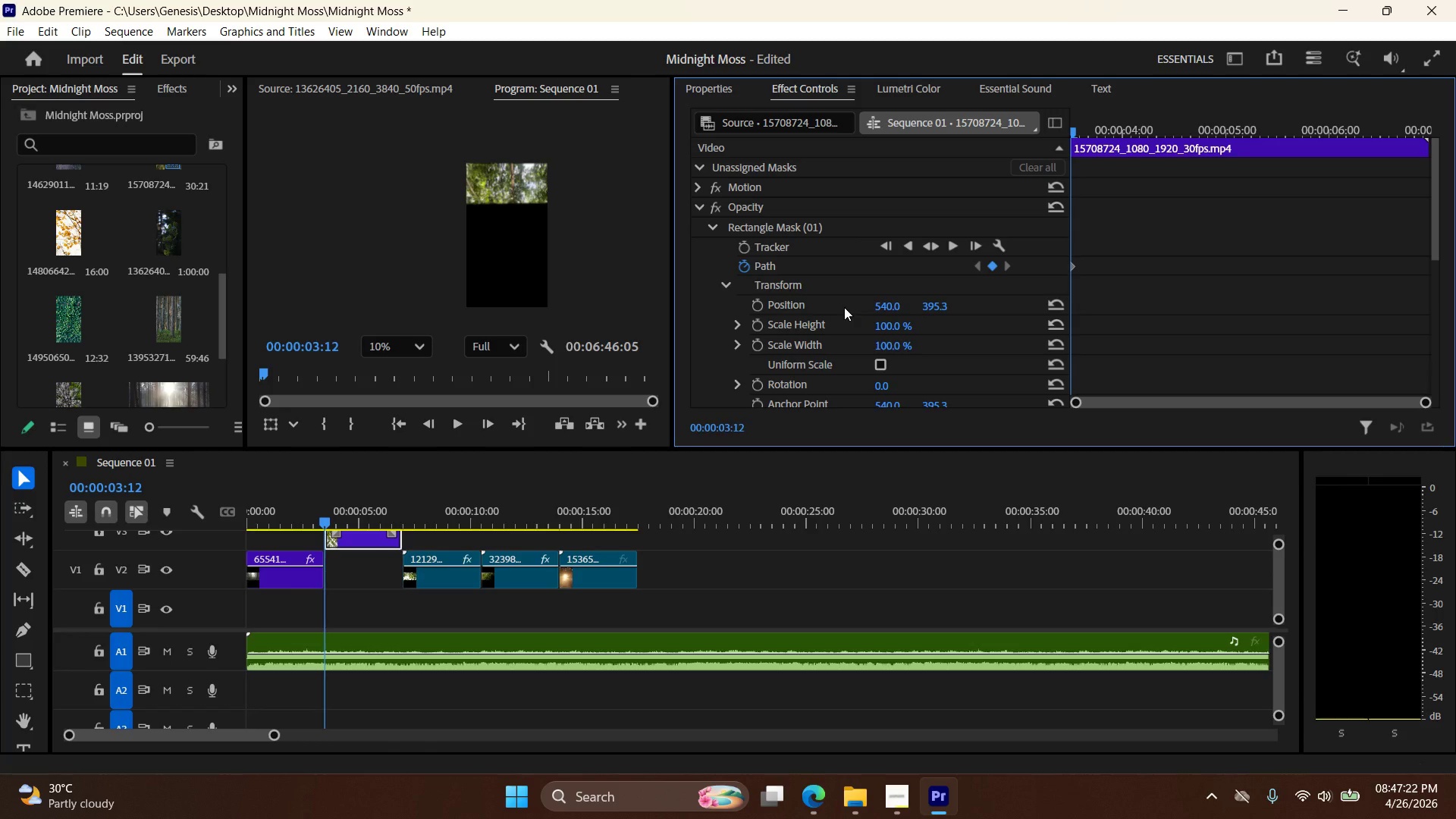 
key(ArrowRight)
 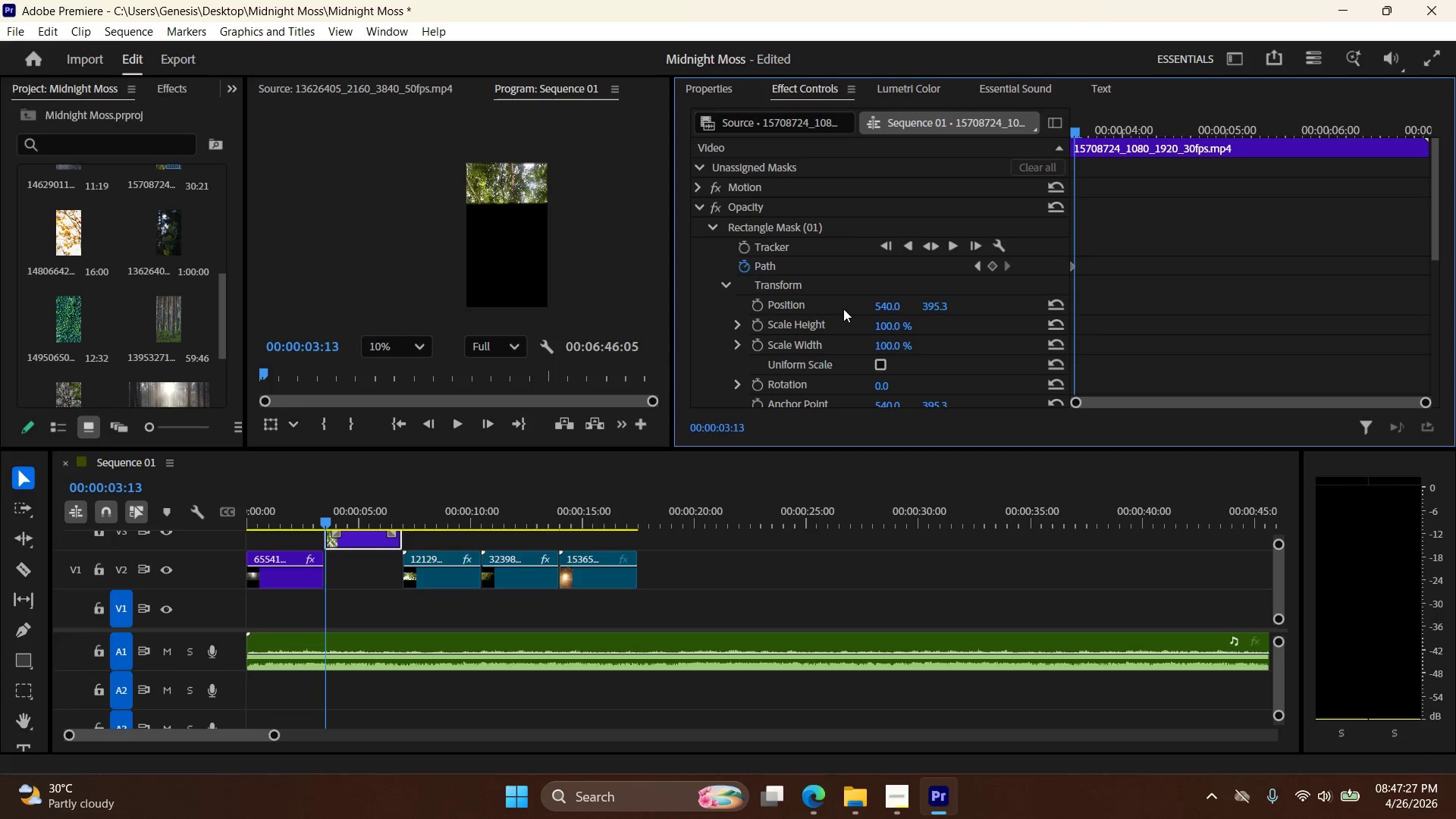 
key(ArrowRight)
 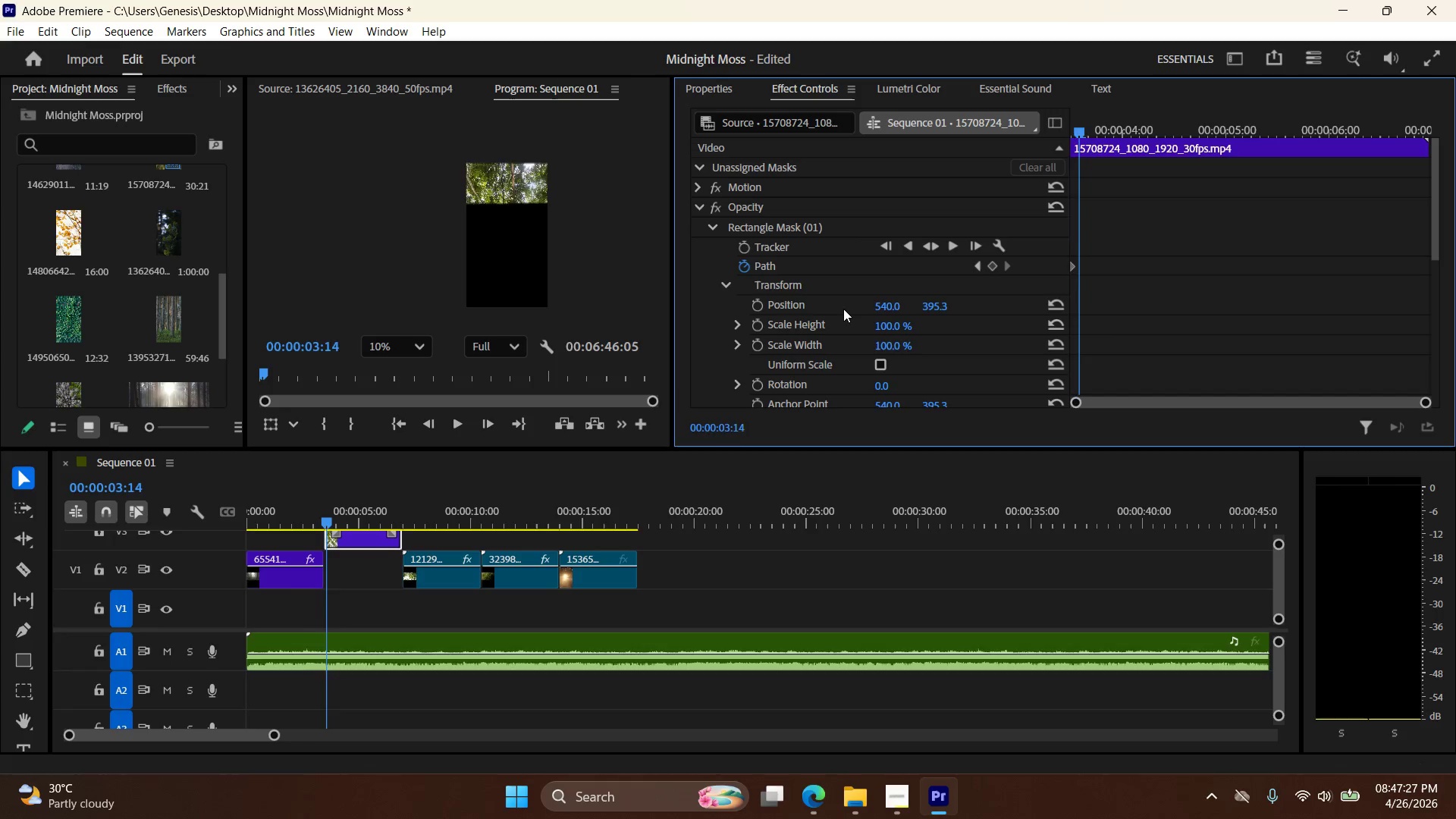 
key(ArrowRight)
 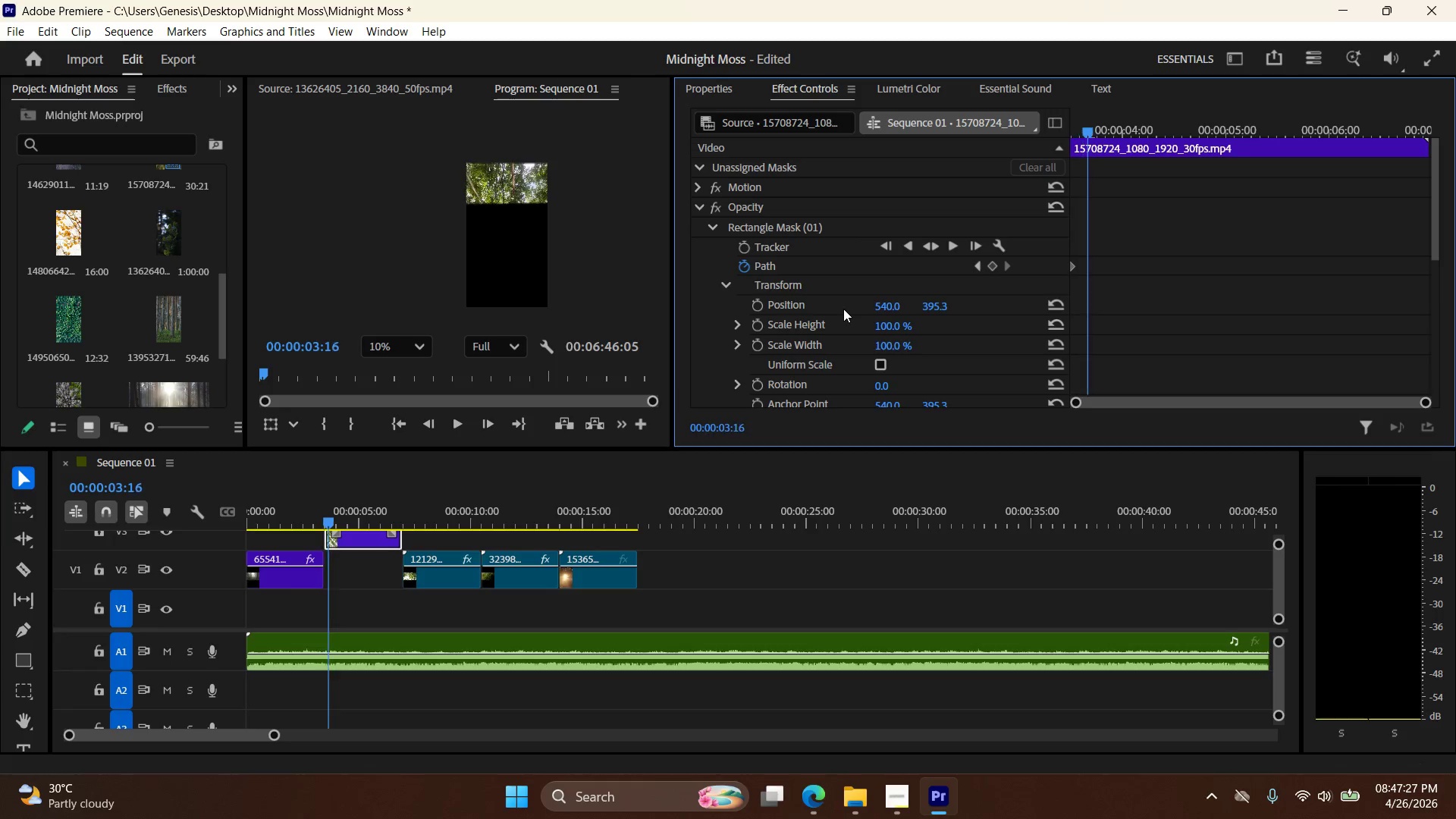 
key(ArrowRight)
 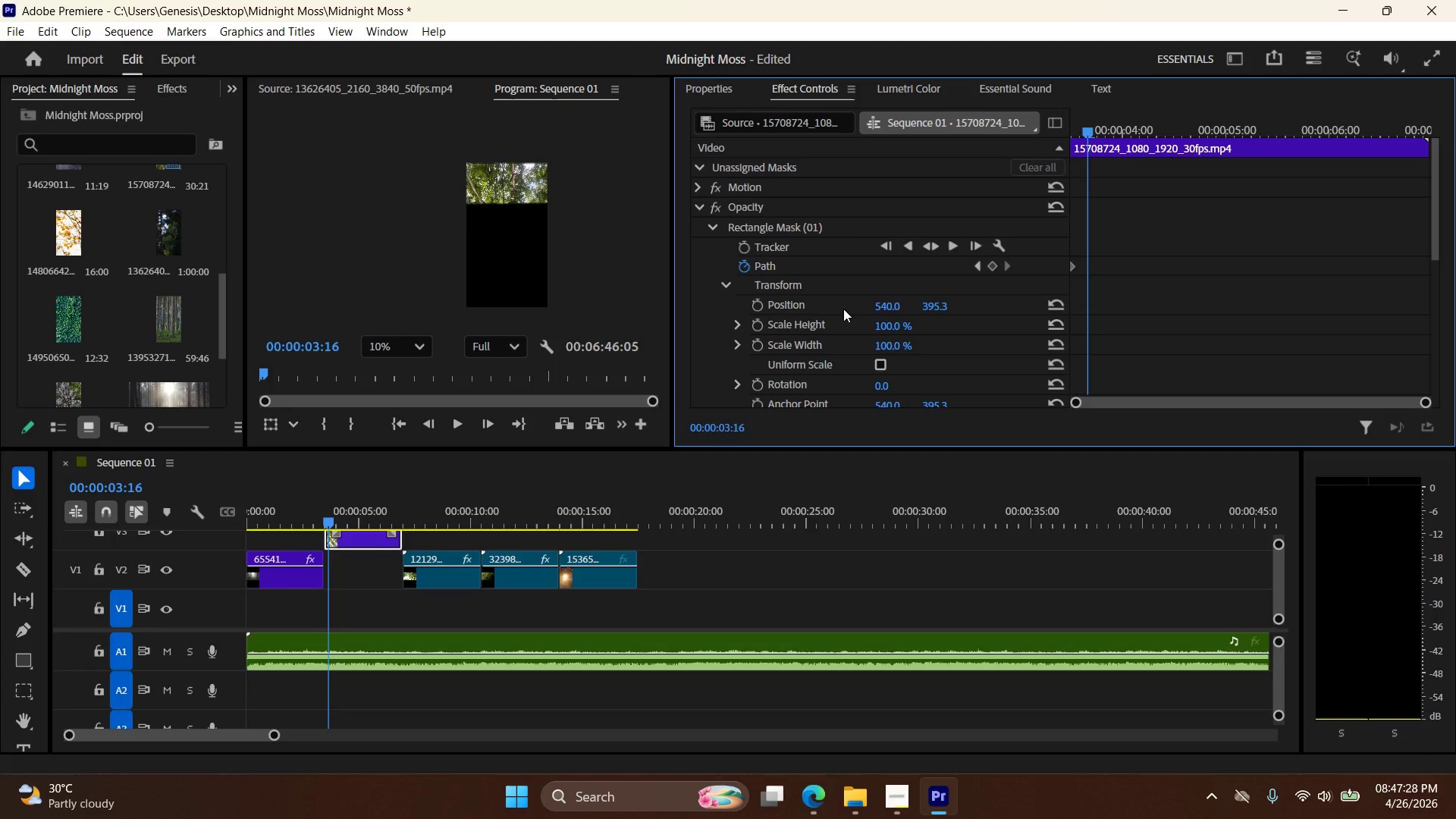 
key(ArrowRight)
 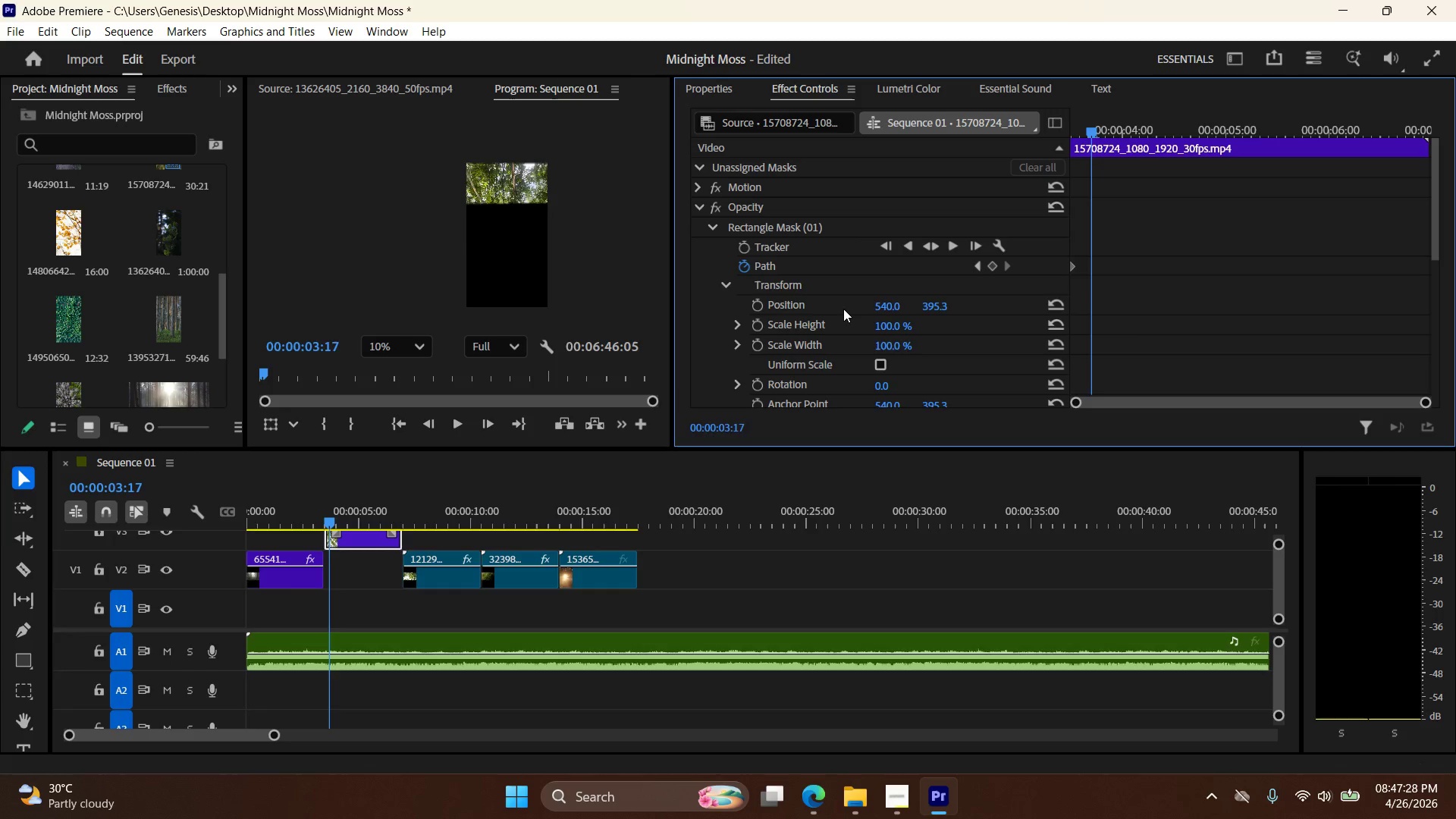 
key(ArrowRight)
 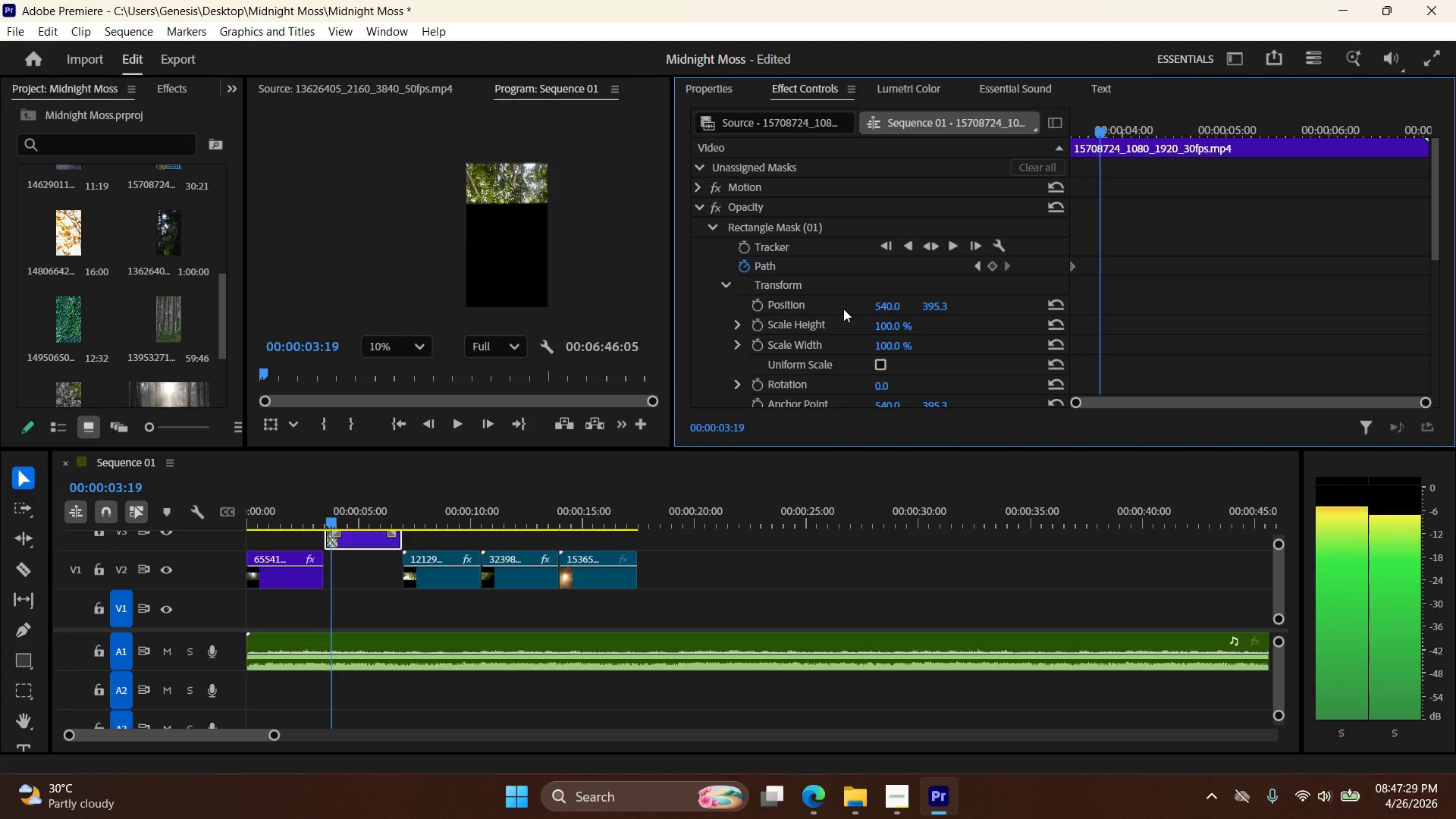 
key(ArrowRight)
 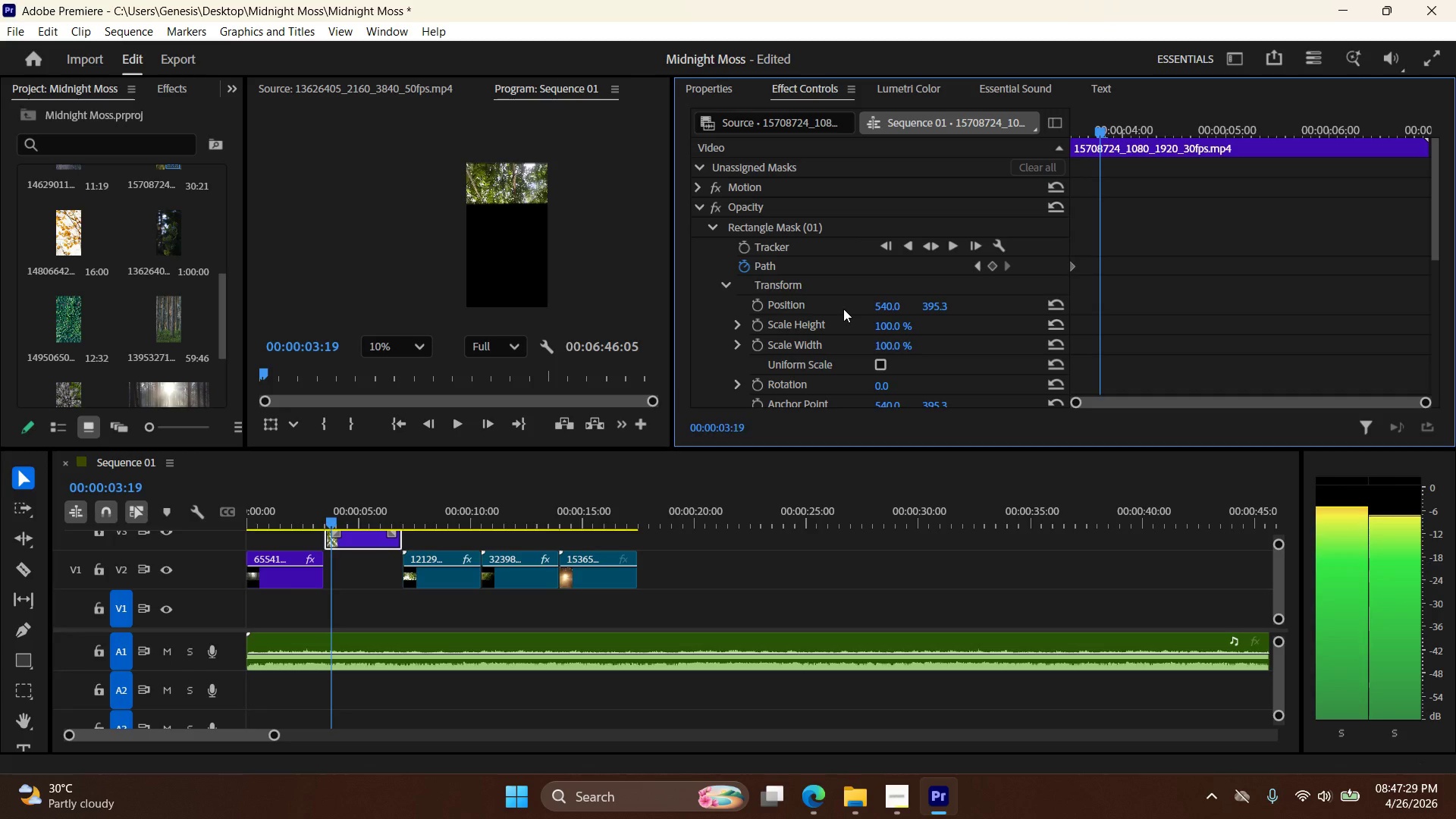 
key(ArrowRight)
 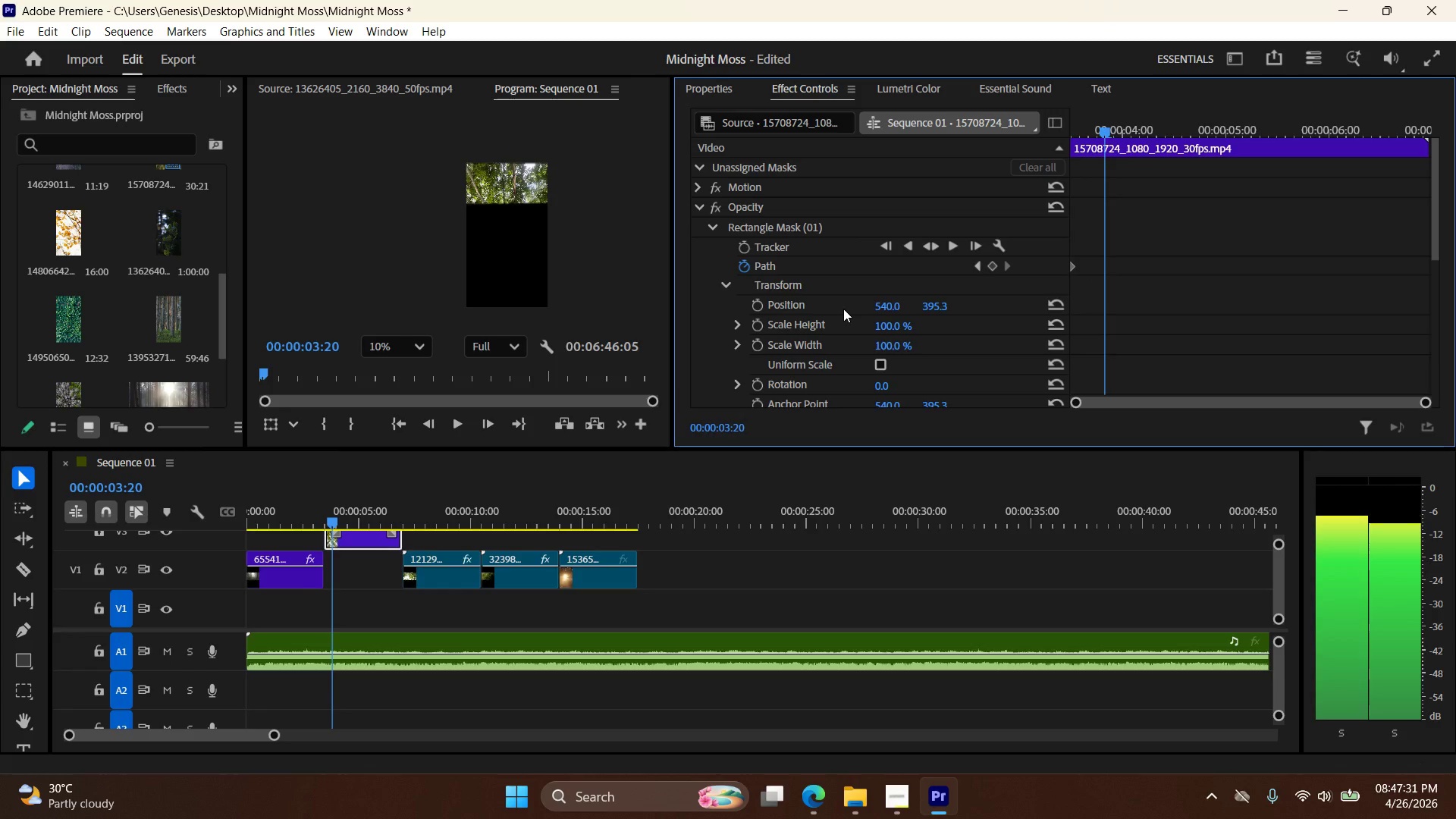 
key(Control+Z)
 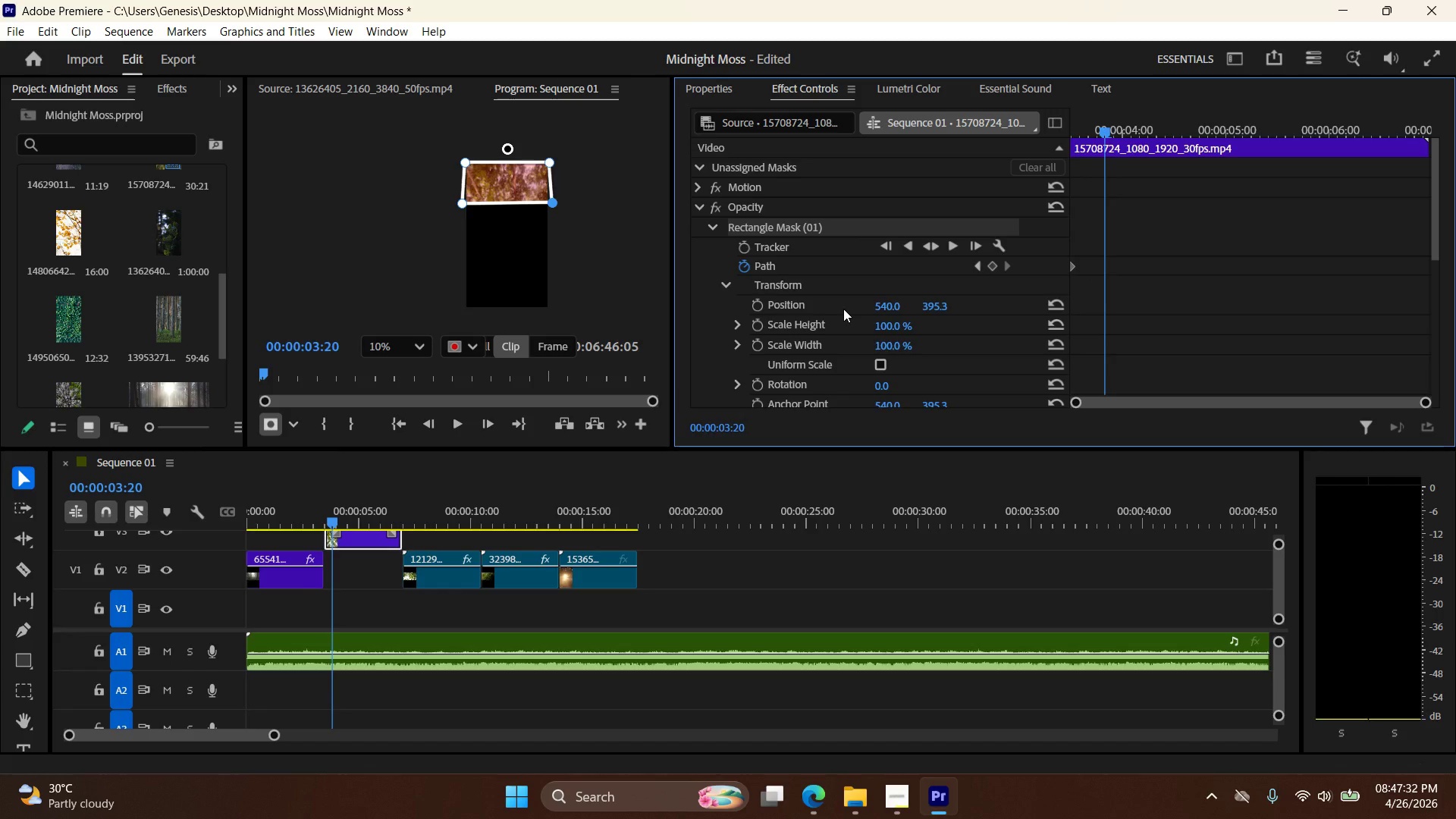 
key(Control+Z)
 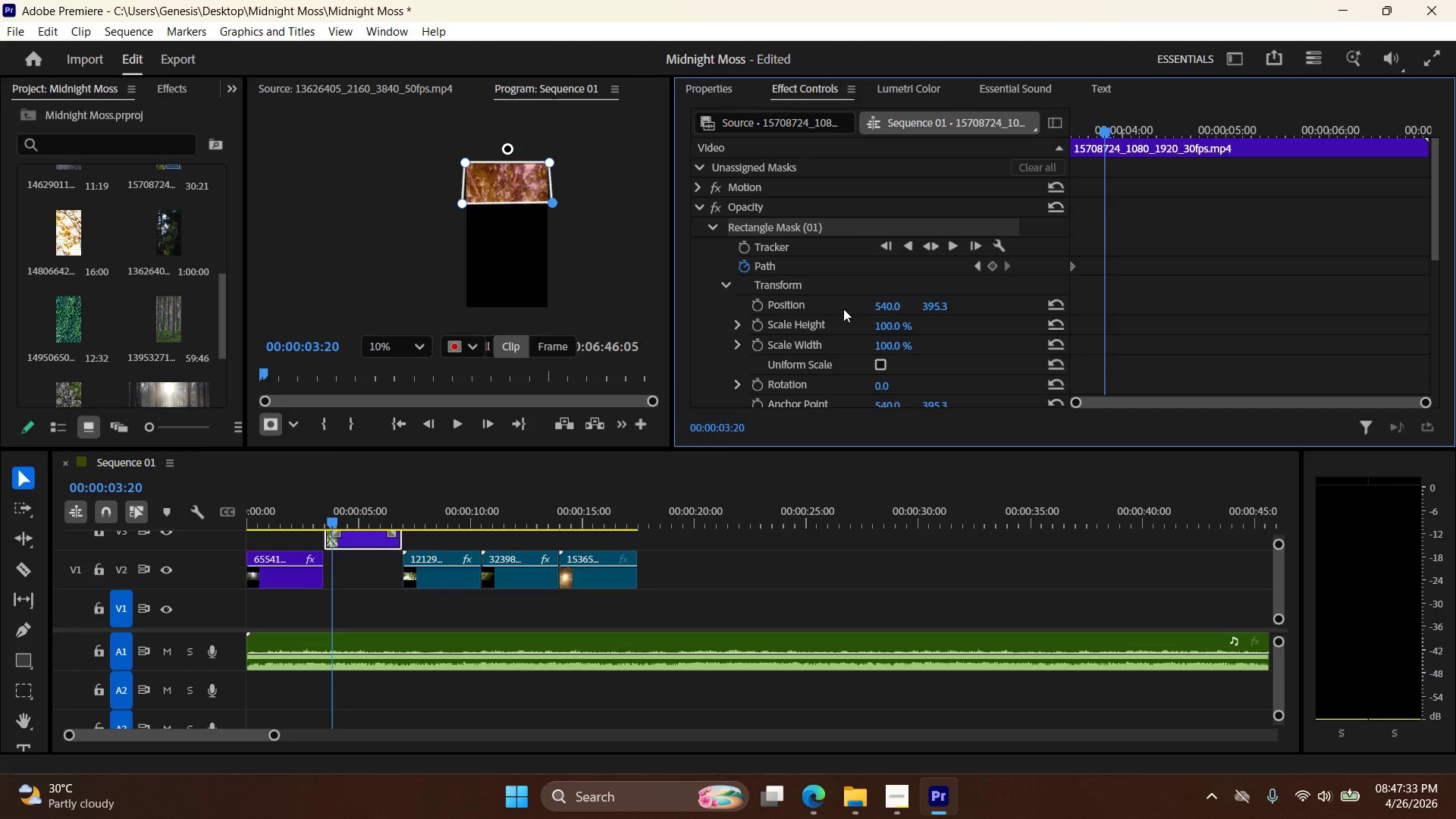 
key(Control+Z)
 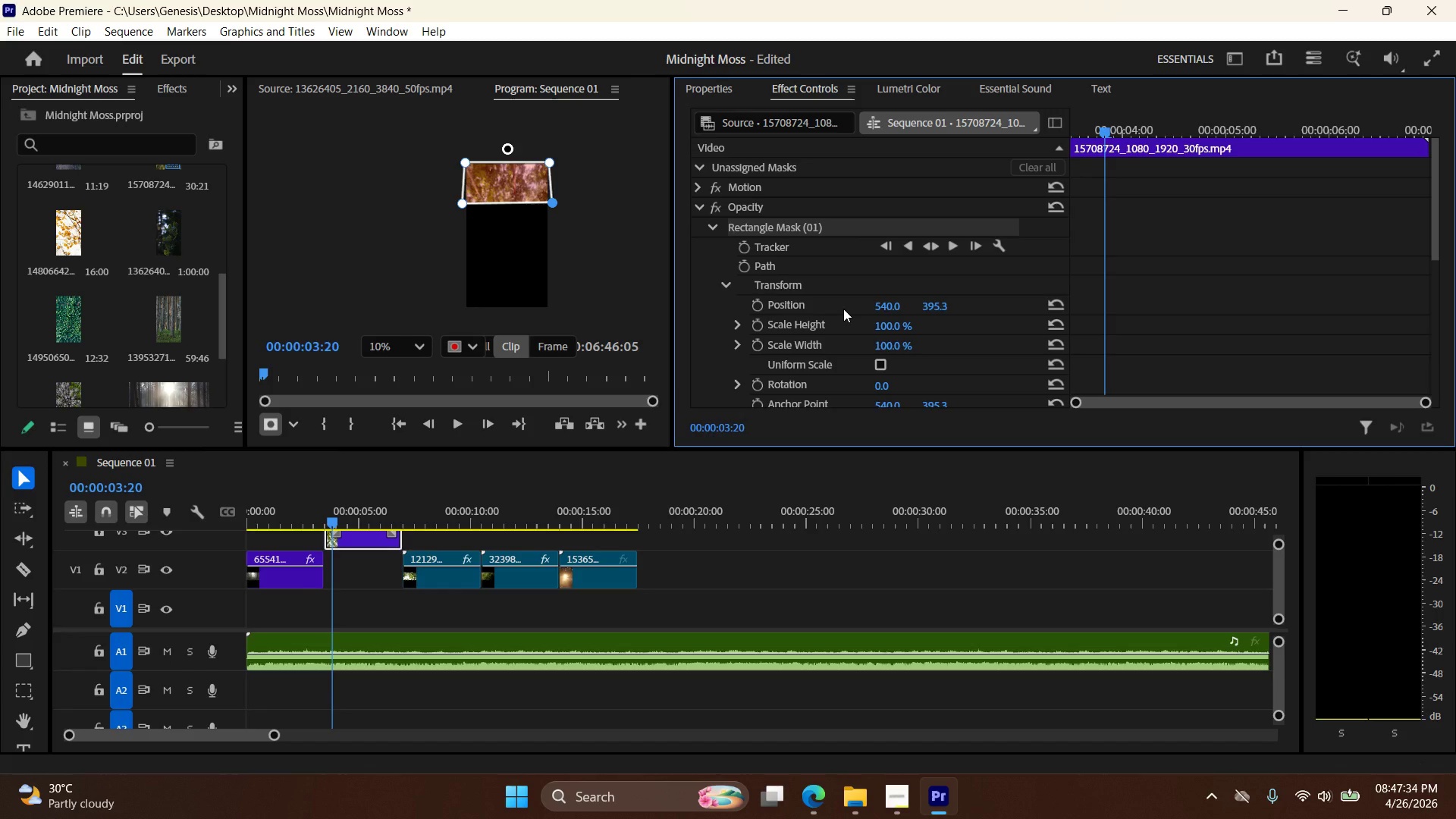 
key(Control+Z)
 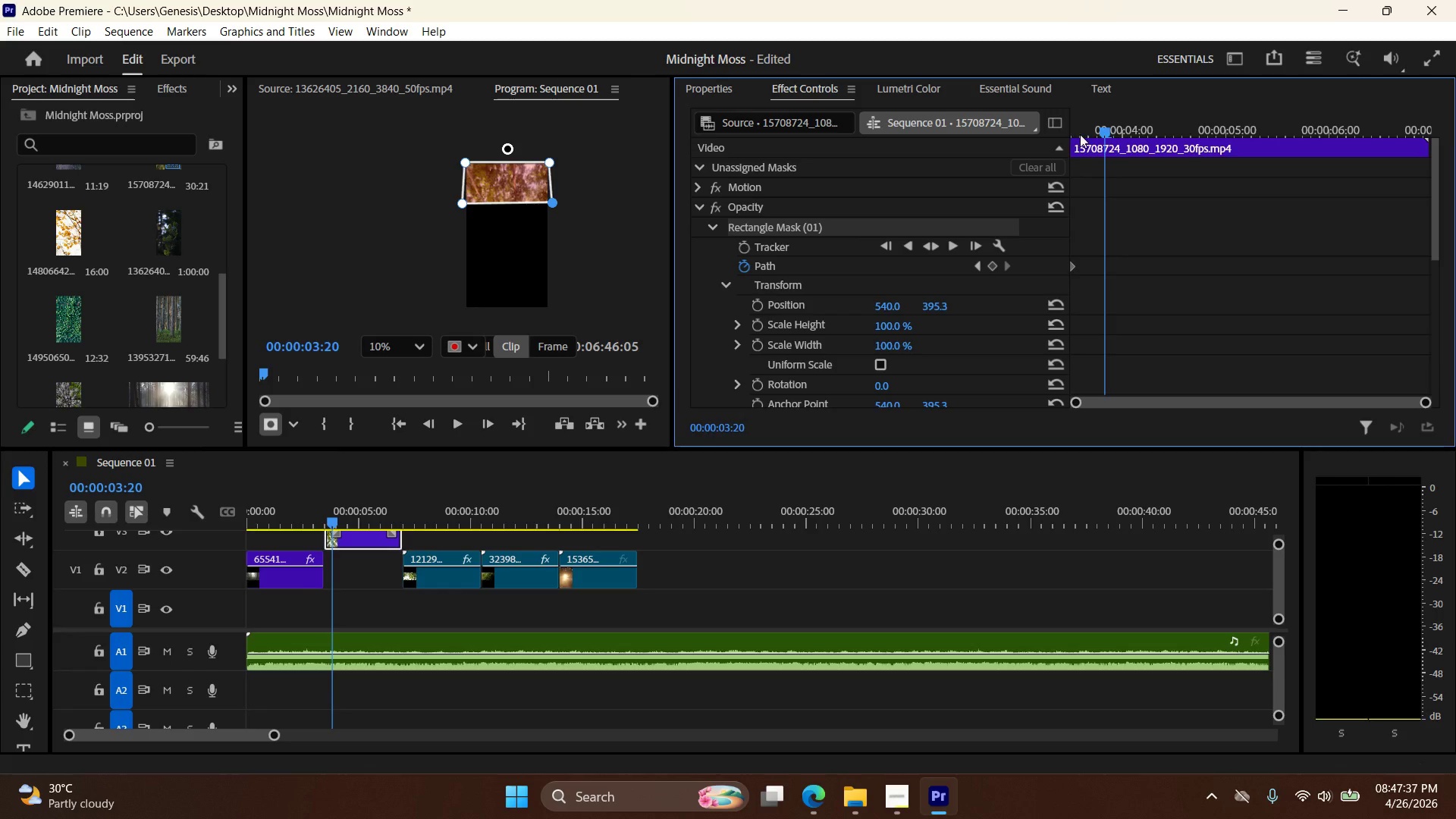 
left_click_drag(start_coordinate=[1106, 133], to_coordinate=[1073, 136])
 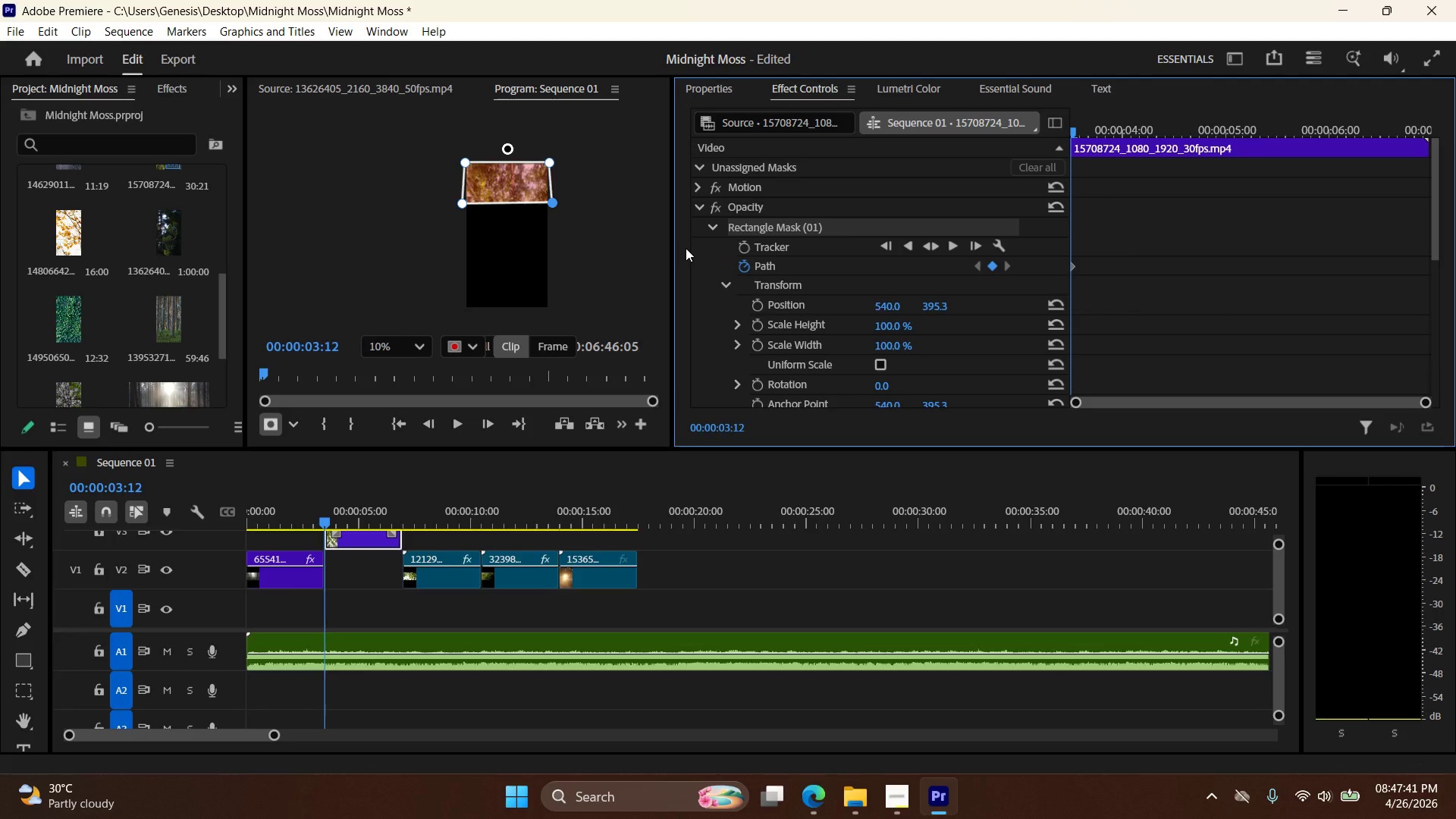 
key(ArrowRight)
 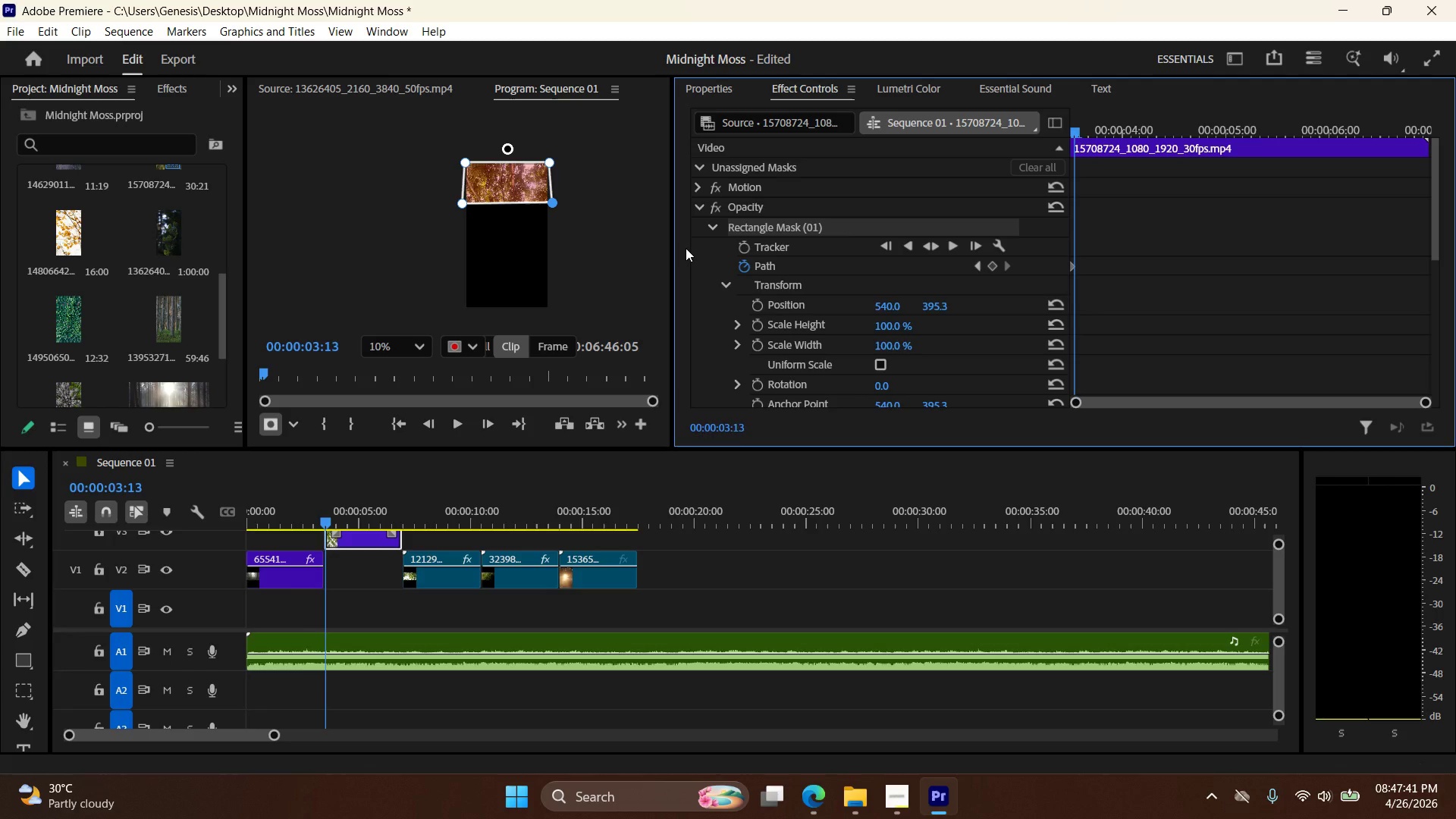 
key(ArrowRight)
 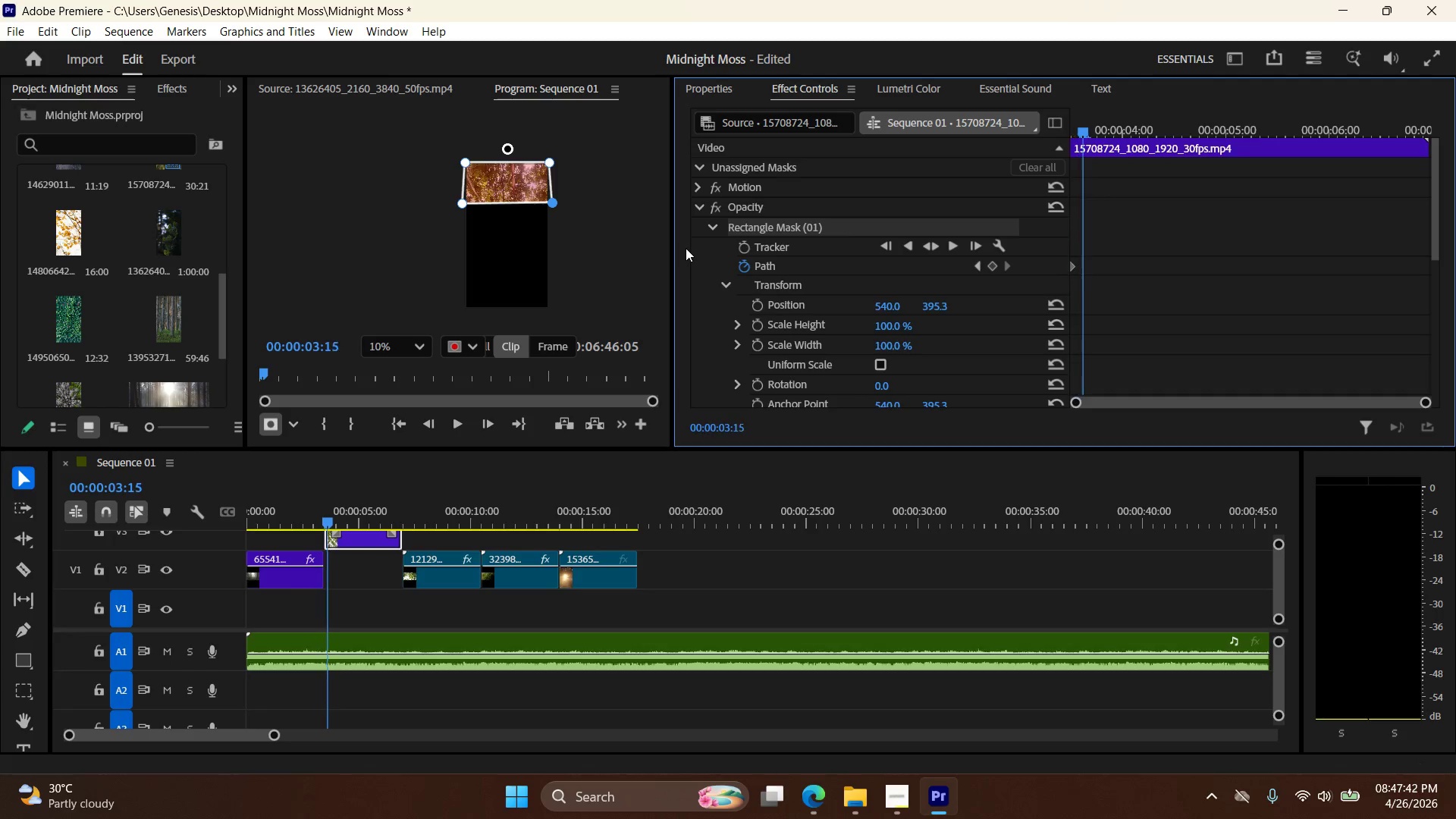 
key(ArrowRight)
 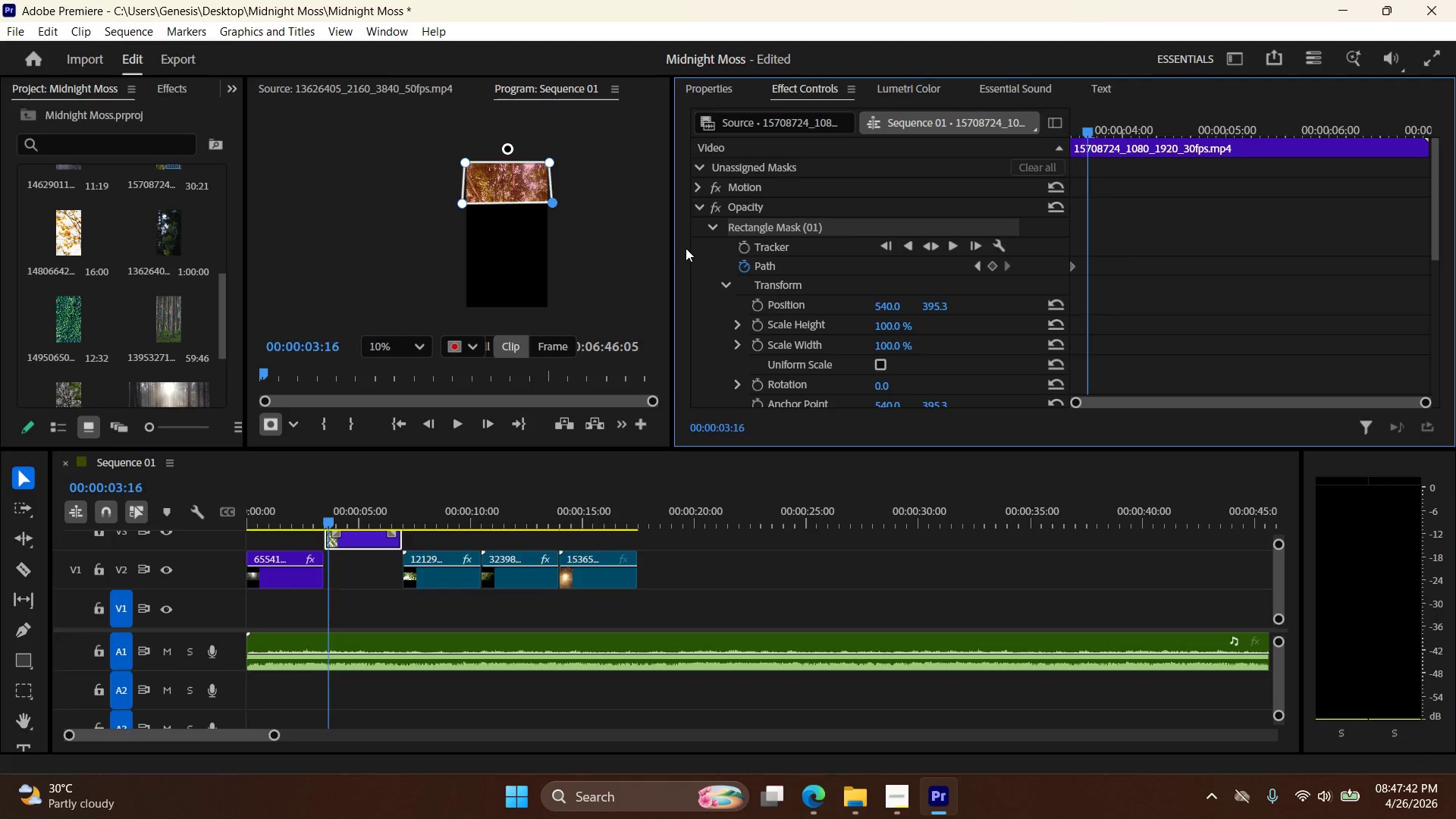 
key(ArrowRight)
 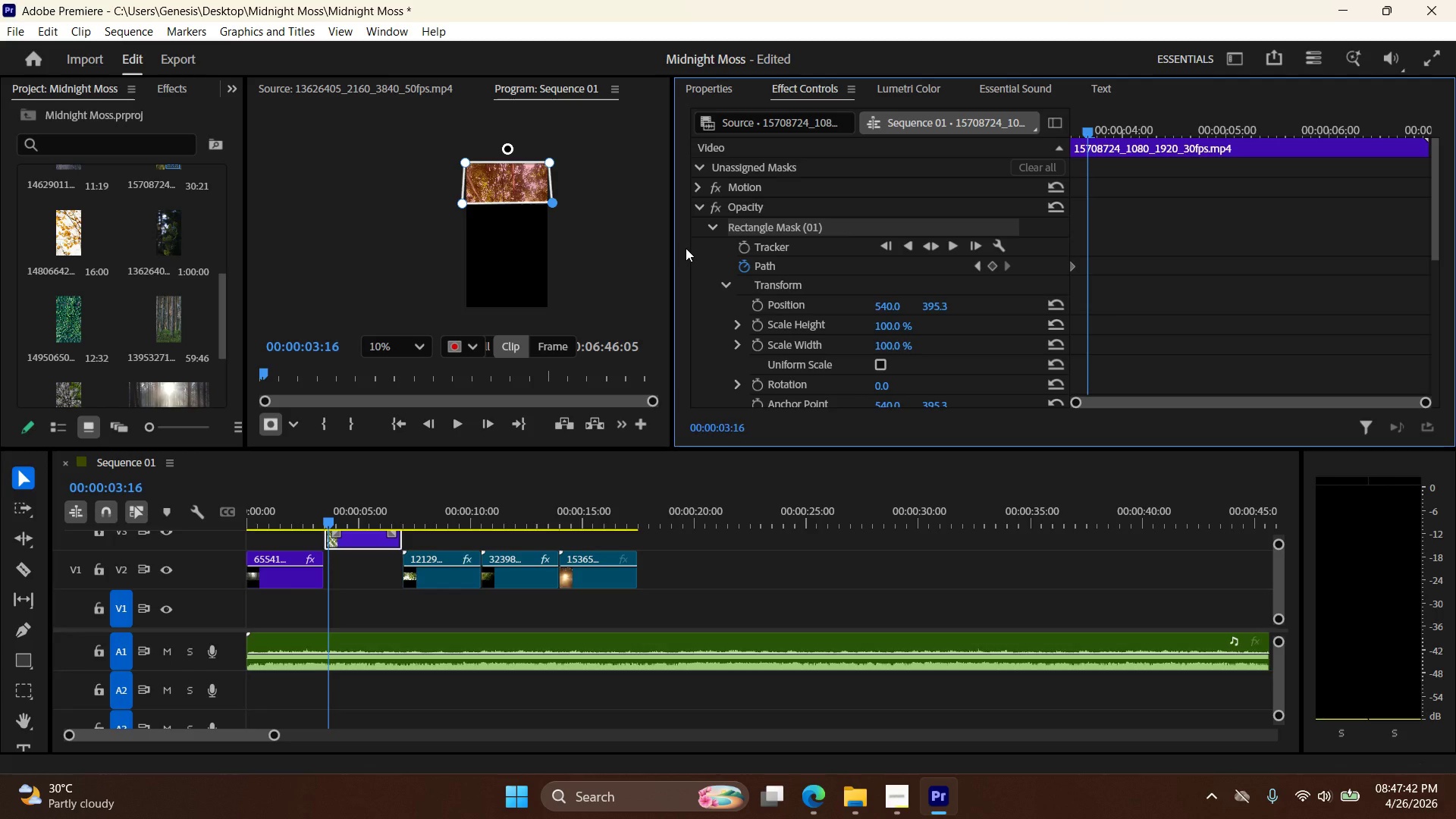 
key(ArrowRight)
 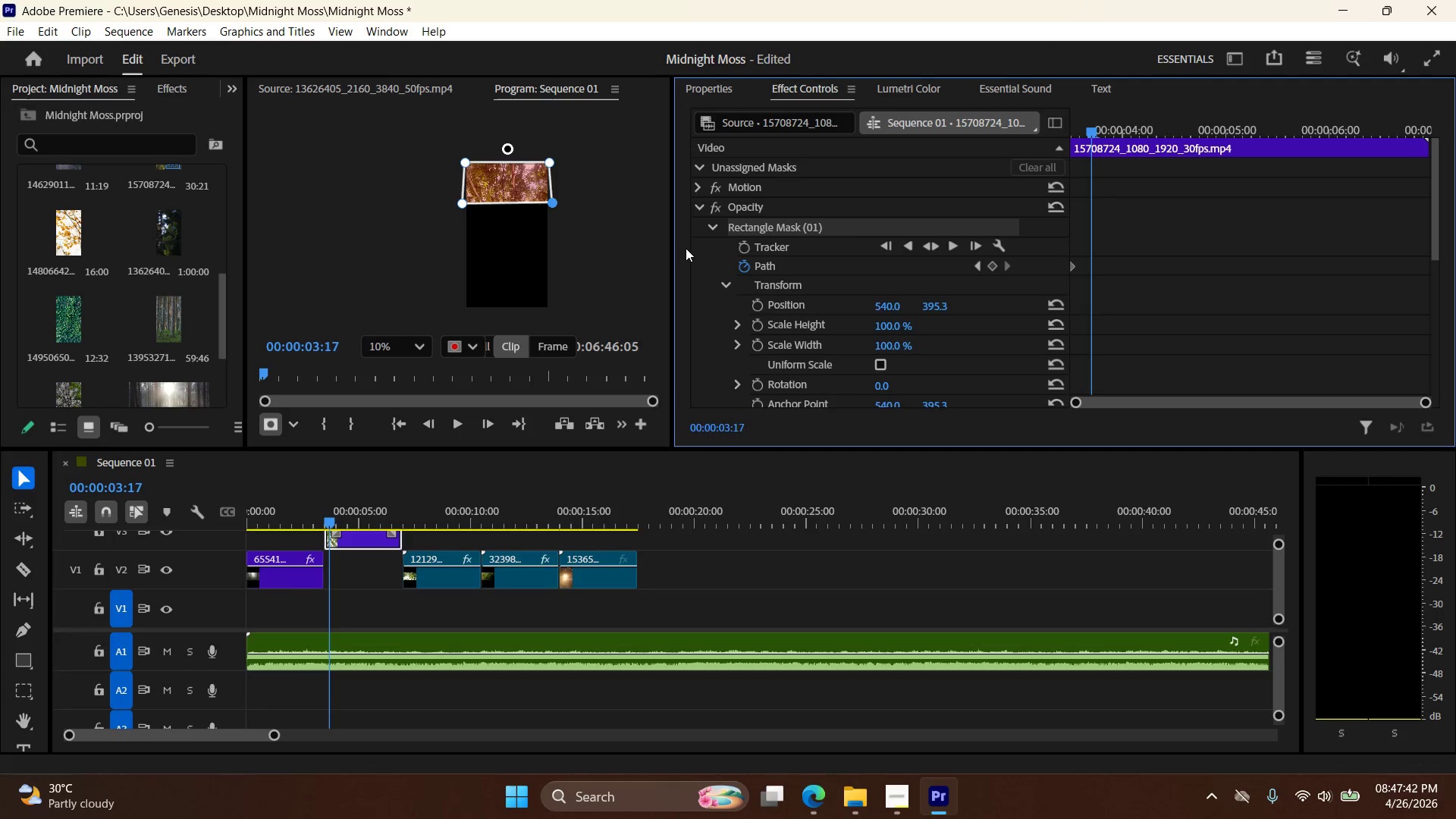 
key(ArrowRight)
 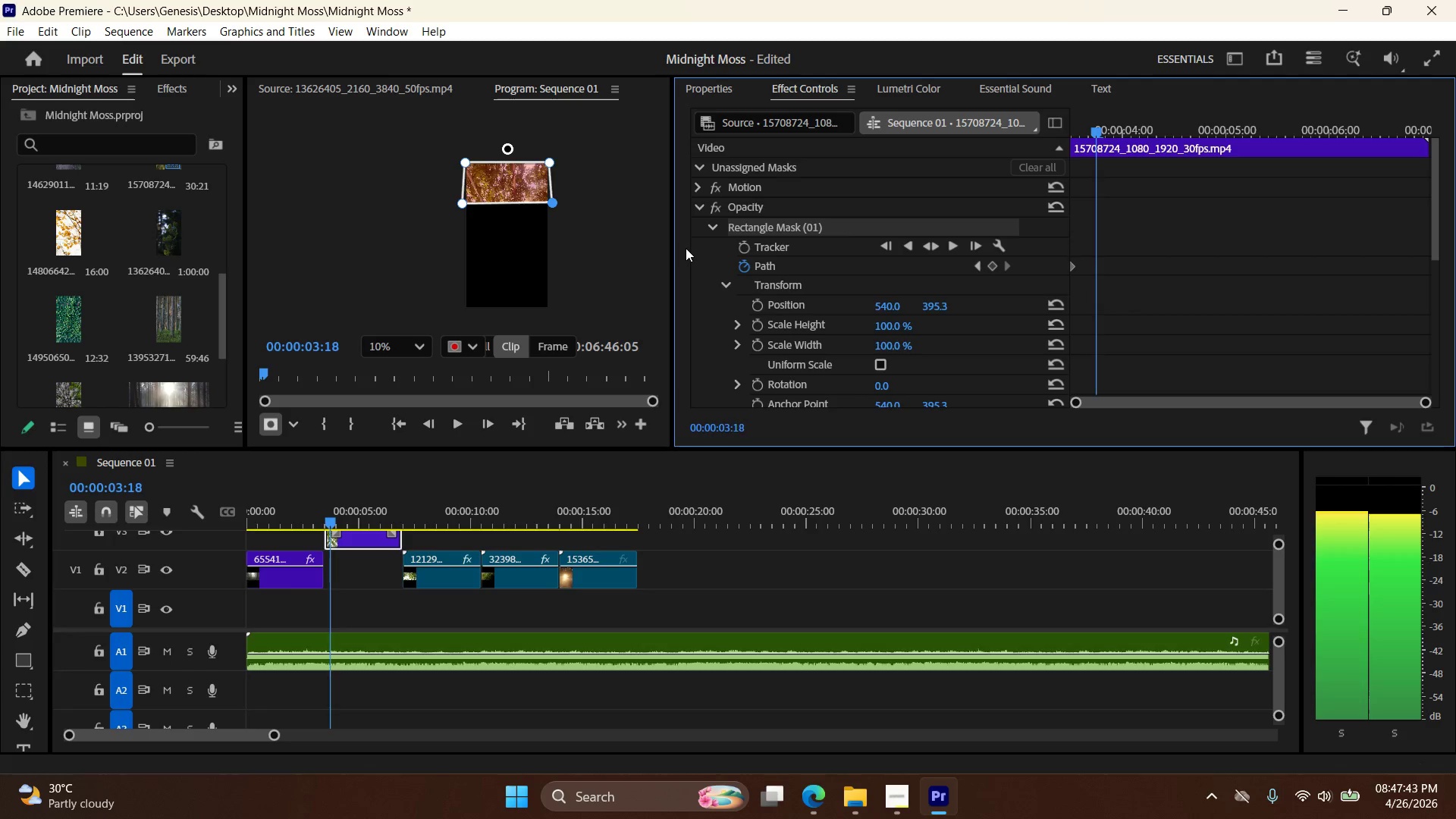 
key(ArrowRight)
 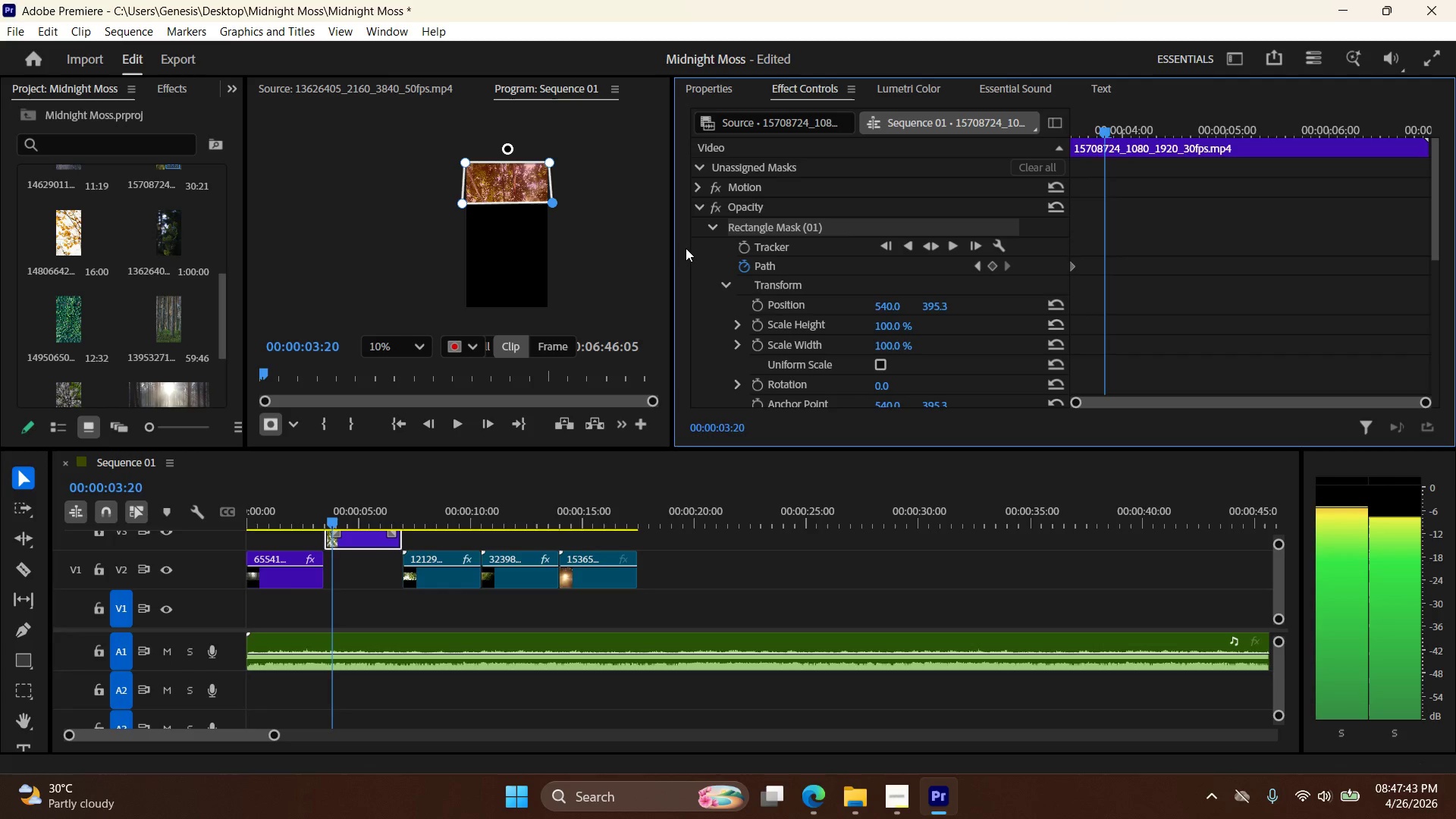 
key(ArrowRight)
 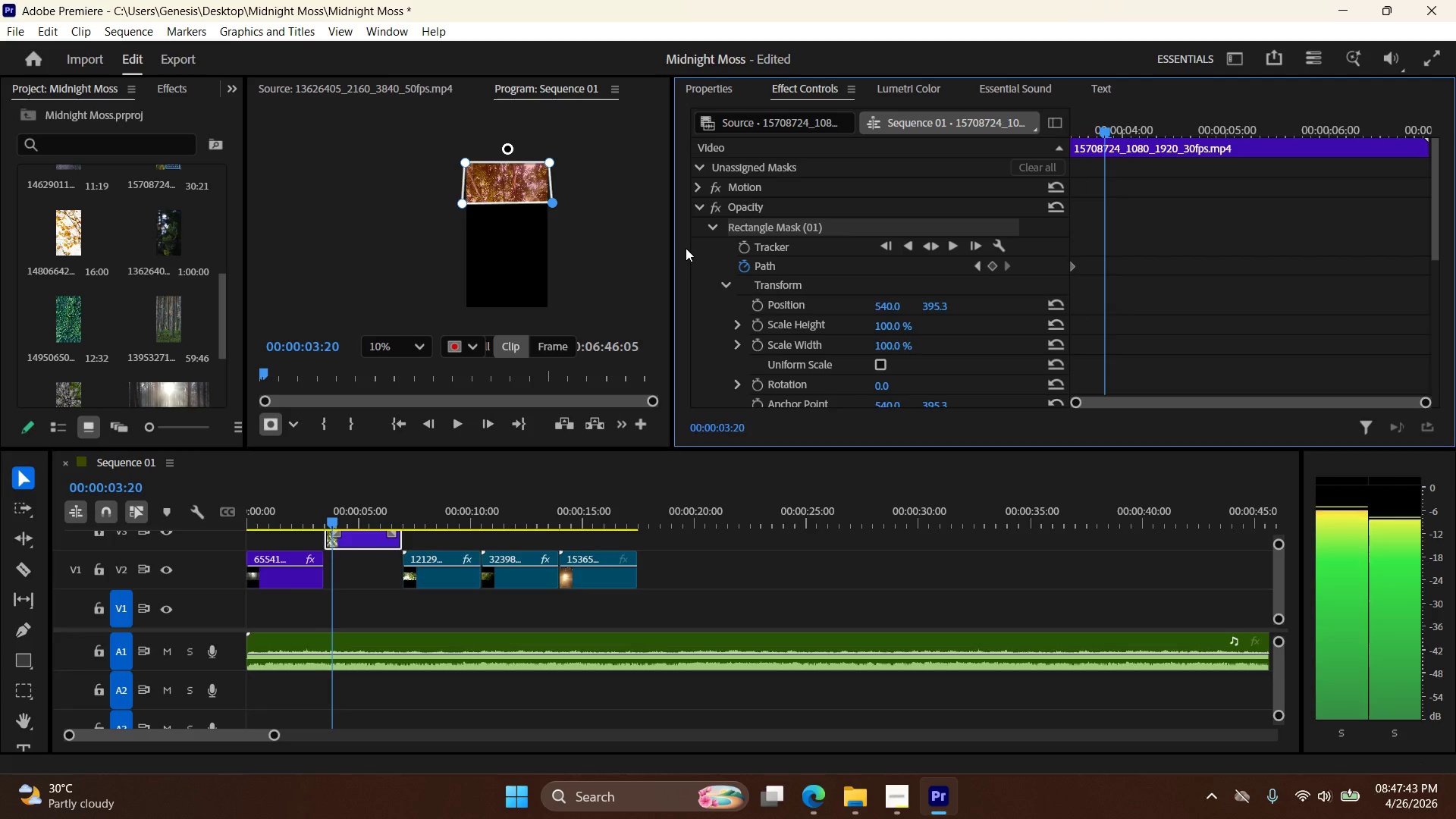 
key(ArrowRight)
 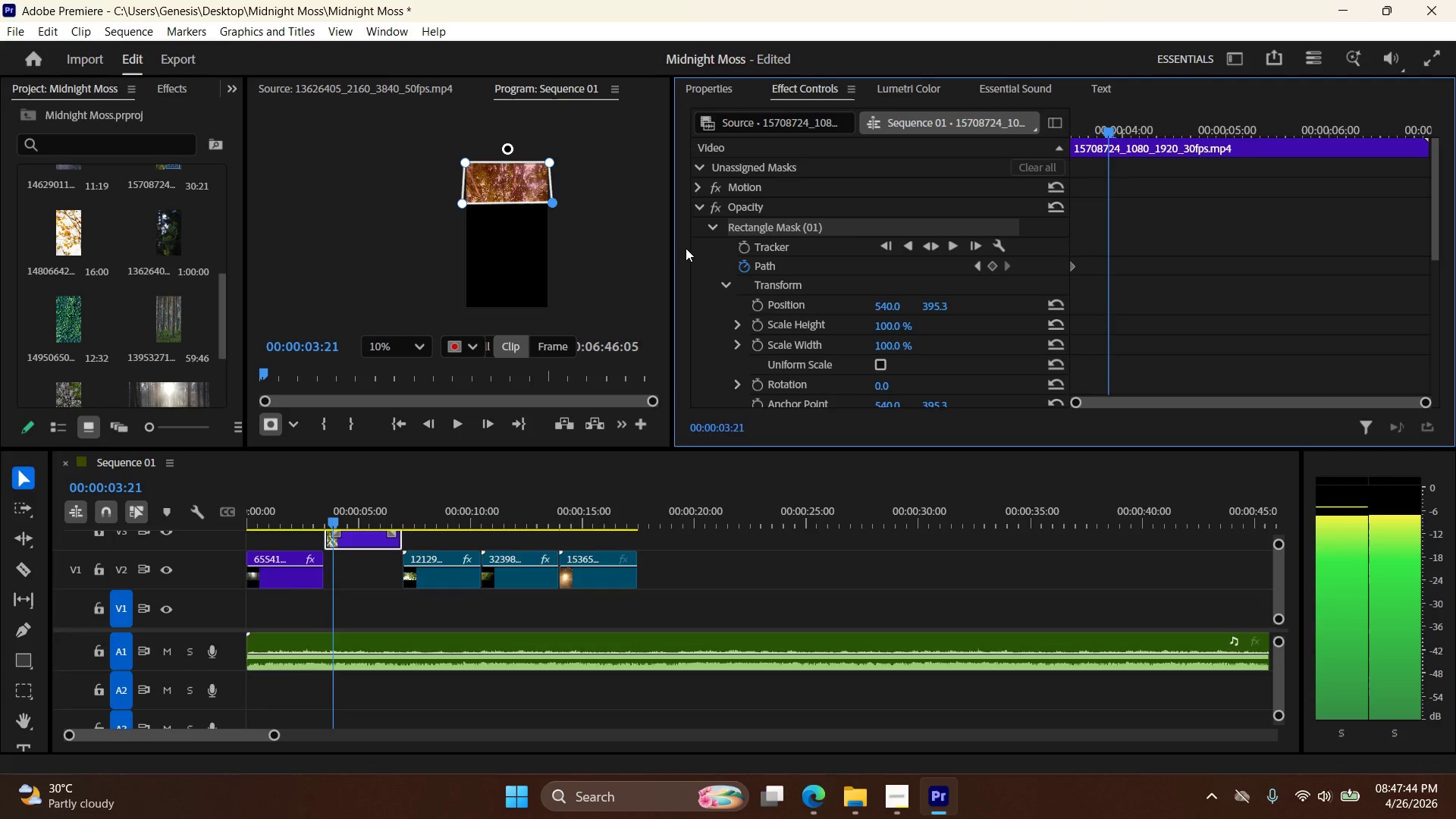 
key(ArrowRight)
 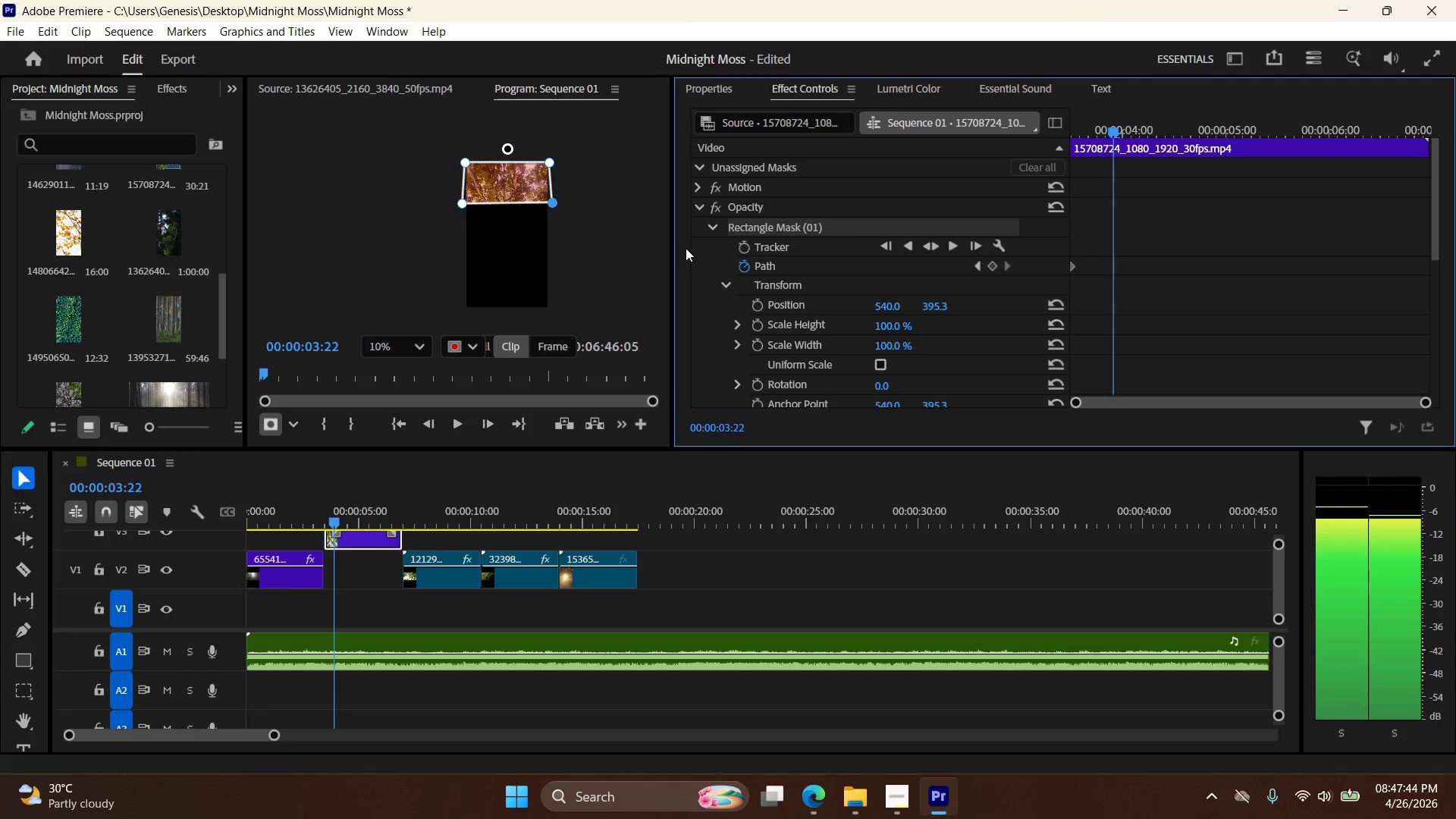 
key(ArrowRight)
 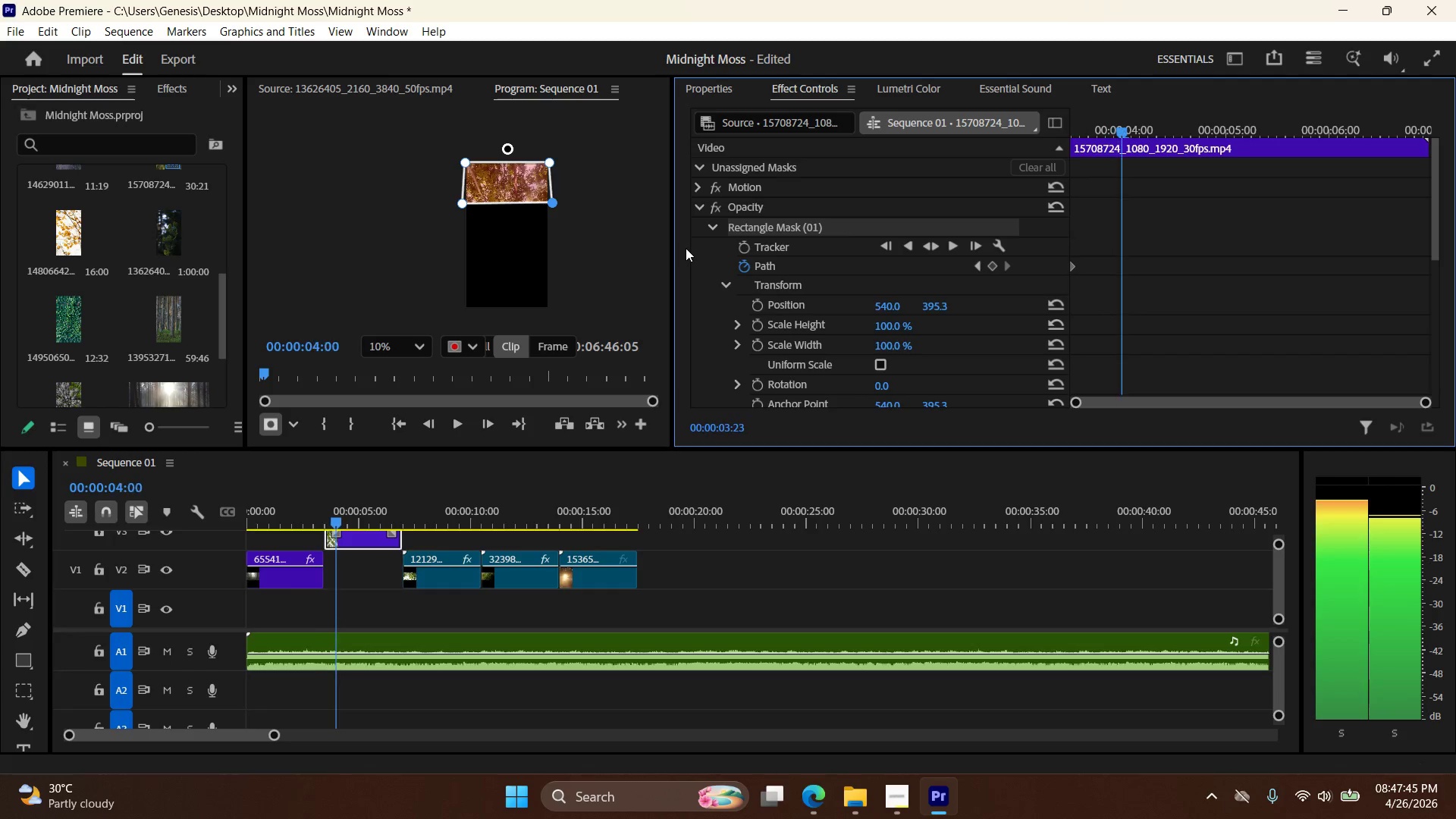 
key(ArrowRight)
 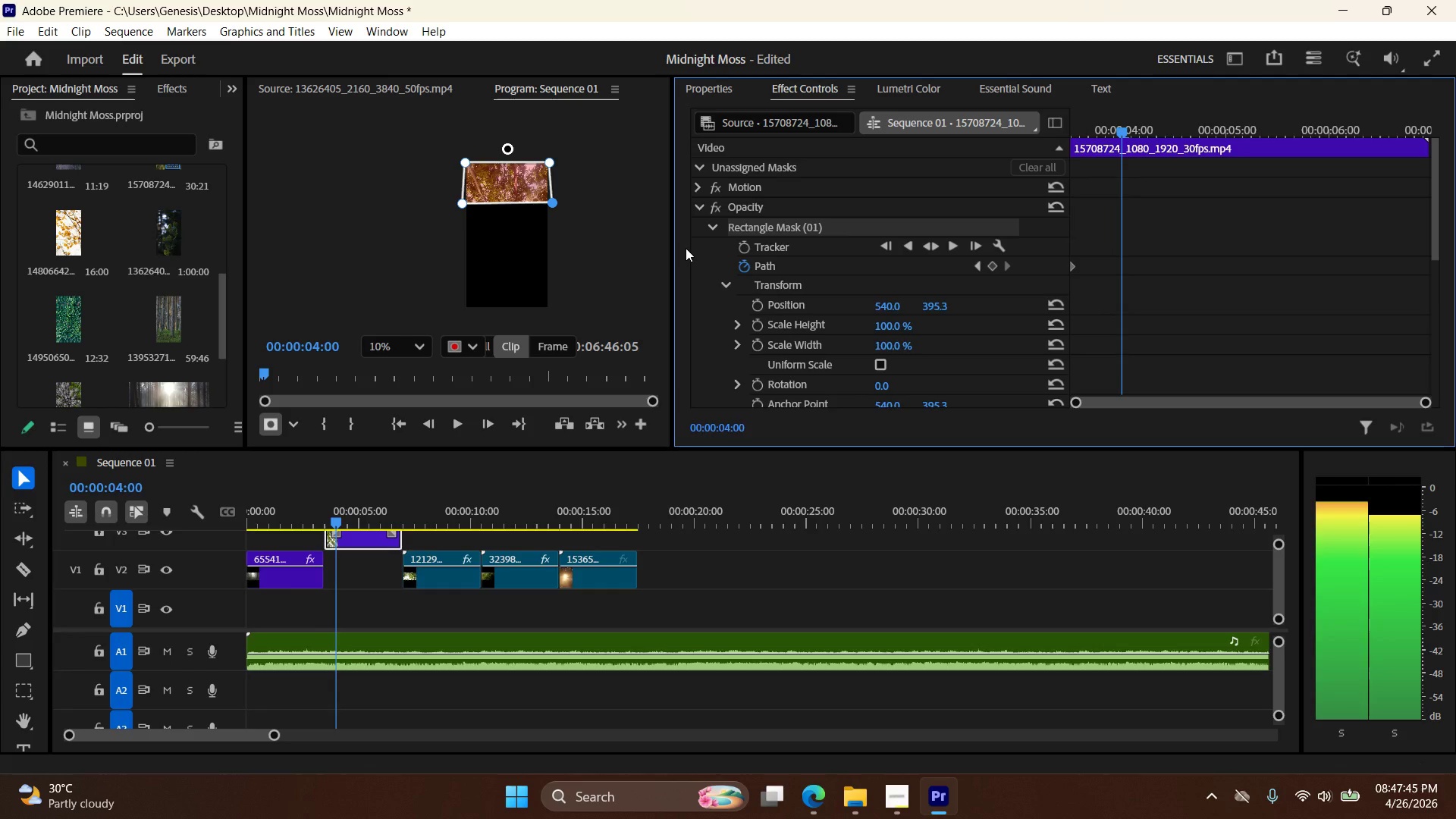 
key(ArrowRight)
 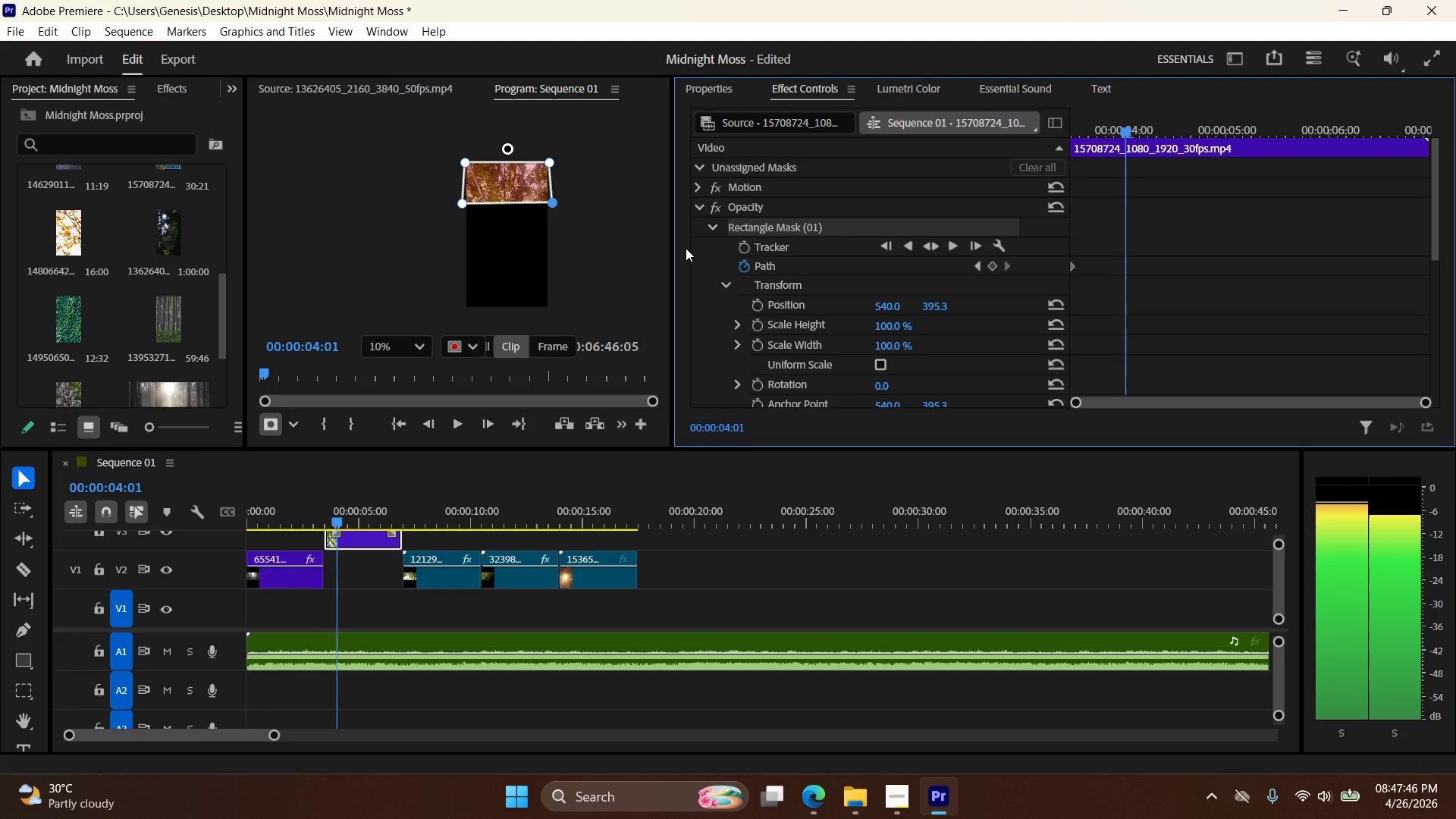 
key(ArrowRight)
 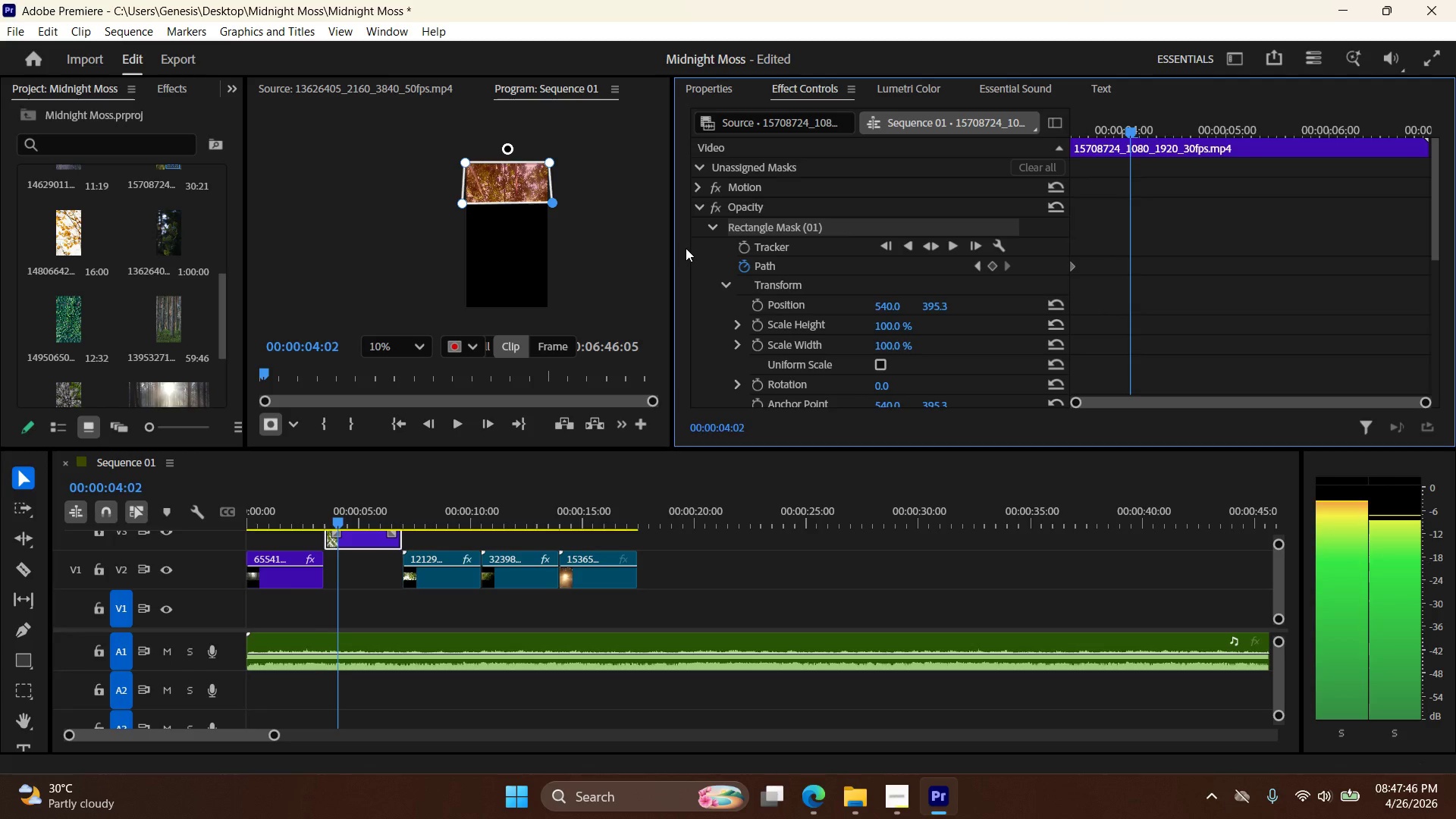 
key(ArrowRight)
 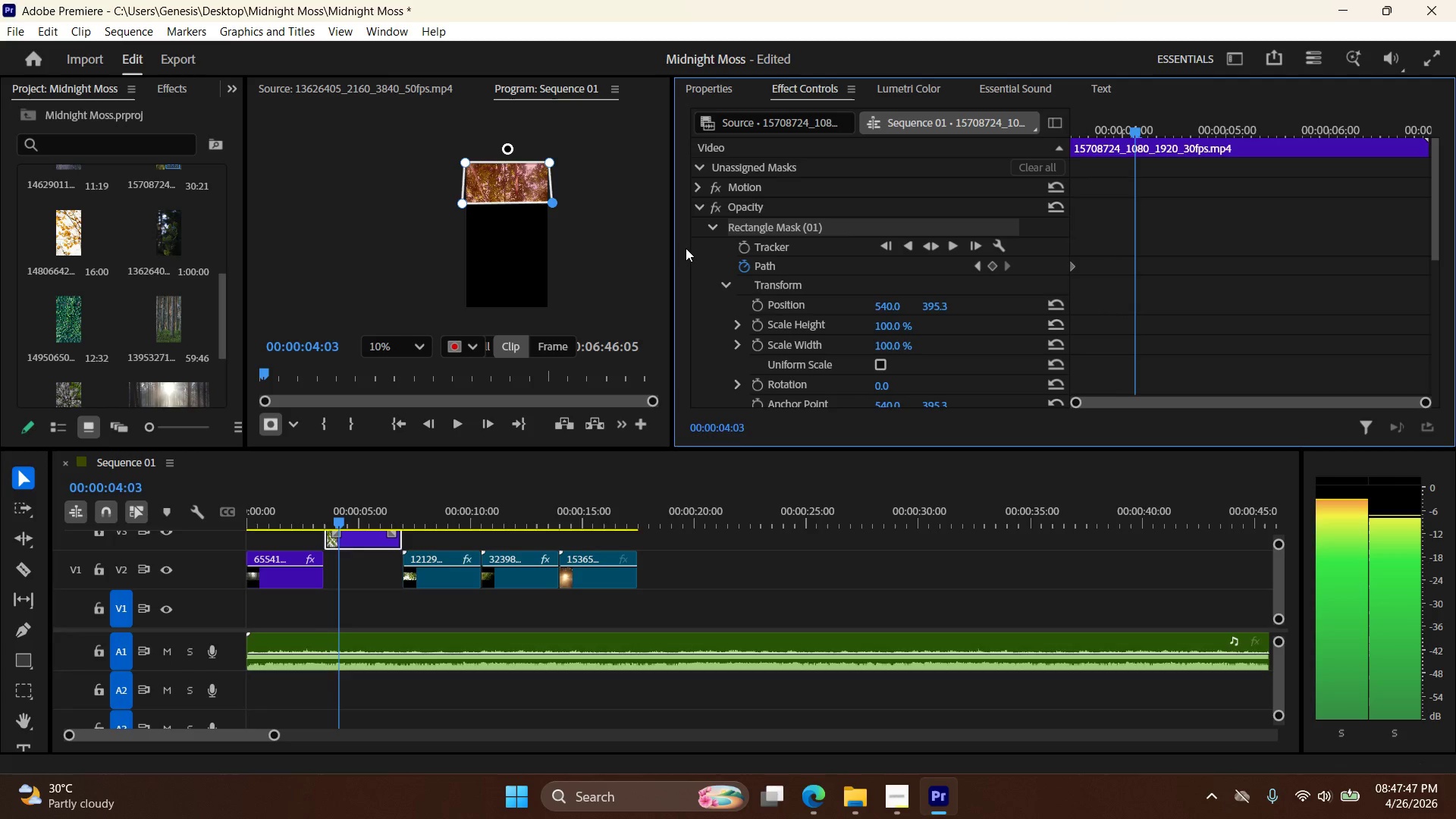 
key(ArrowRight)
 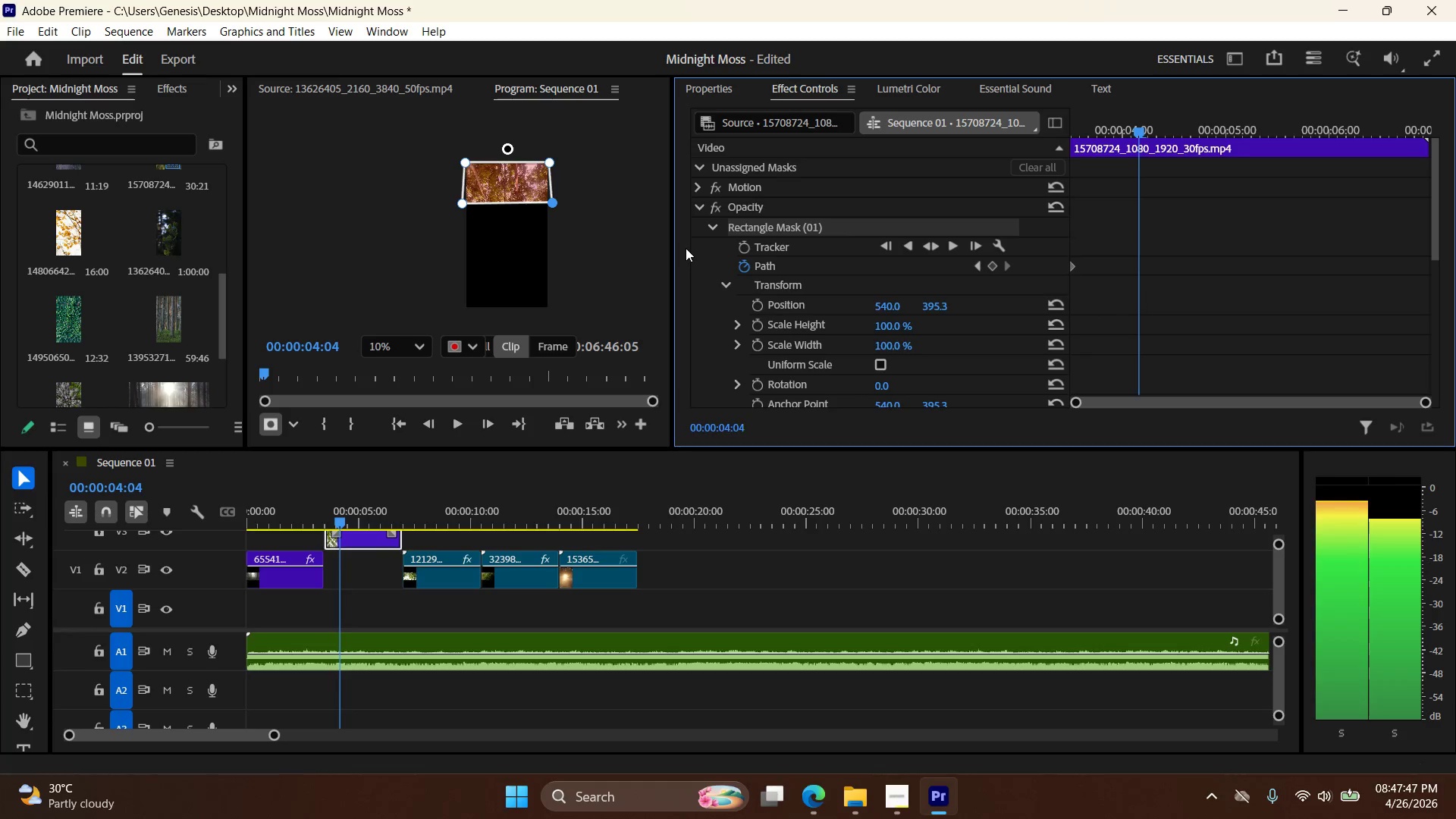 
key(ArrowRight)
 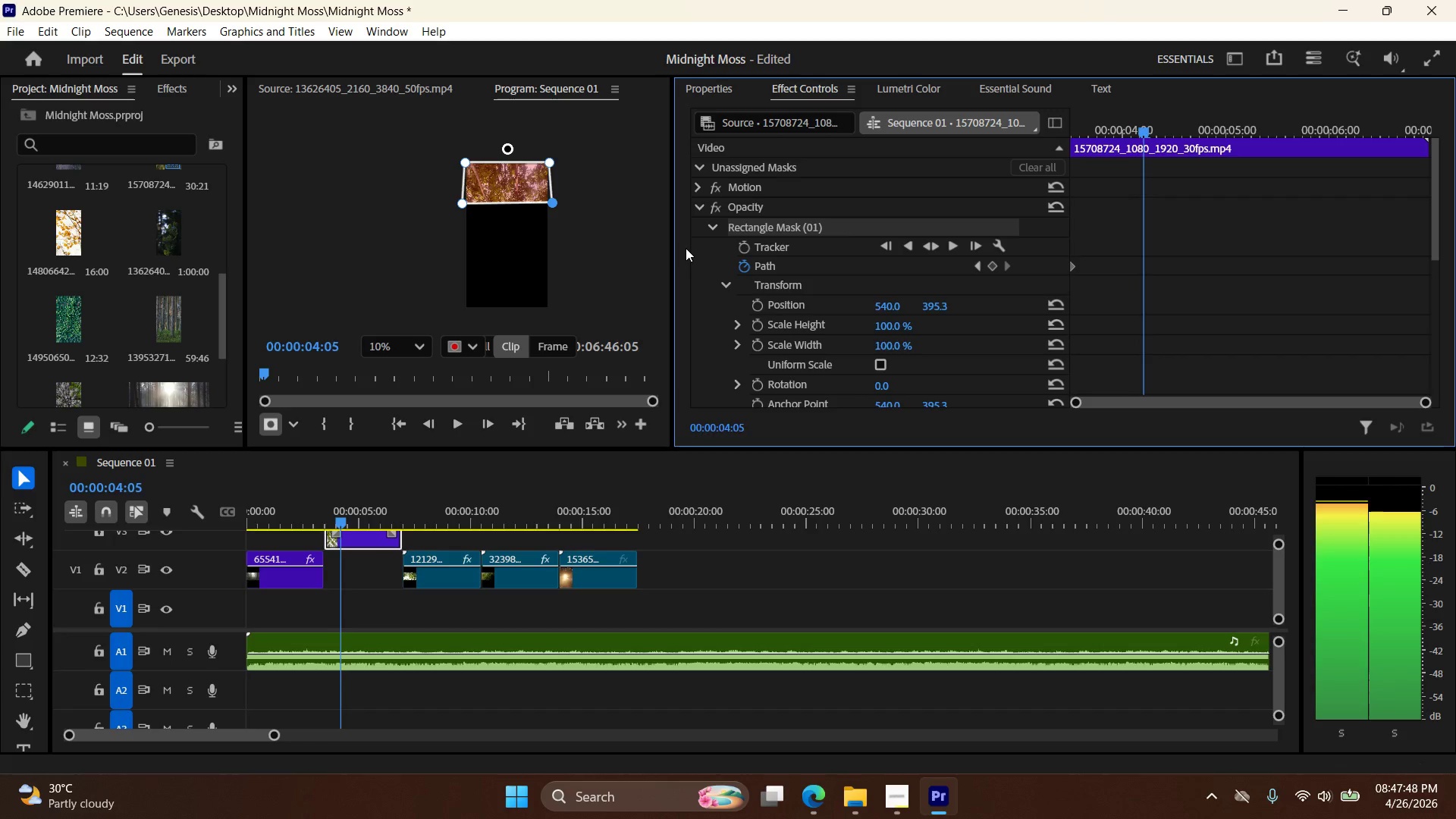 
key(ArrowRight)
 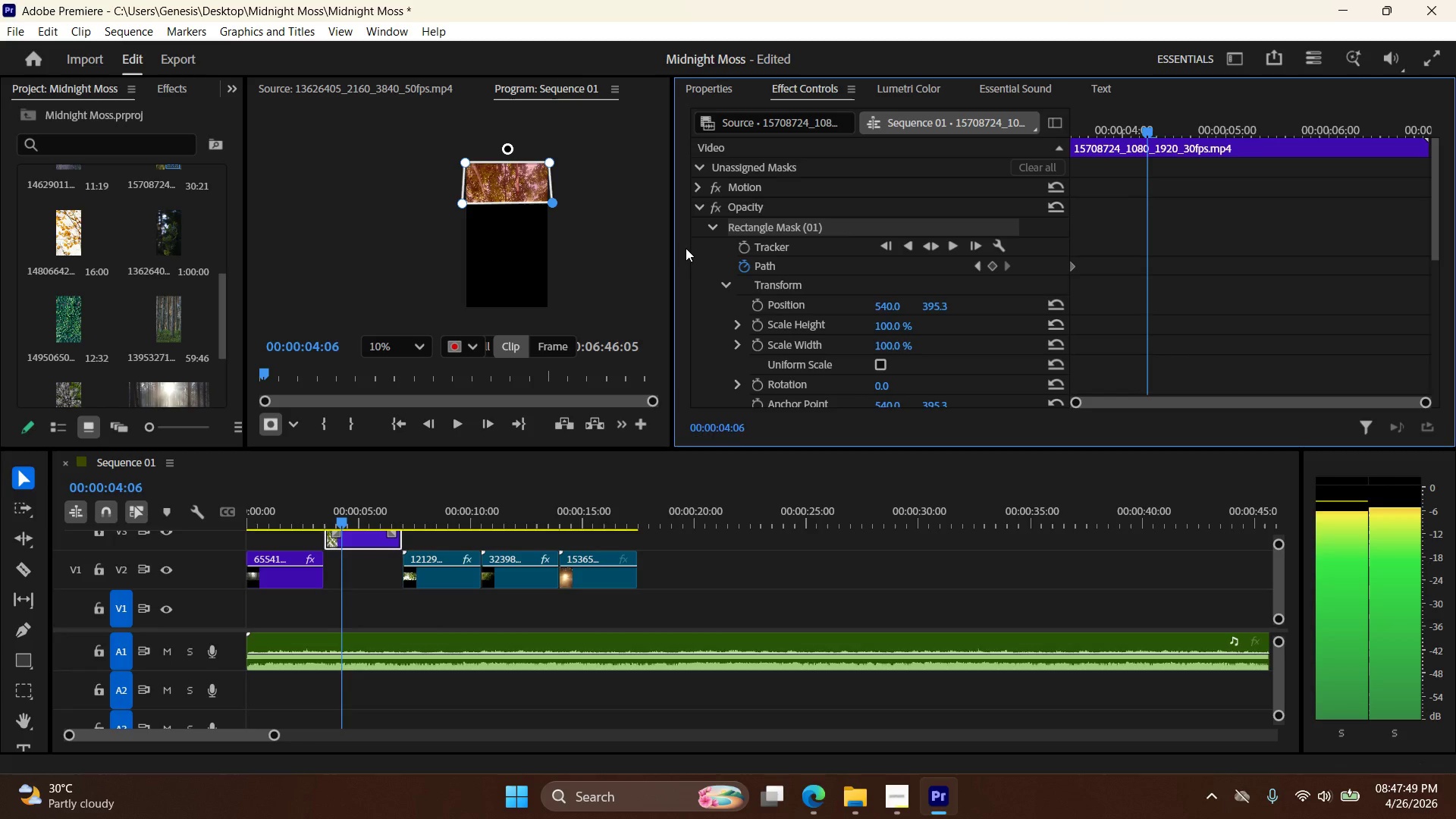 
key(ArrowRight)
 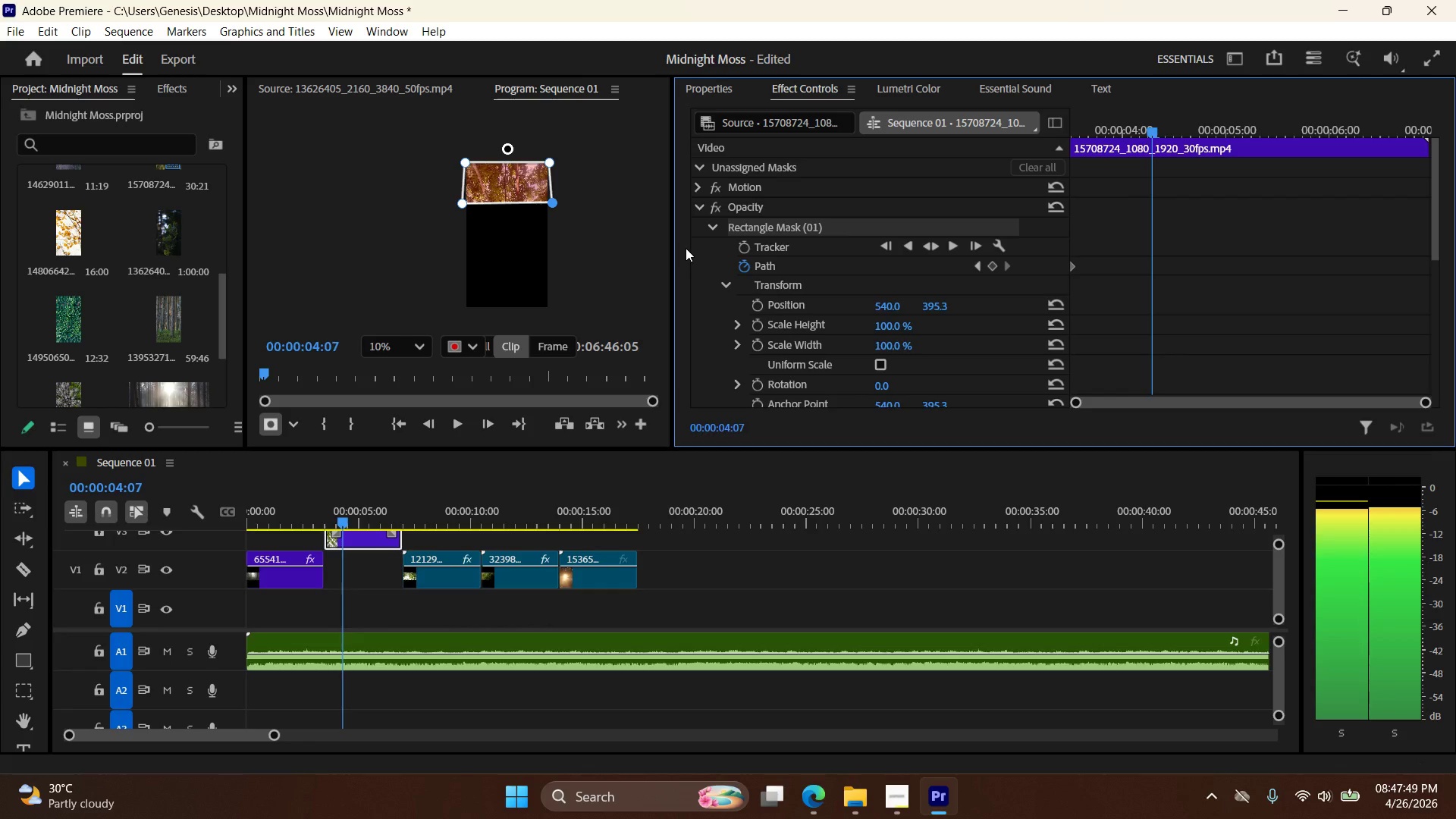 
key(ArrowRight)
 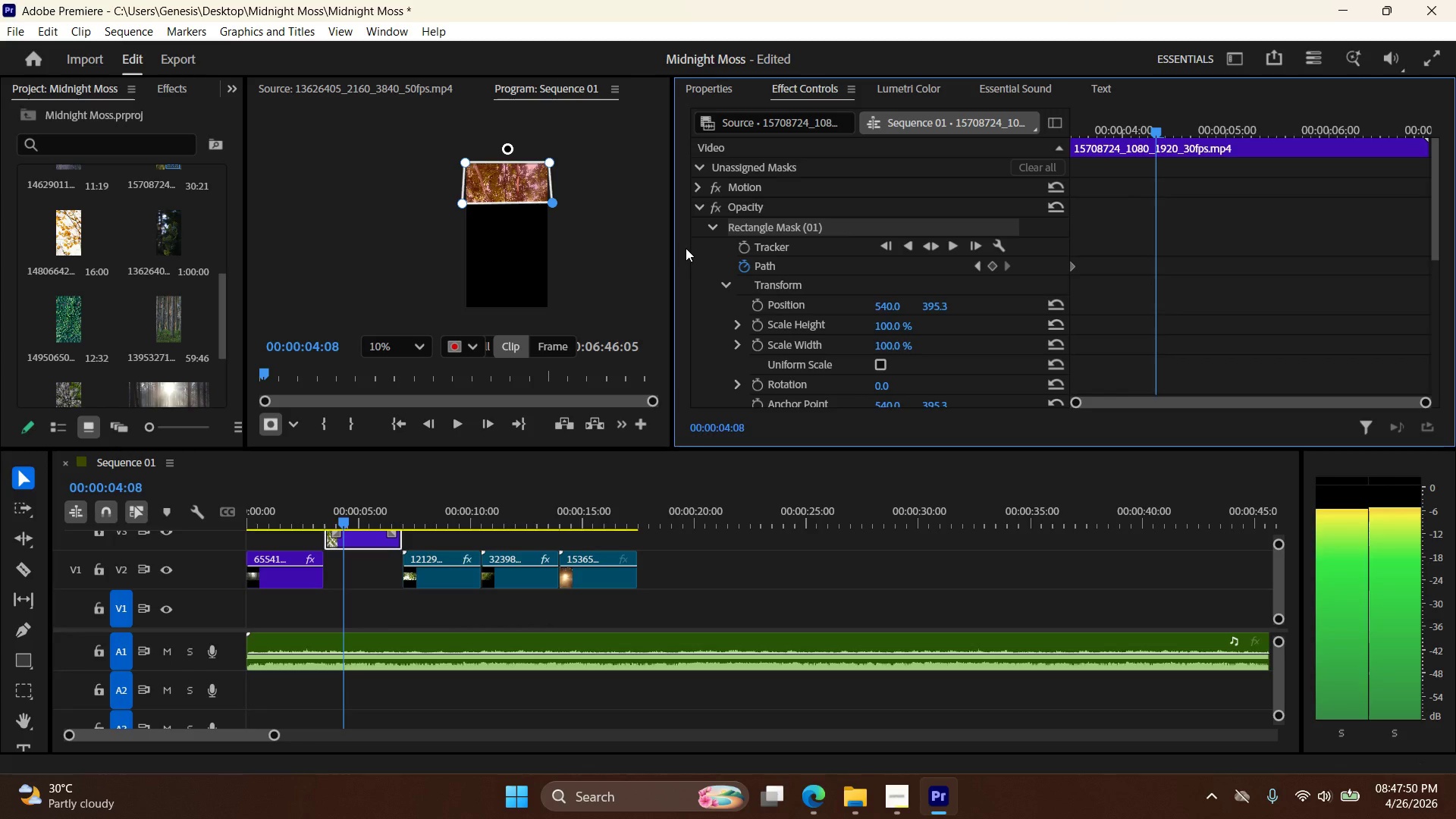 
key(ArrowRight)
 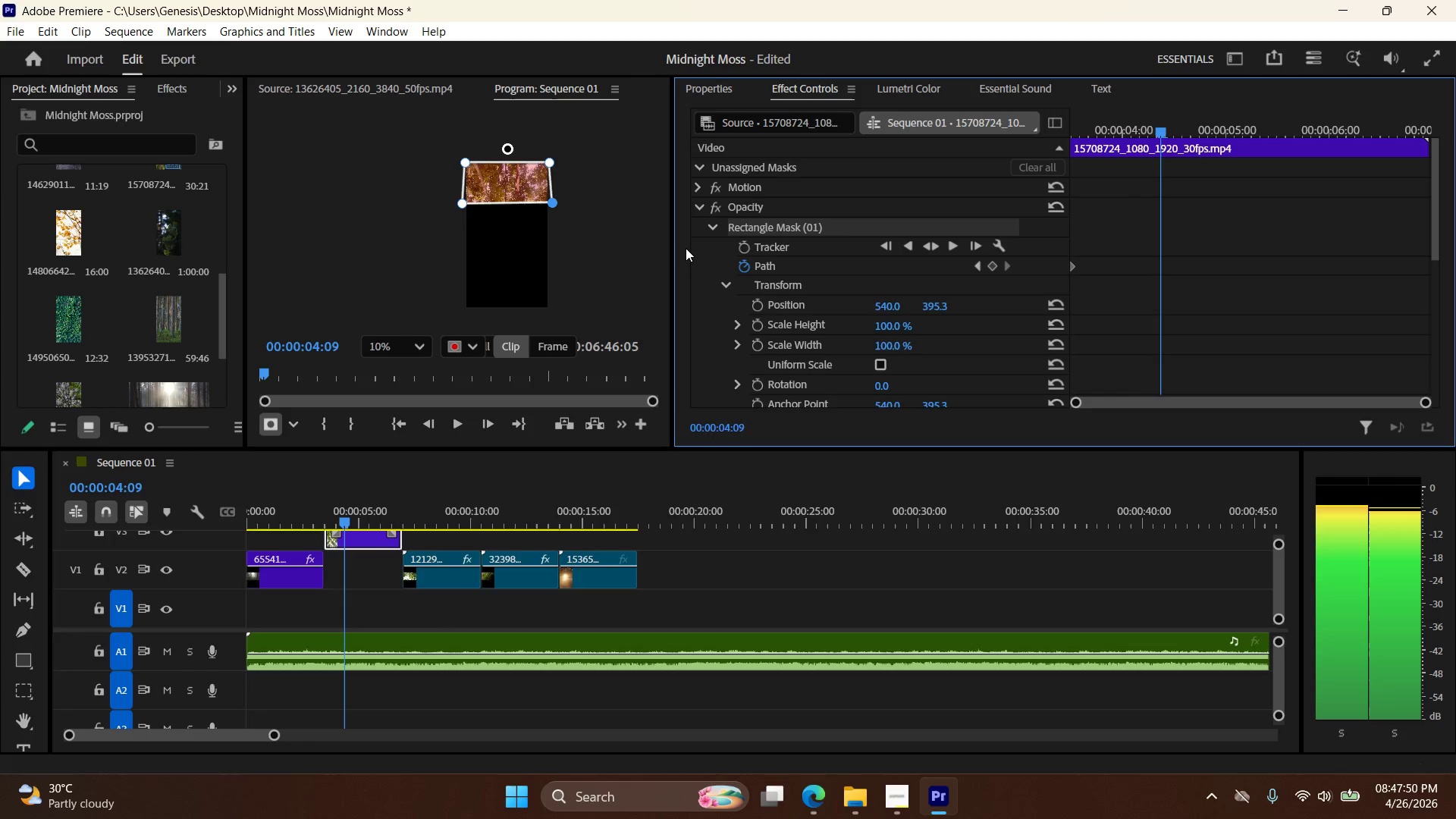 
key(ArrowRight)
 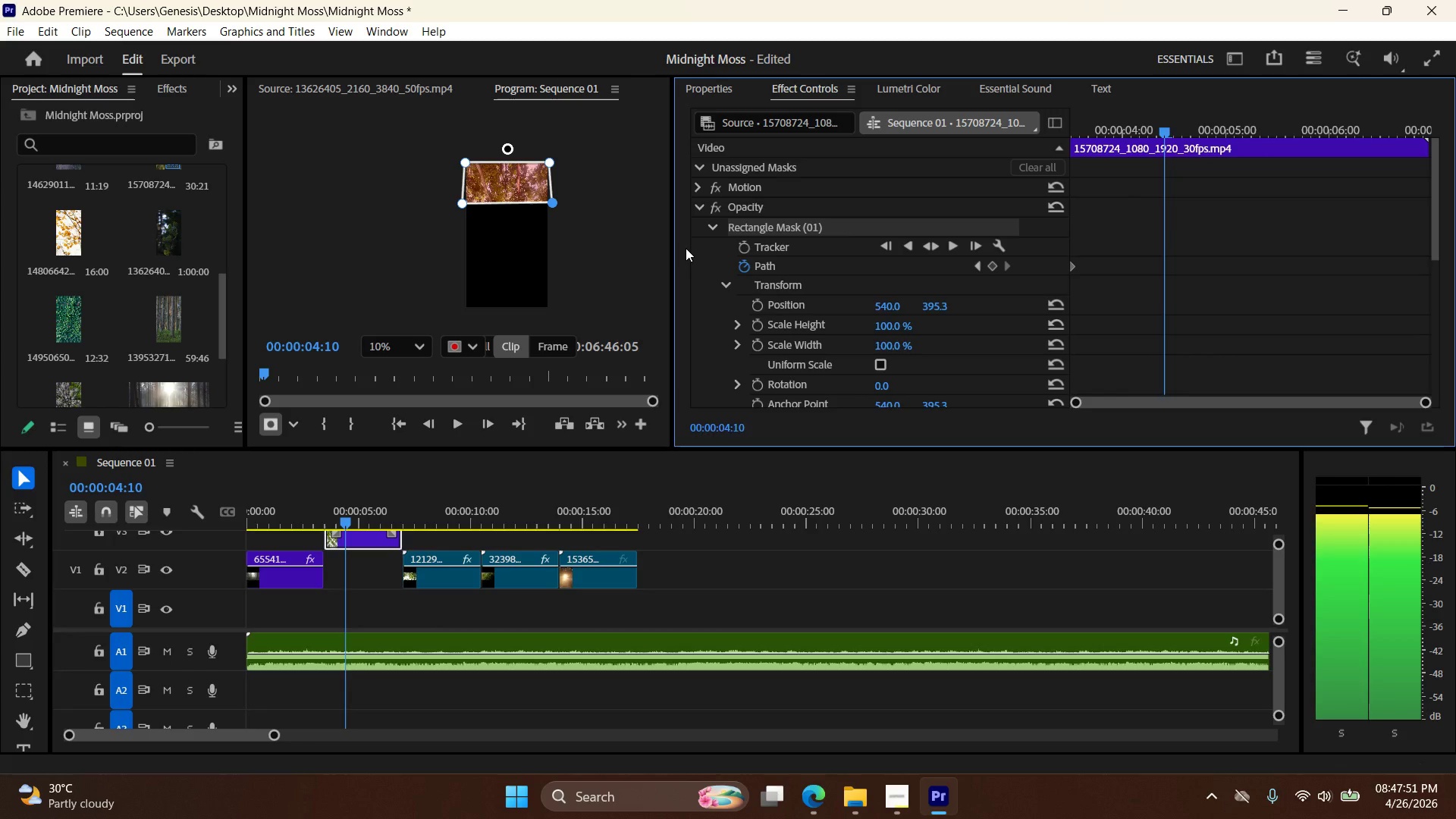 
key(ArrowRight)
 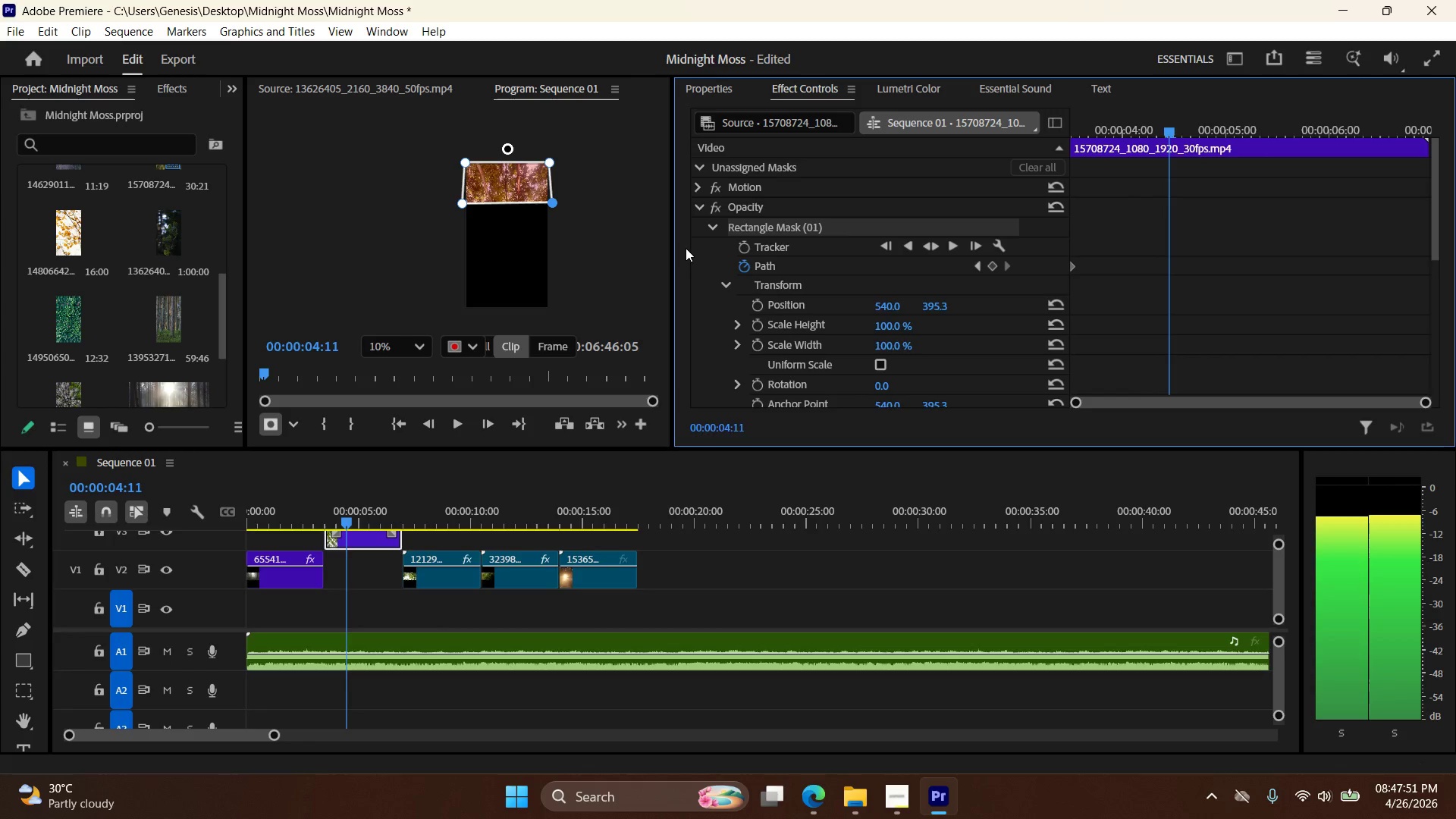 
key(ArrowRight)
 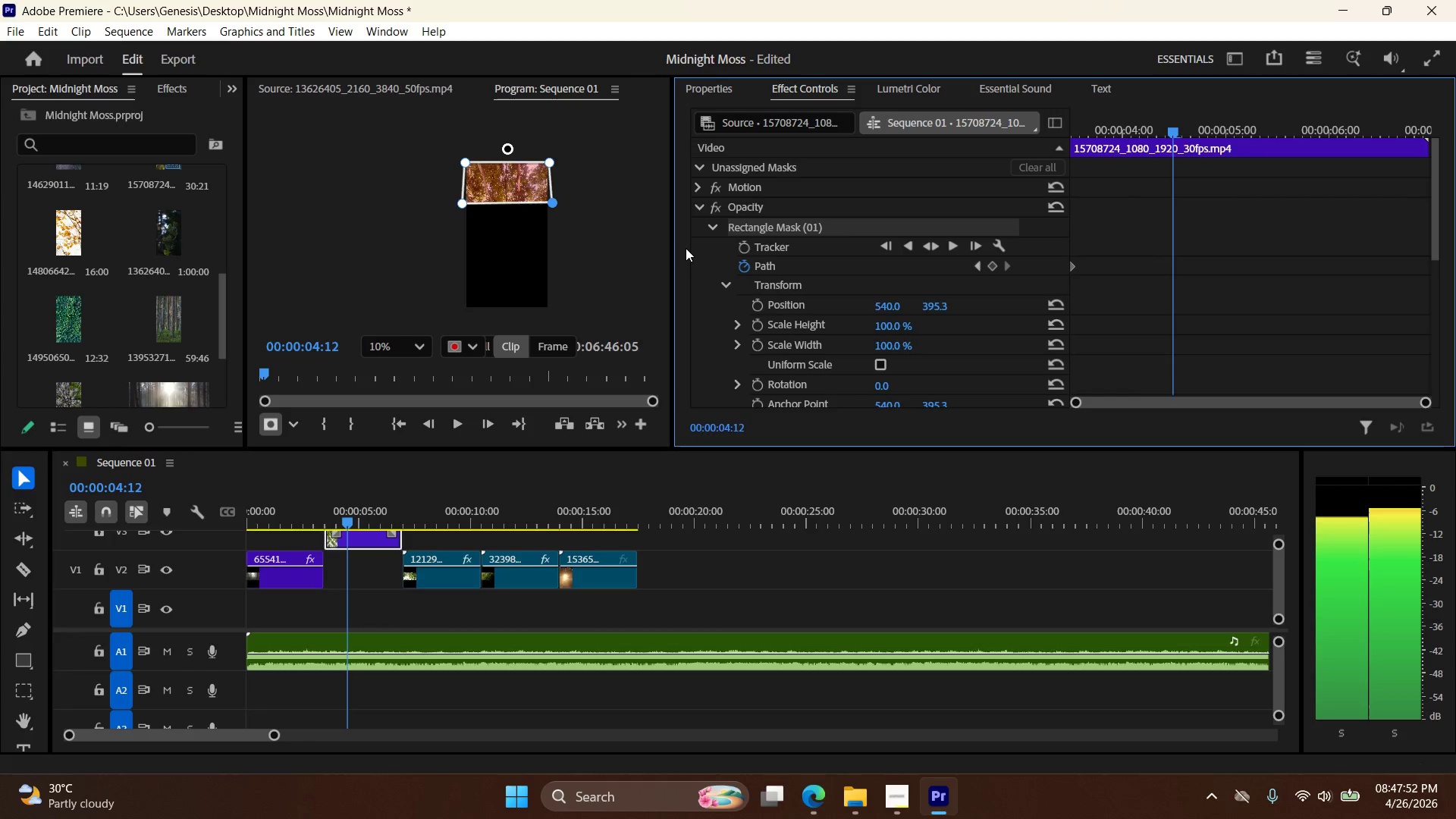 
key(ArrowRight)
 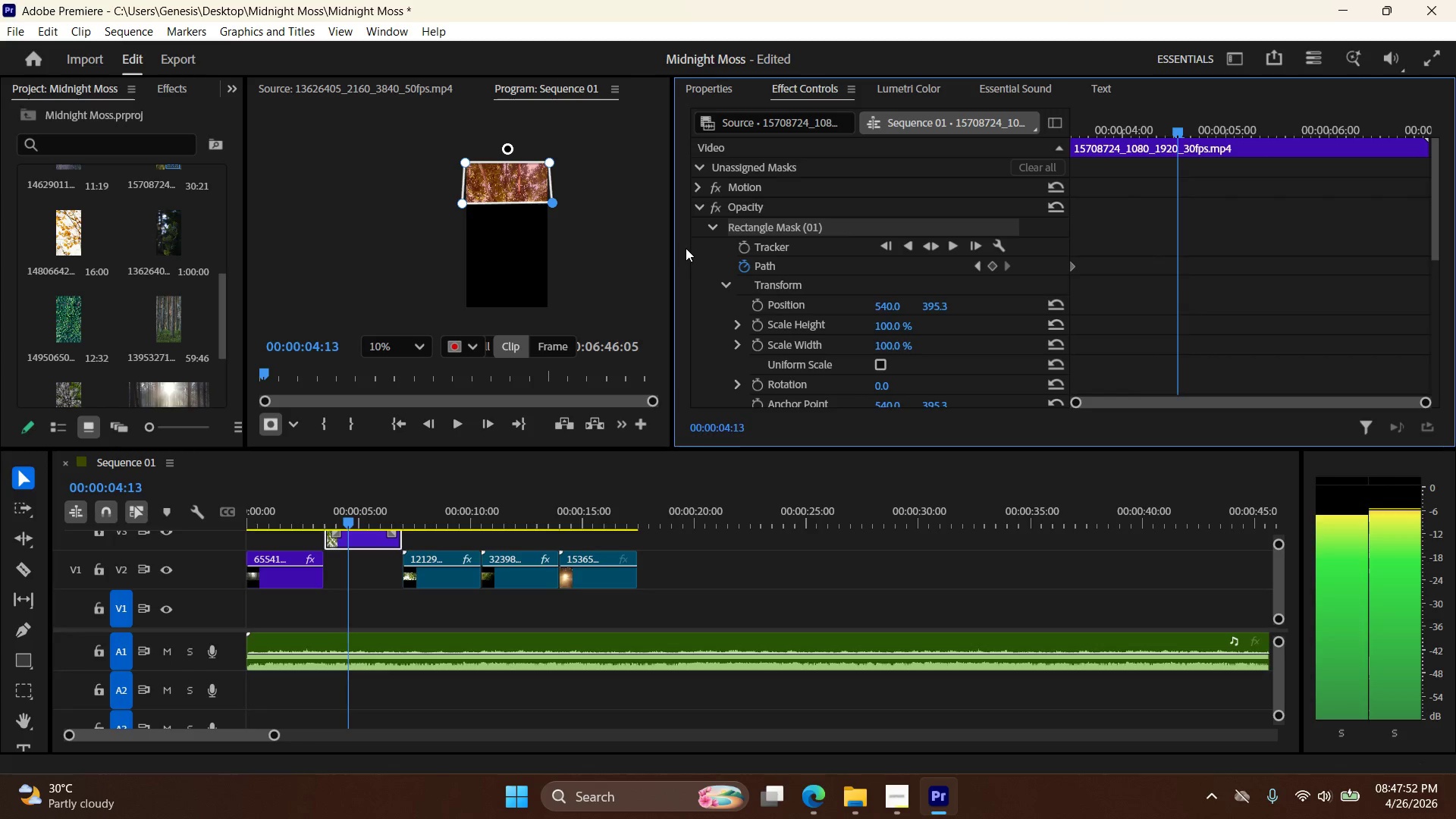 
key(ArrowRight)
 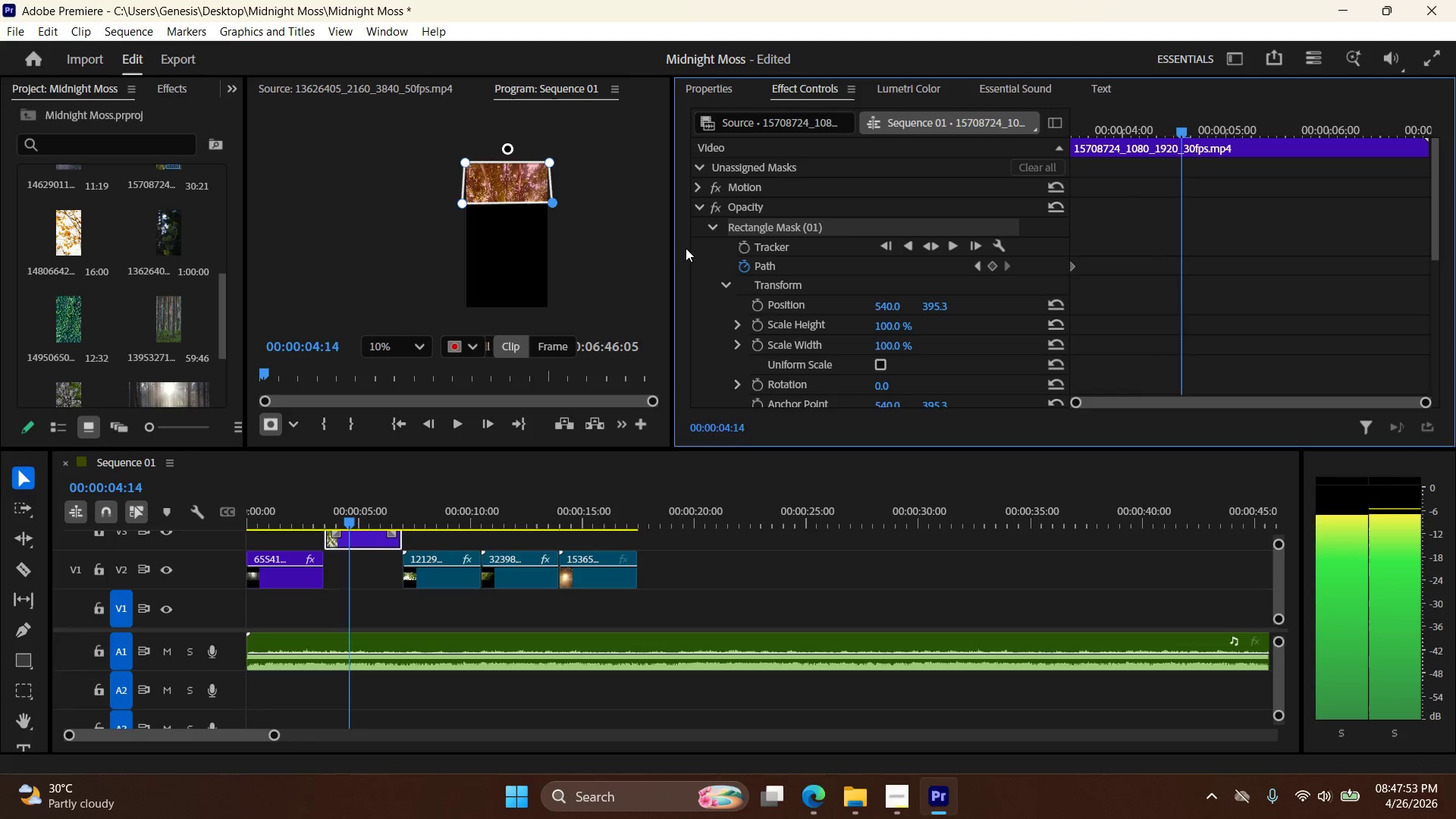 
key(ArrowRight)
 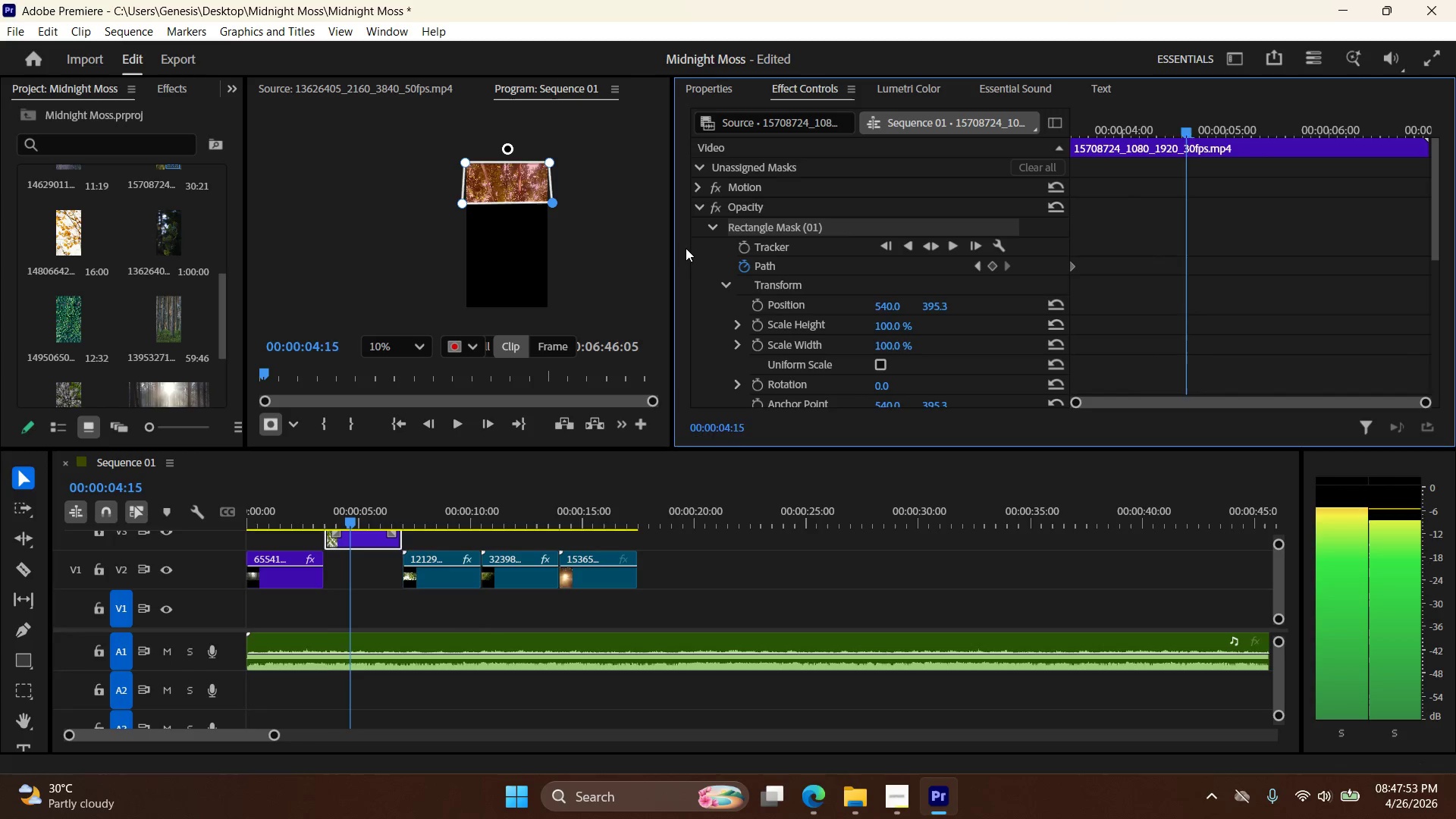 
key(ArrowRight)
 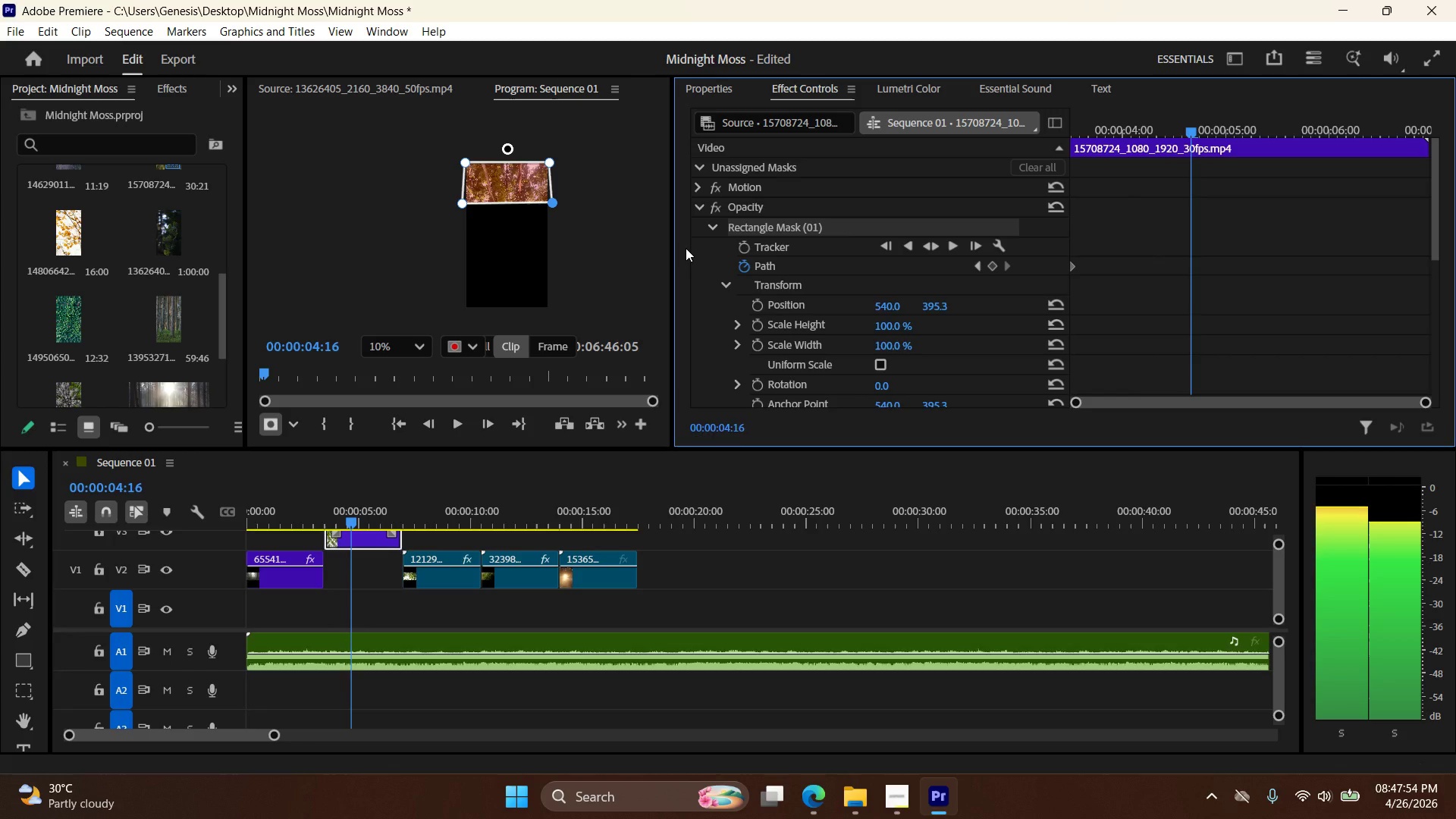 
key(ArrowRight)
 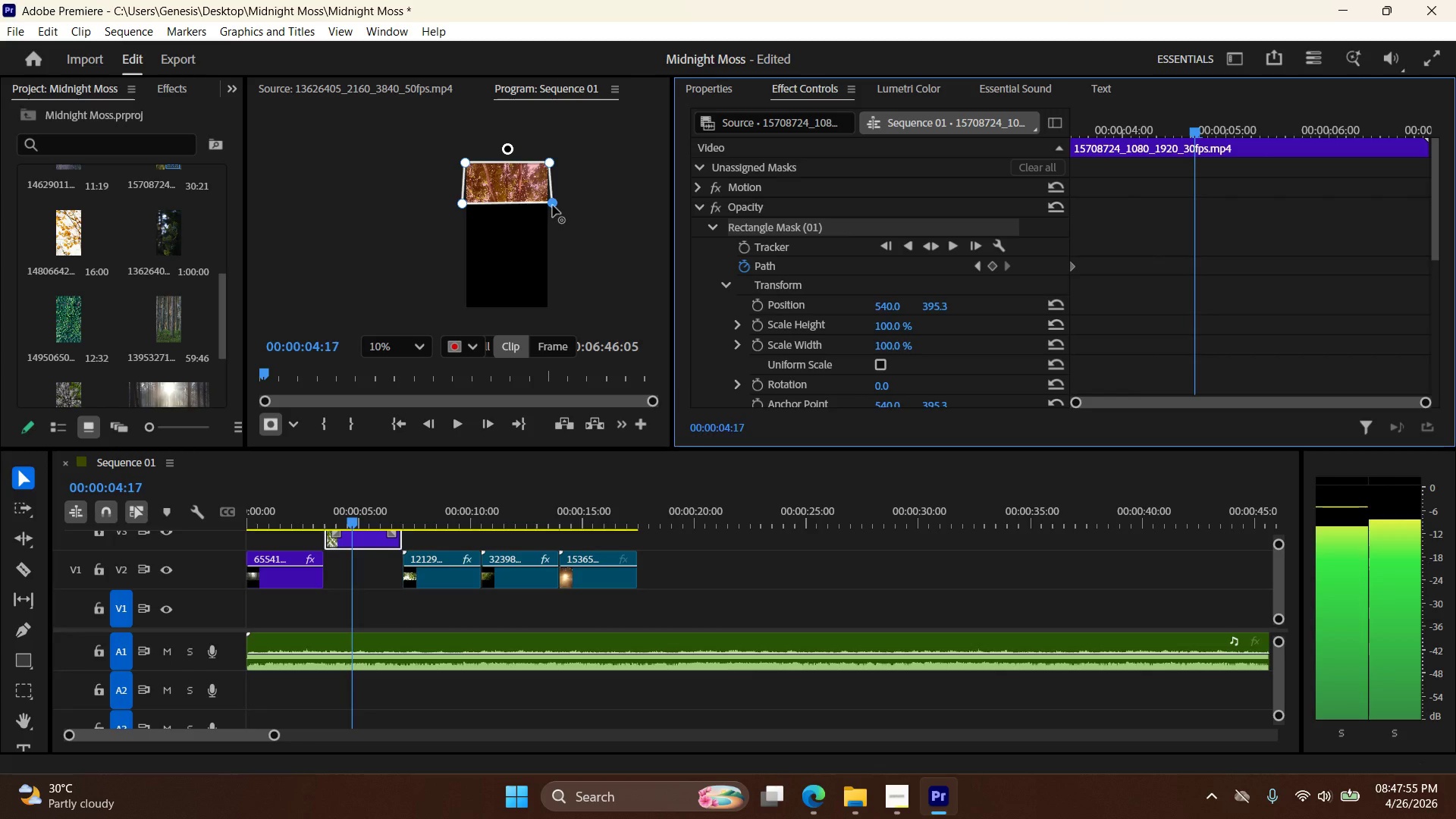 
left_click_drag(start_coordinate=[554, 205], to_coordinate=[557, 316])
 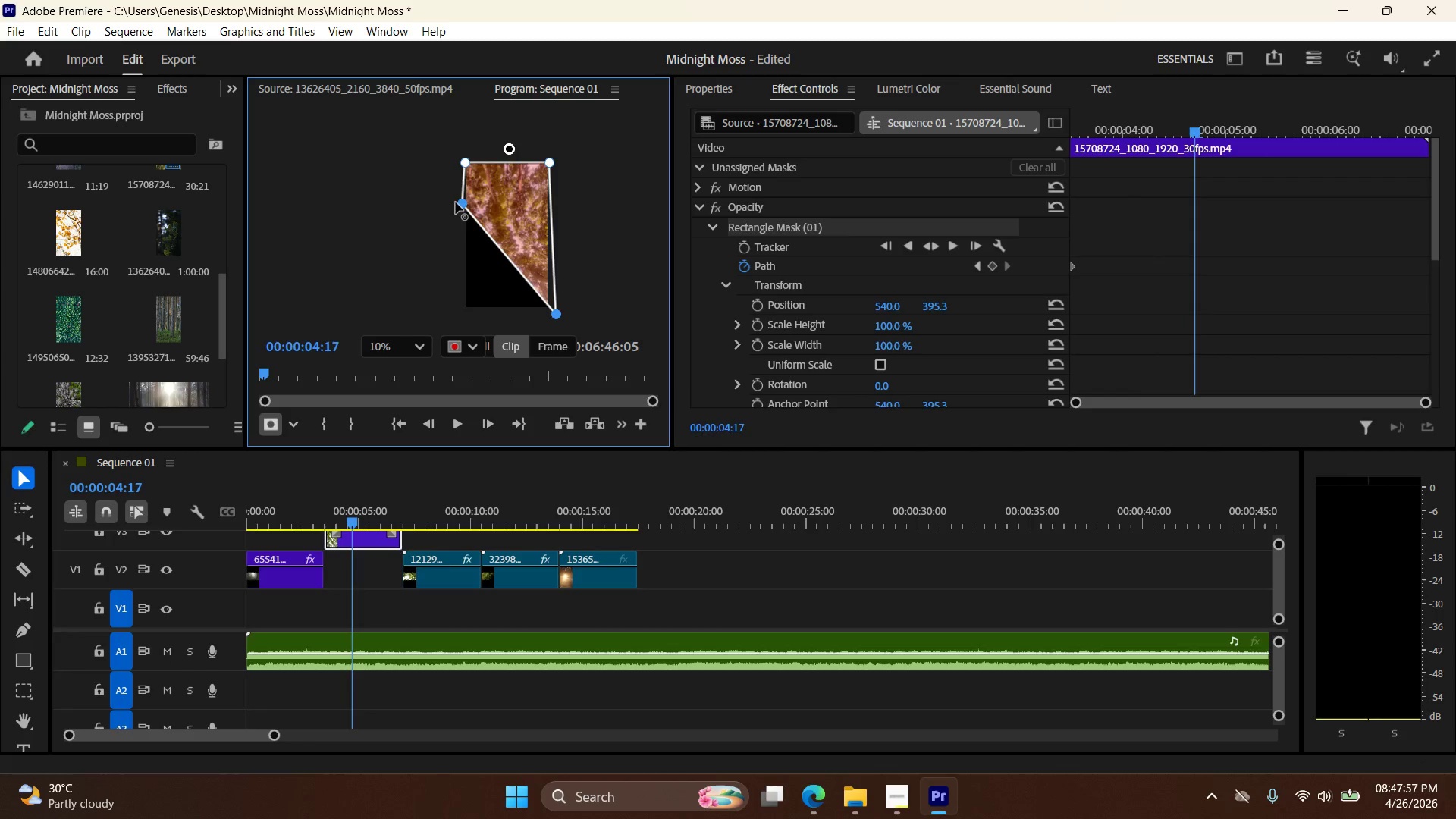 
left_click_drag(start_coordinate=[457, 203], to_coordinate=[460, 311])
 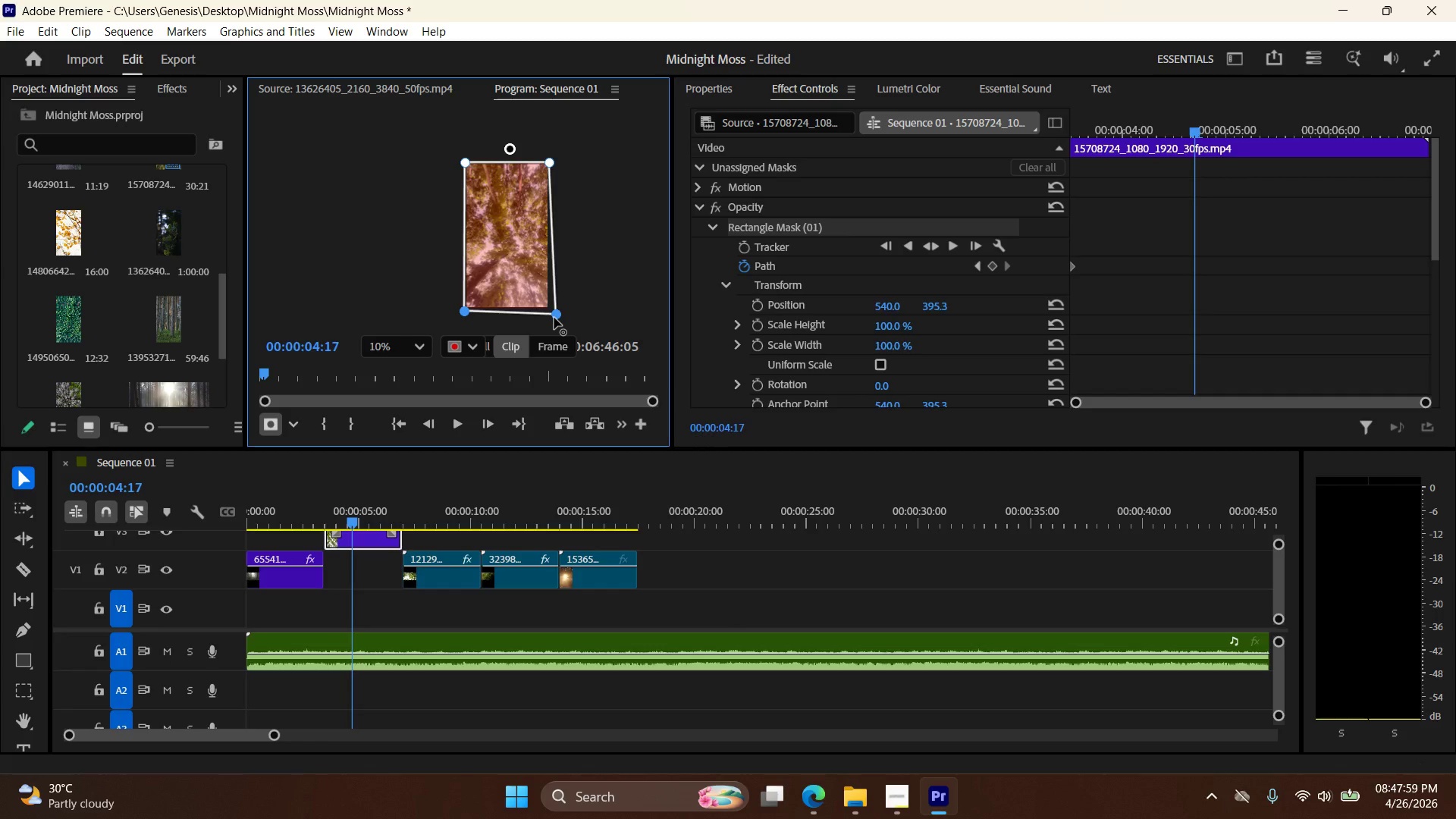 
left_click_drag(start_coordinate=[556, 315], to_coordinate=[553, 309])
 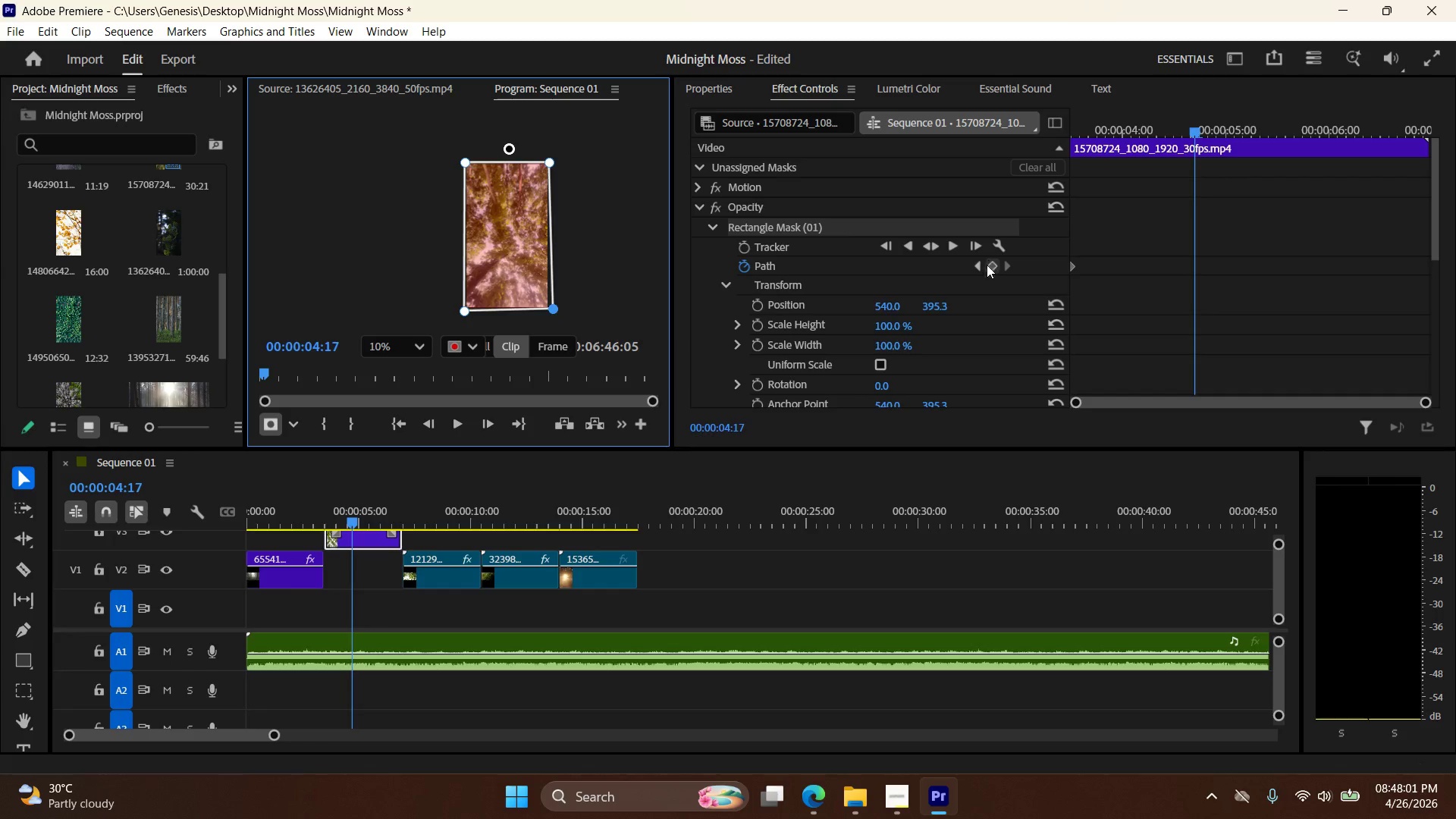 
left_click([987, 265])
 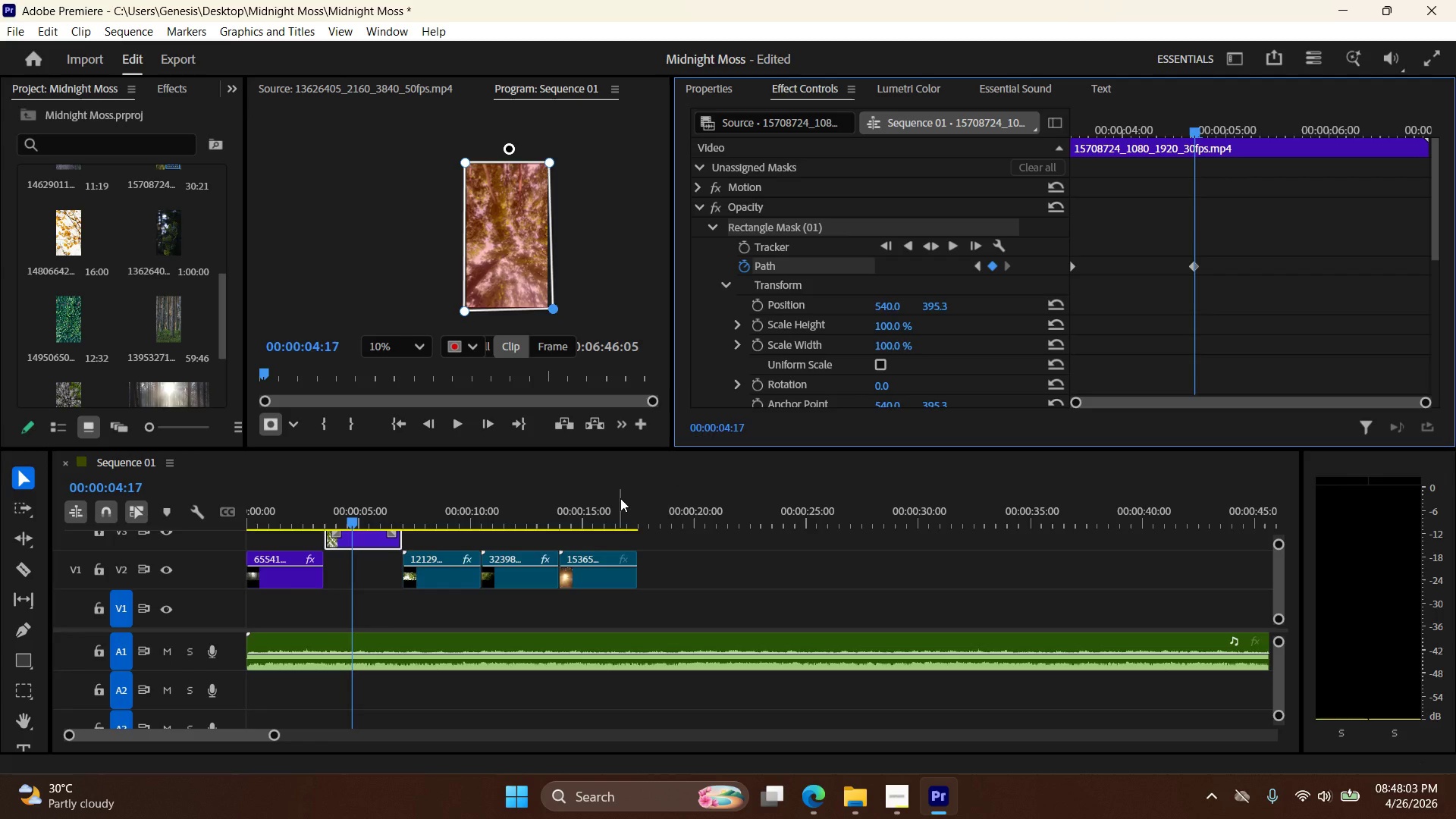 
left_click([436, 579])
 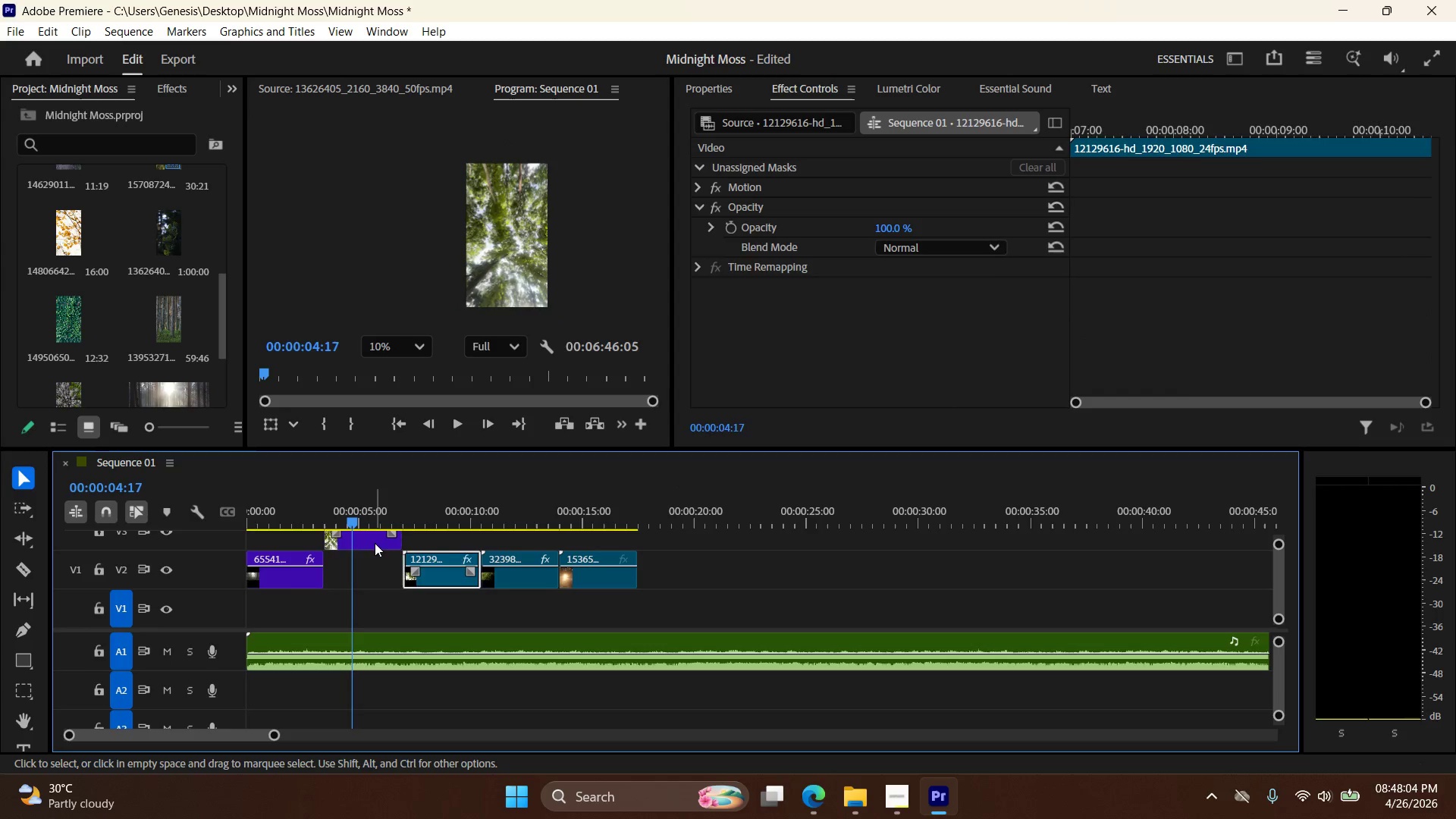 
left_click([374, 543])
 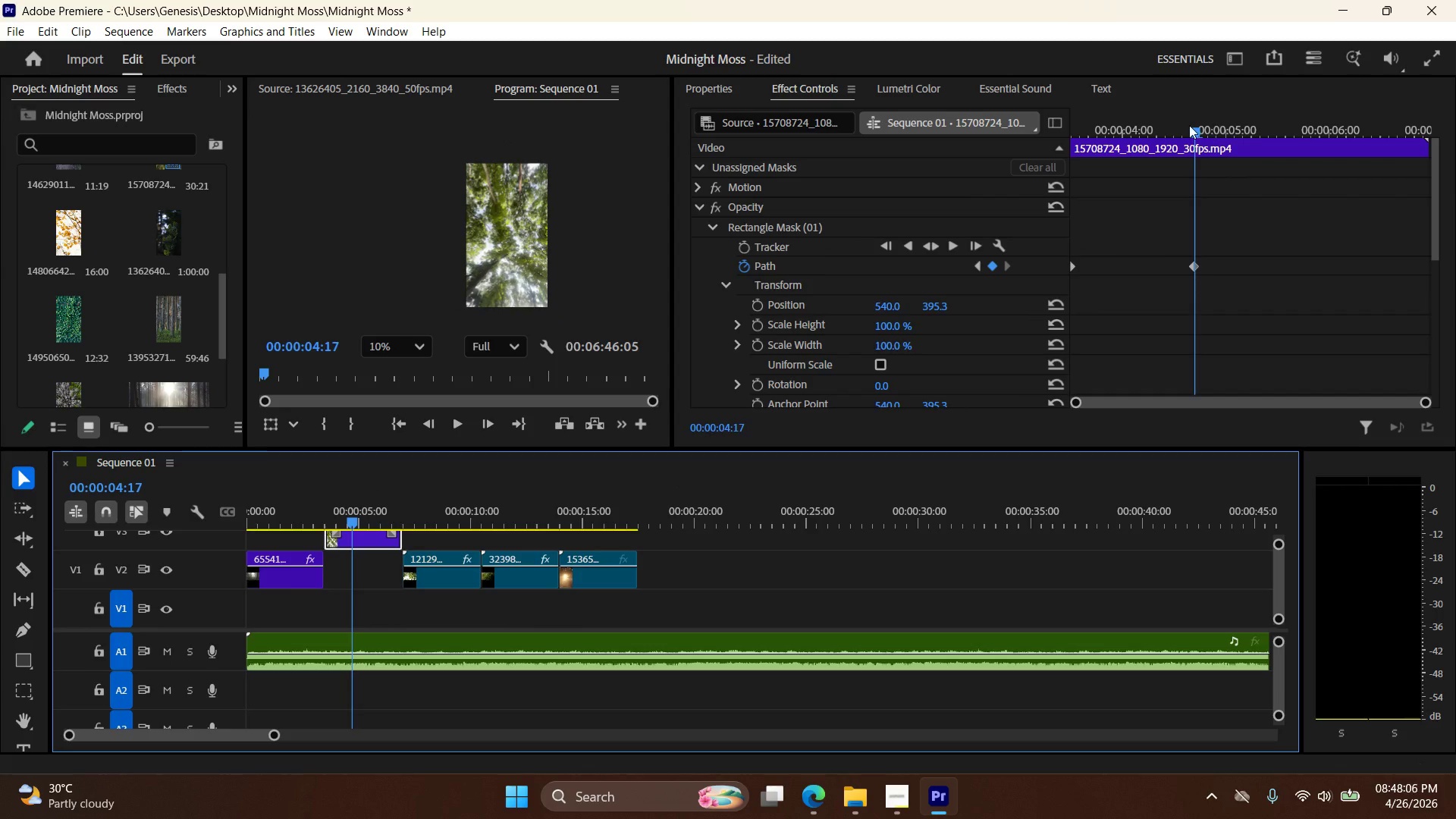 
left_click_drag(start_coordinate=[1191, 132], to_coordinate=[1185, 142])
 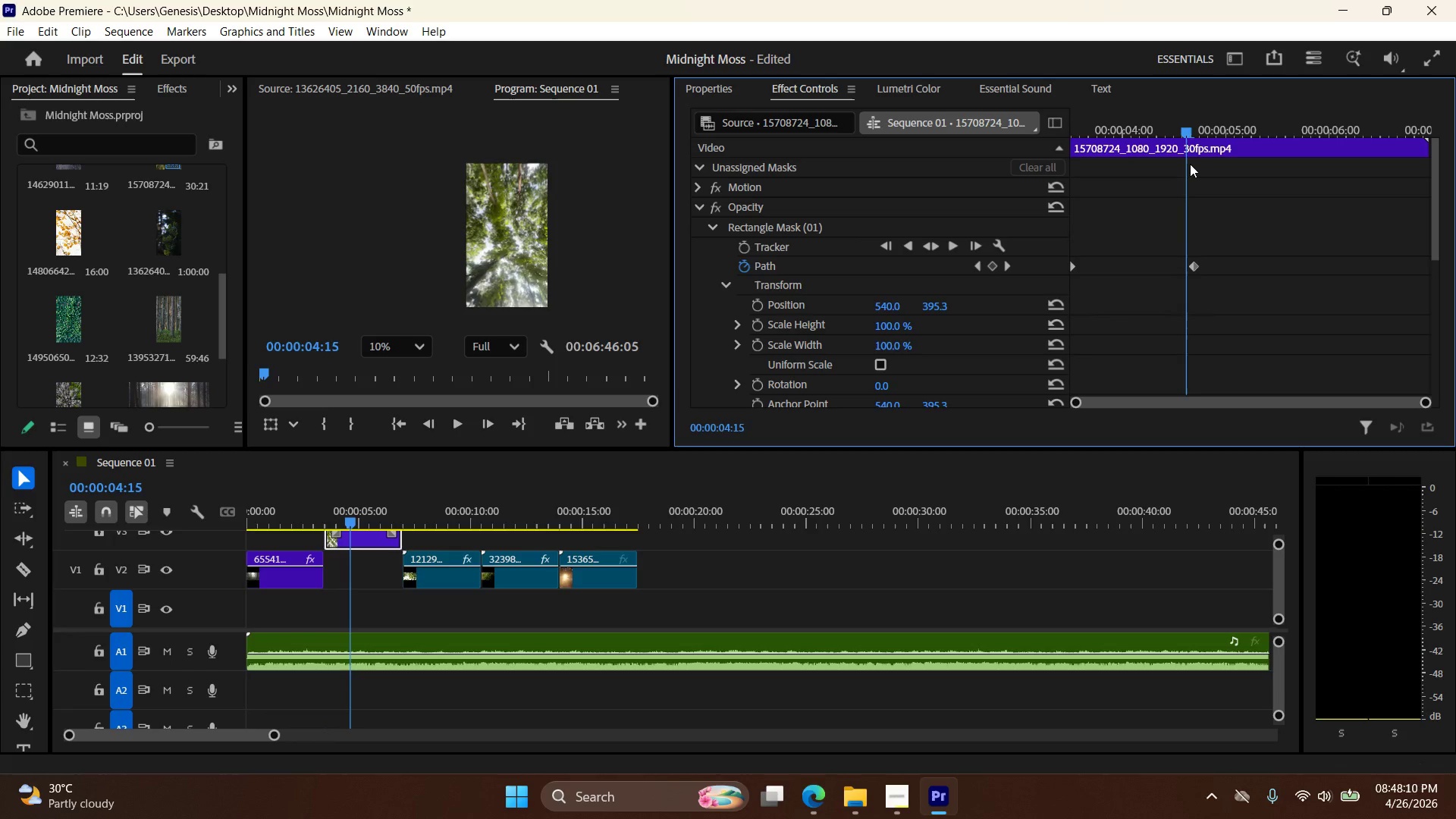 
key(Control+Z)
 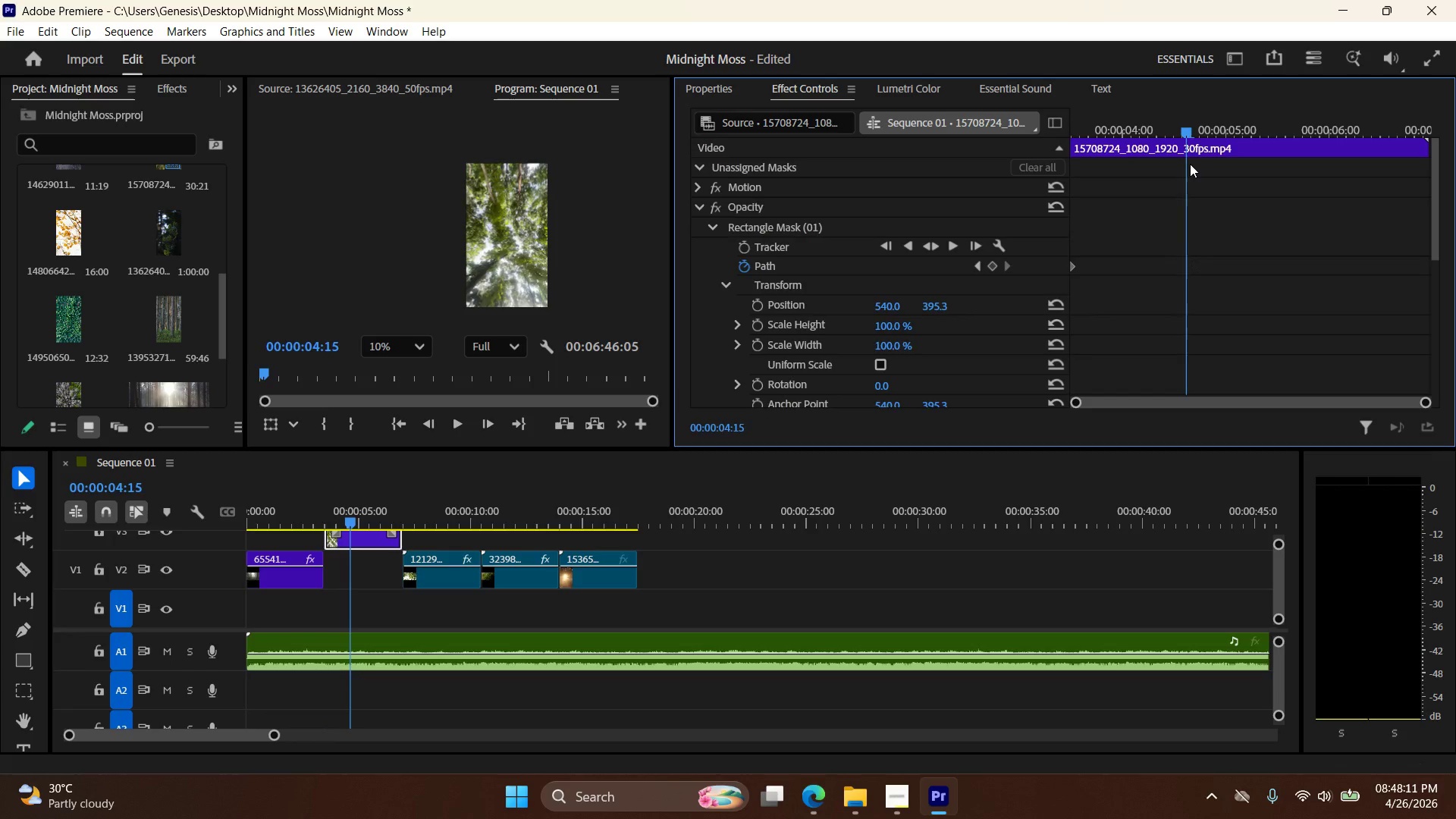 
key(Control+Z)
 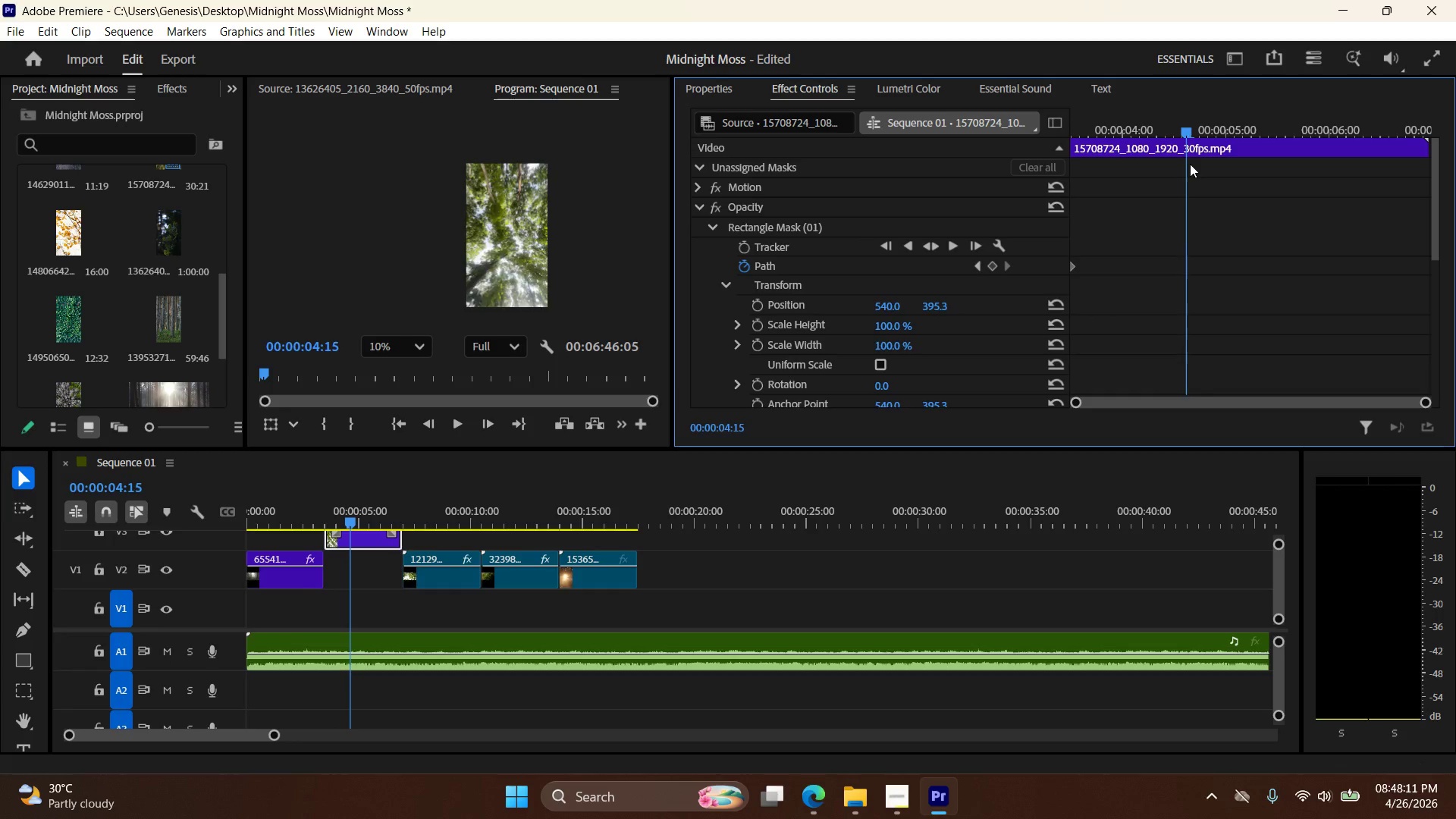 
key(Control+Z)
 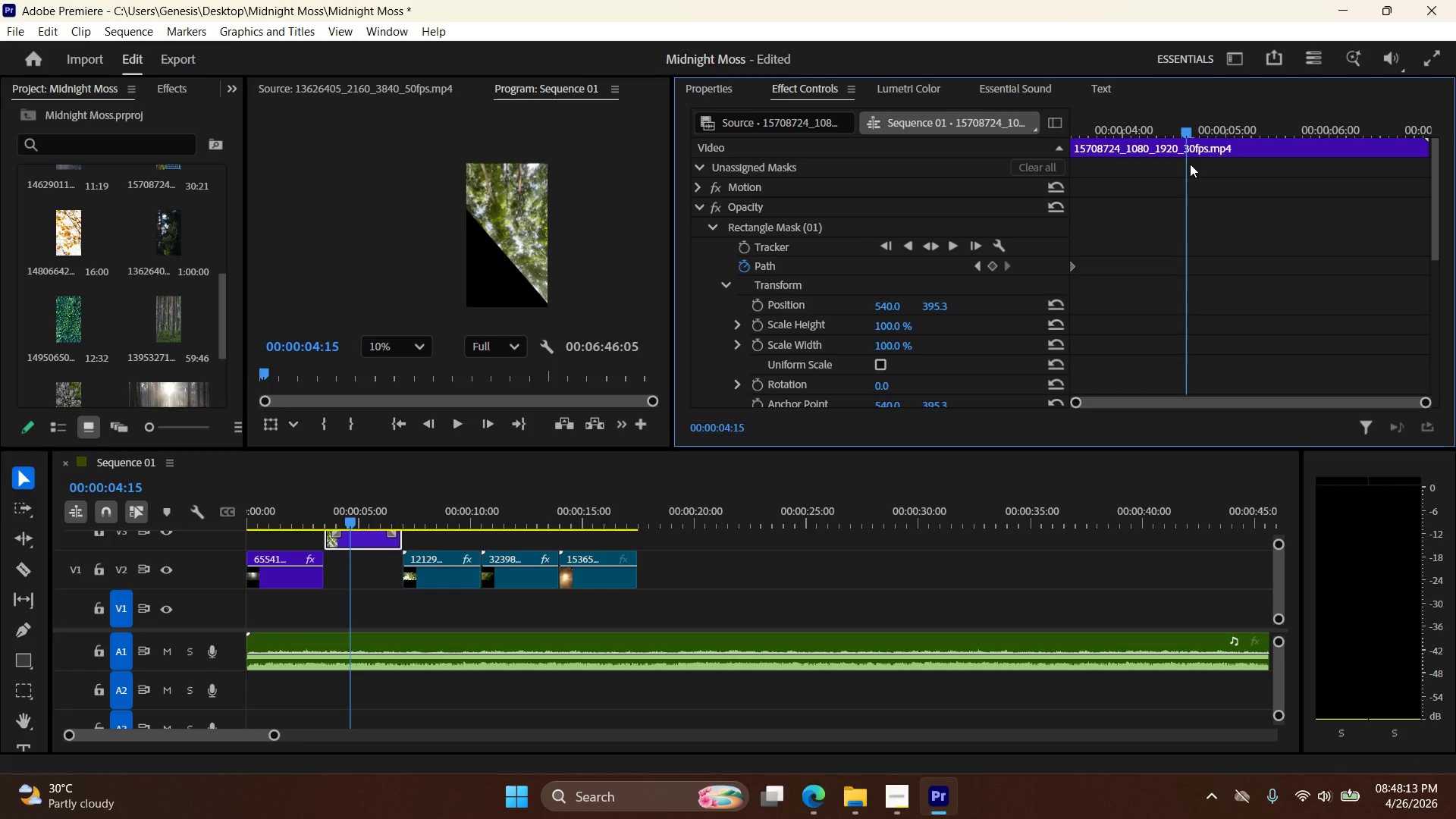 
key(Control+Z)
 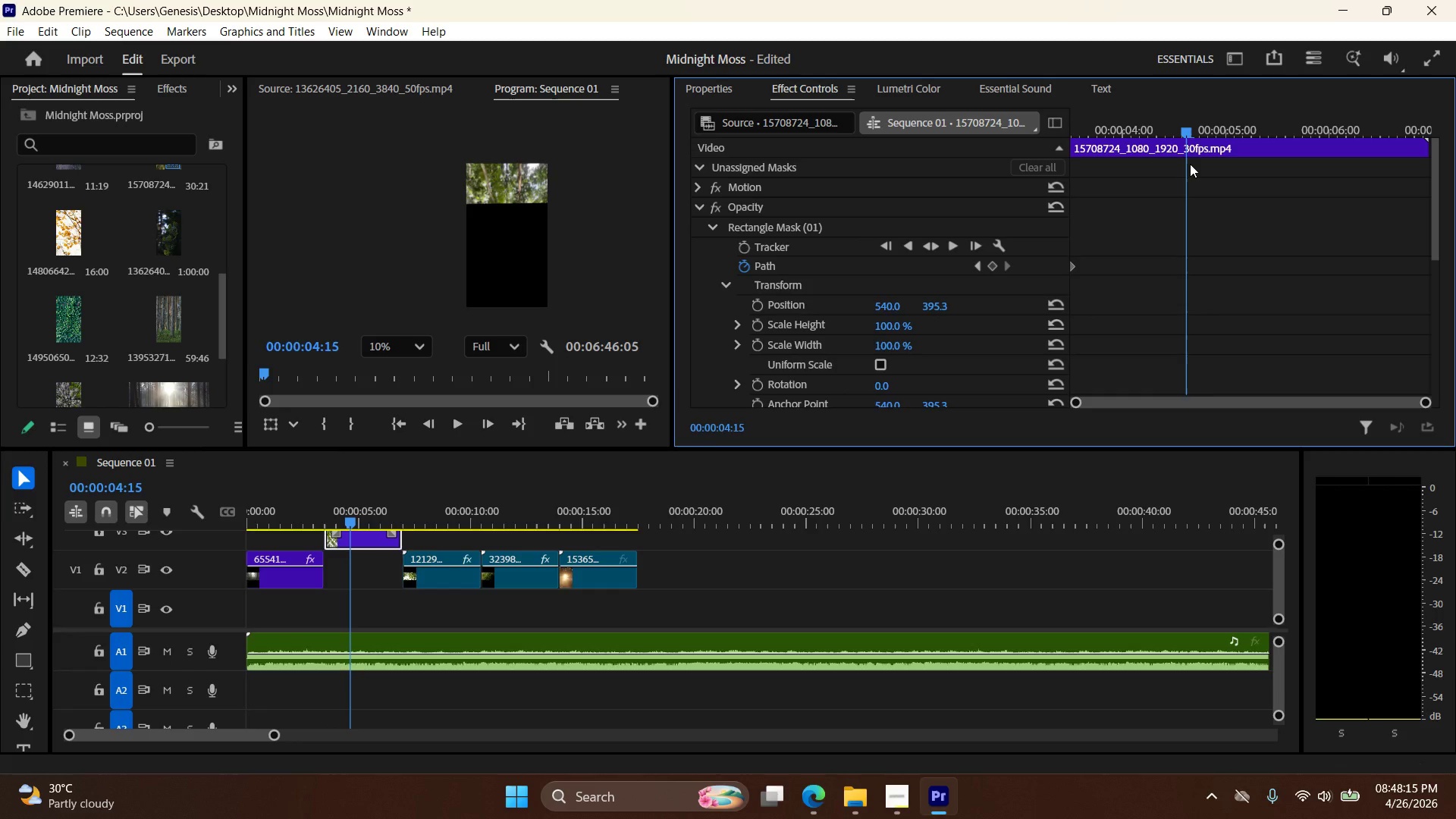 
key(Control+Shift+Z)
 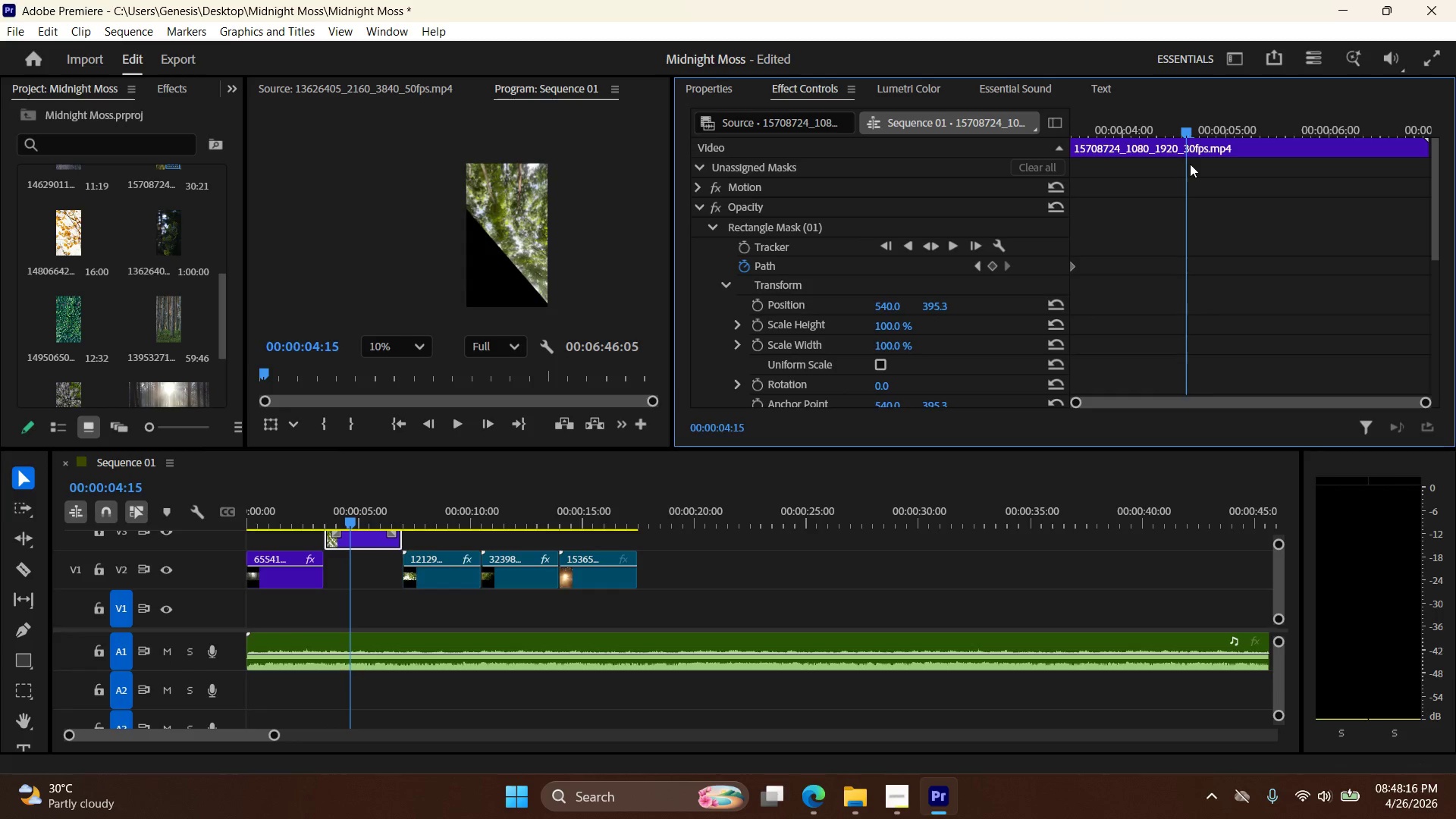 
key(Control+Shift+Z)
 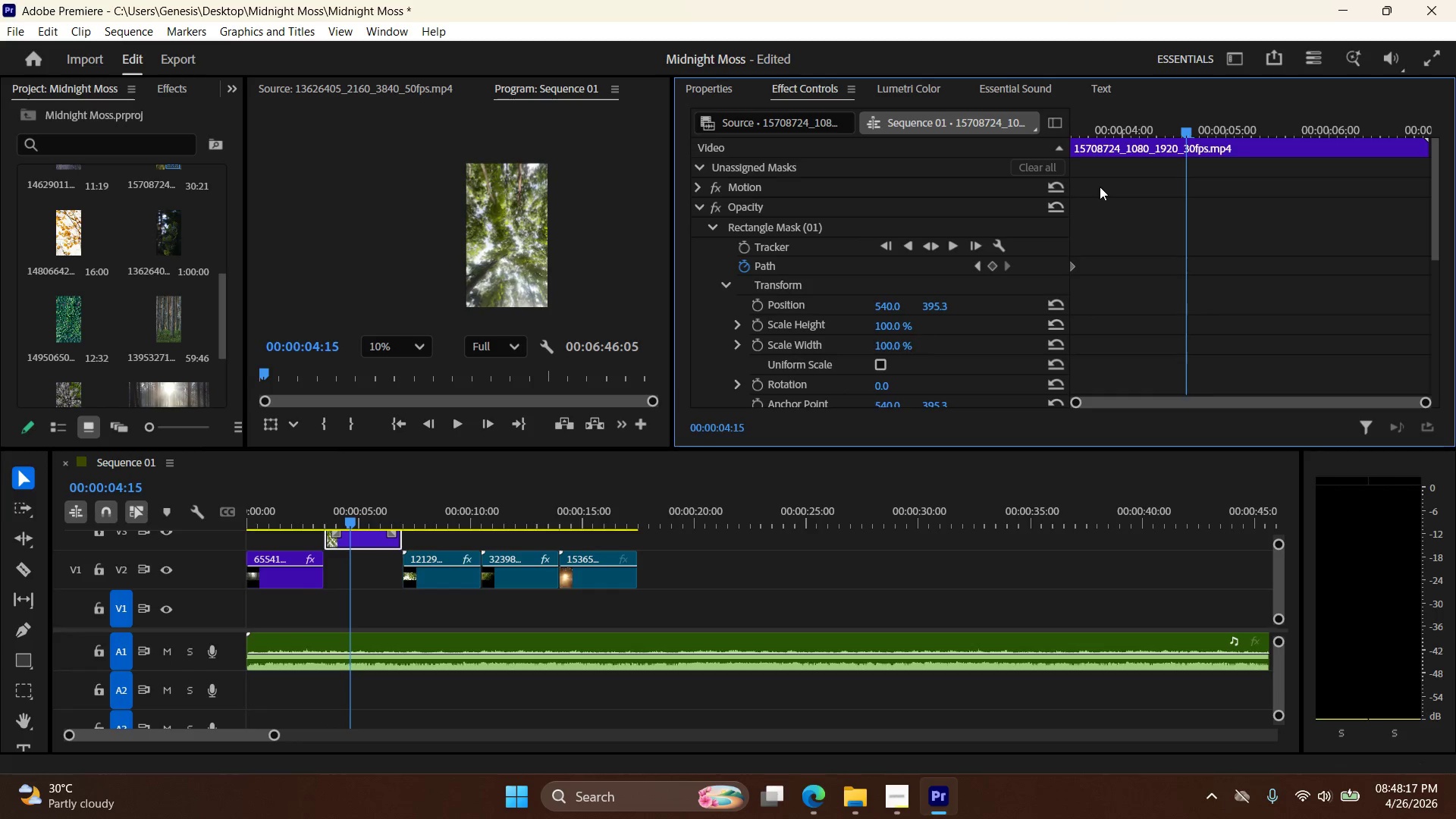 
hold_key(key=ControlLeft, duration=1.14)
 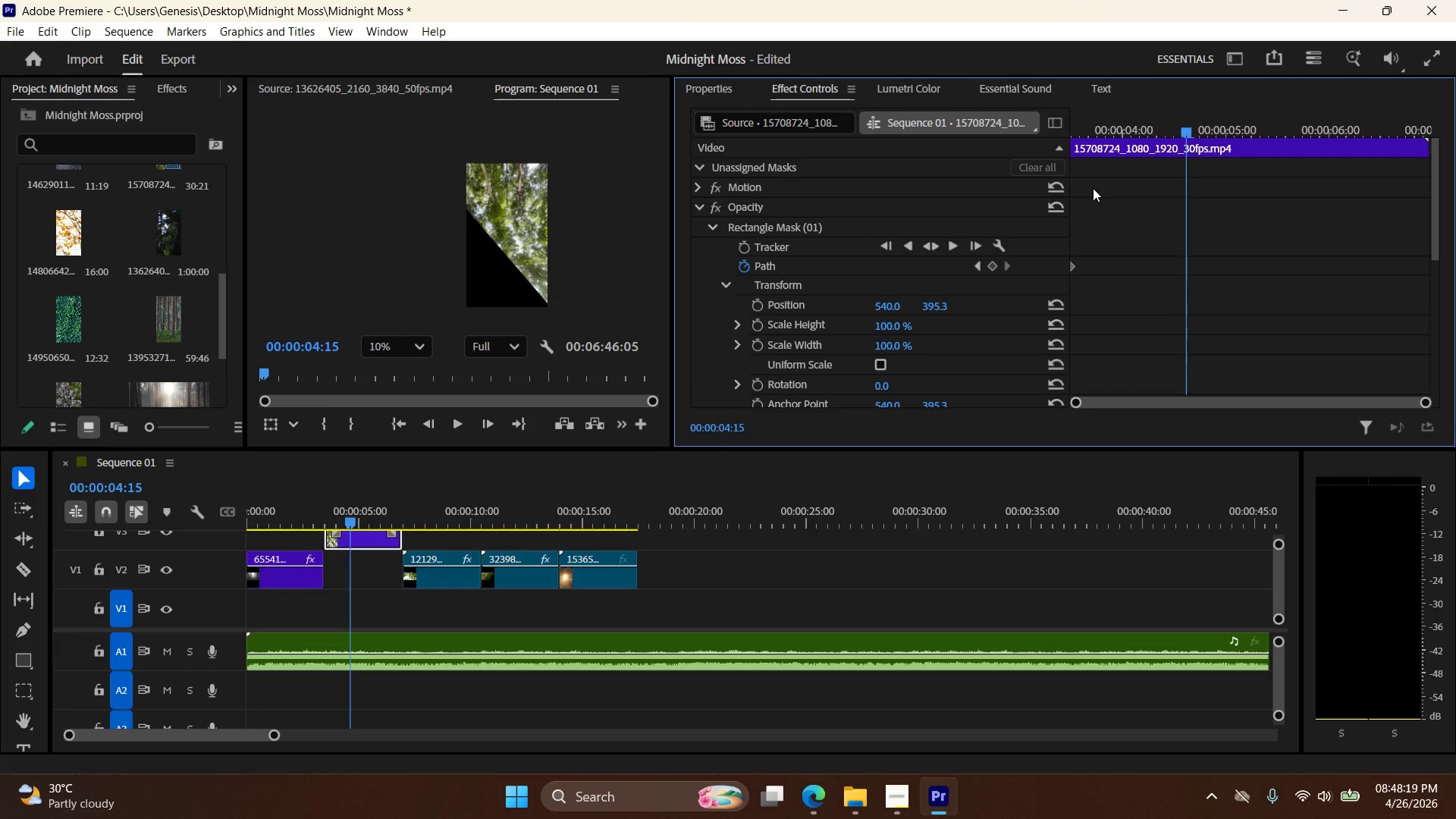 
hold_key(key=ShiftLeft, duration=0.8)
 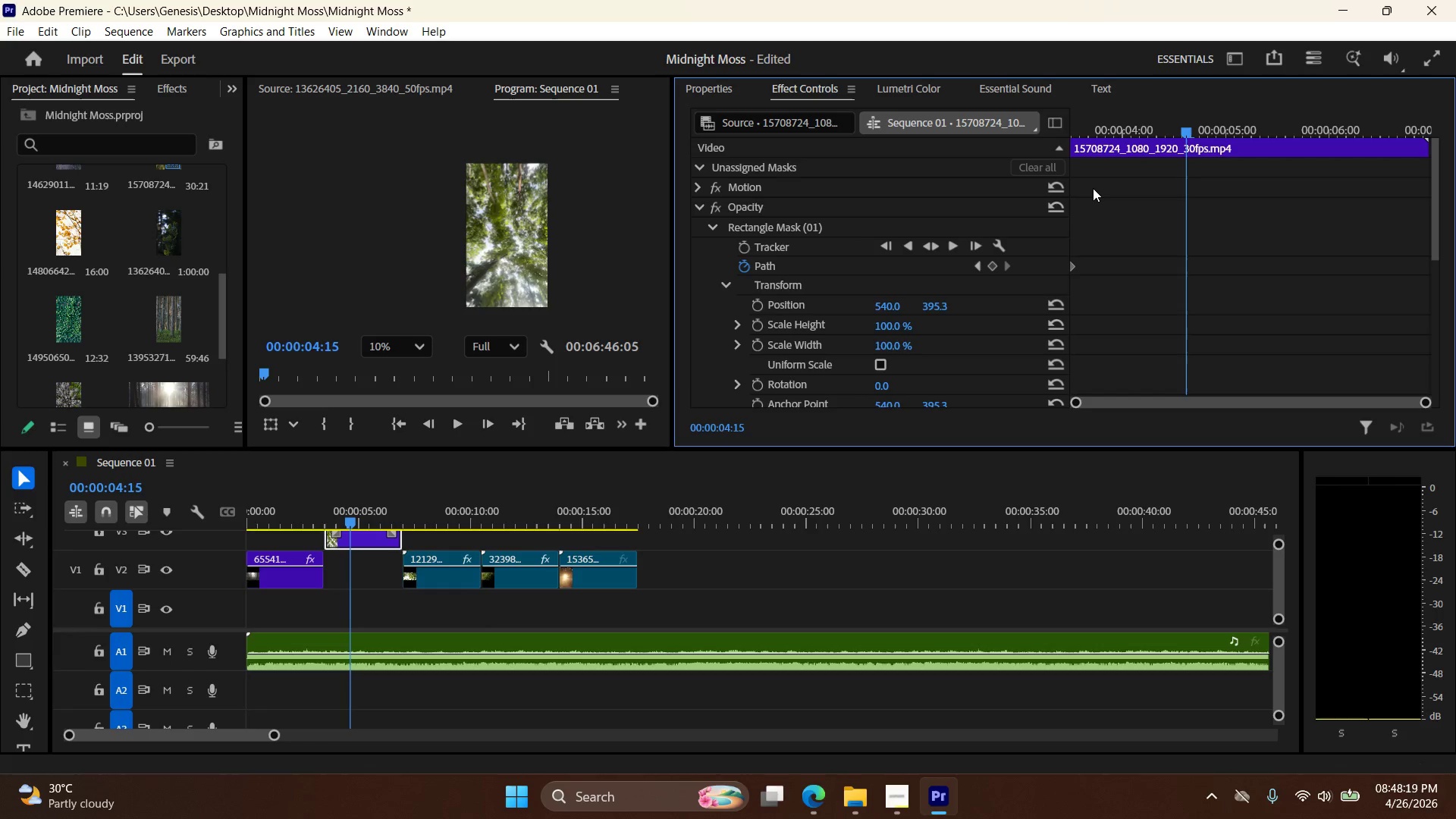 
key(Control+Z)
 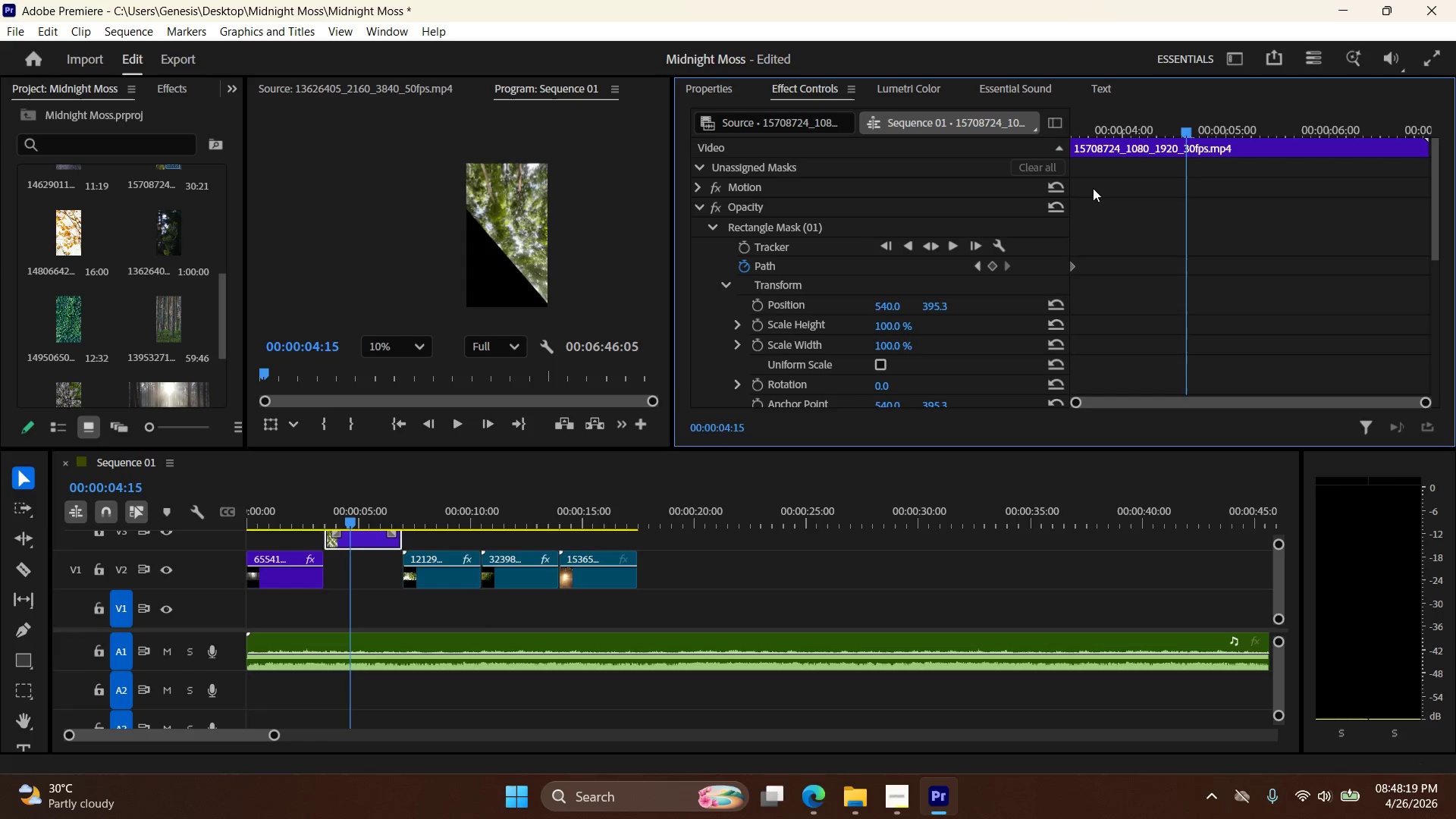 
key(Control+Z)
 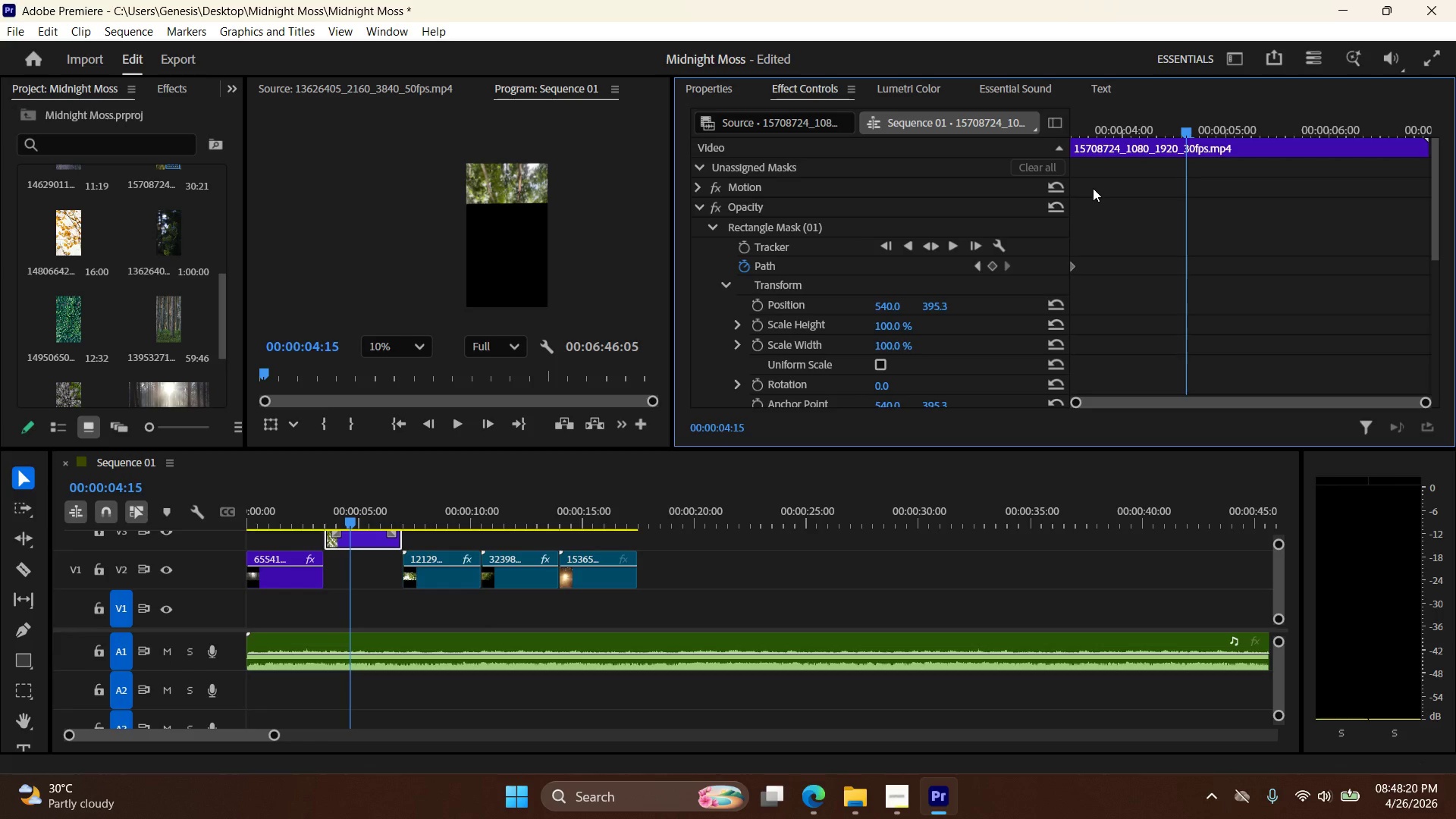 
key(Control+Z)
 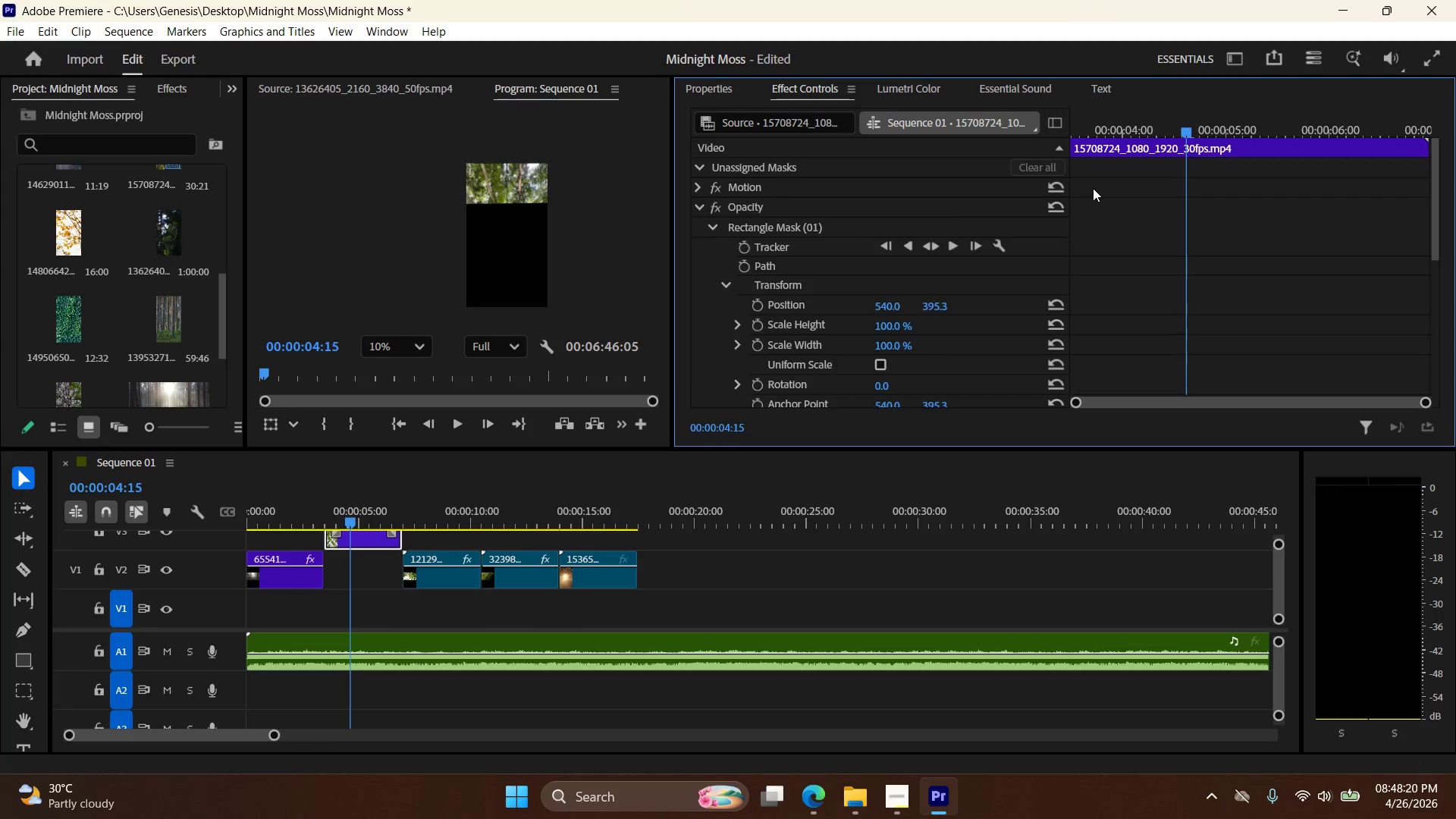 
key(Control+Z)
 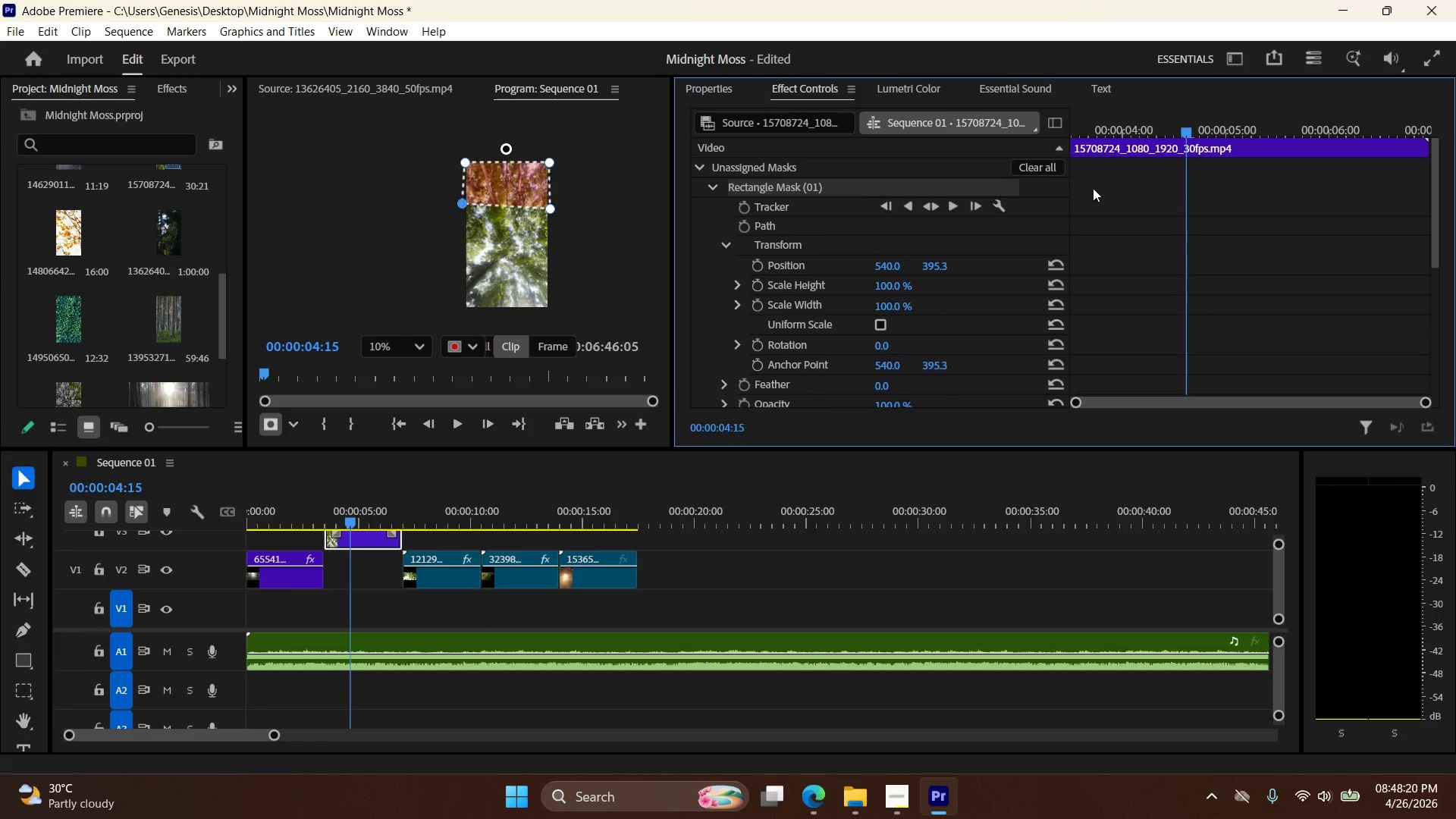 
key(Control+Z)
 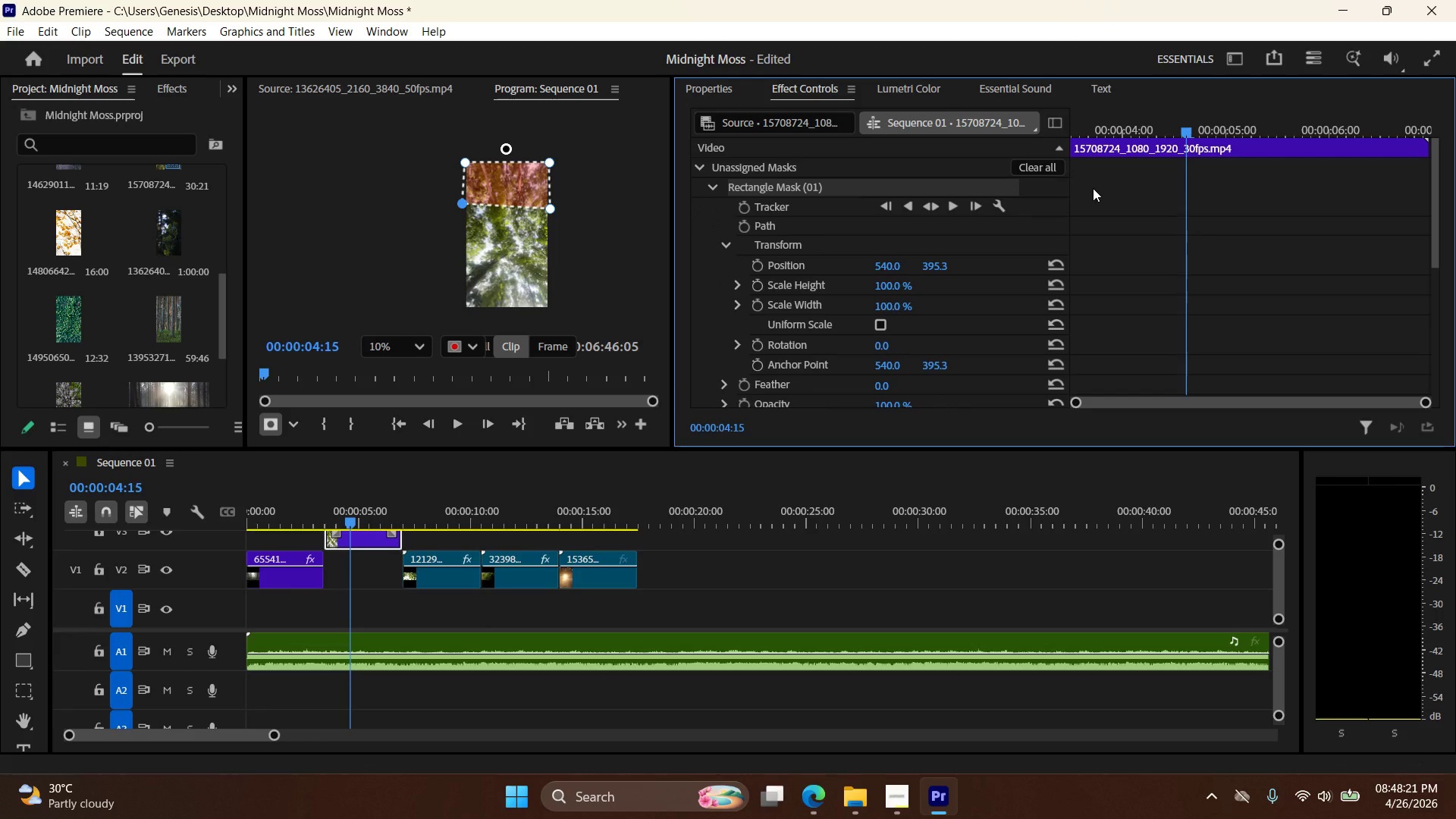 
key(Control+Z)
 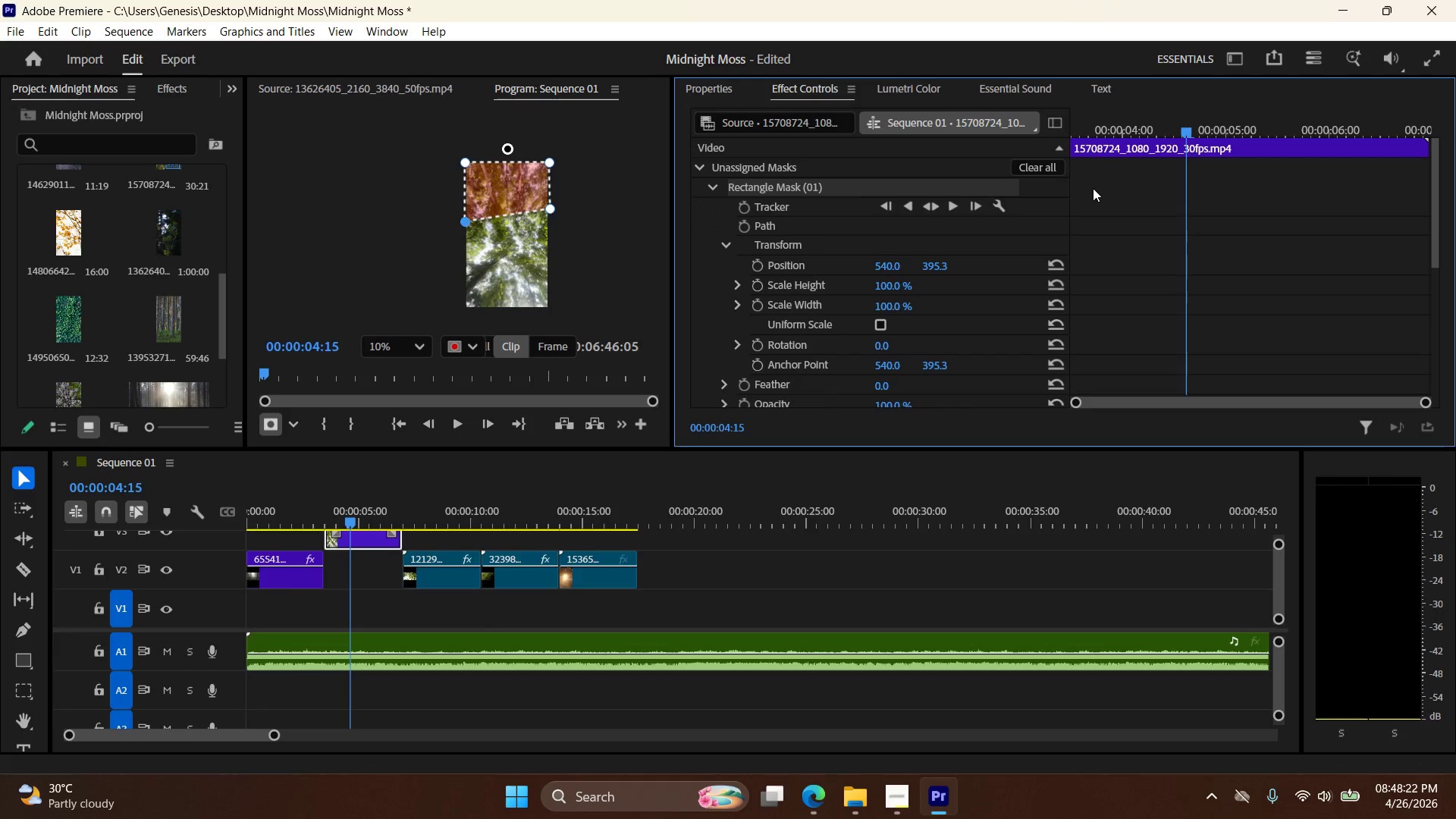 
key(Control+Z)
 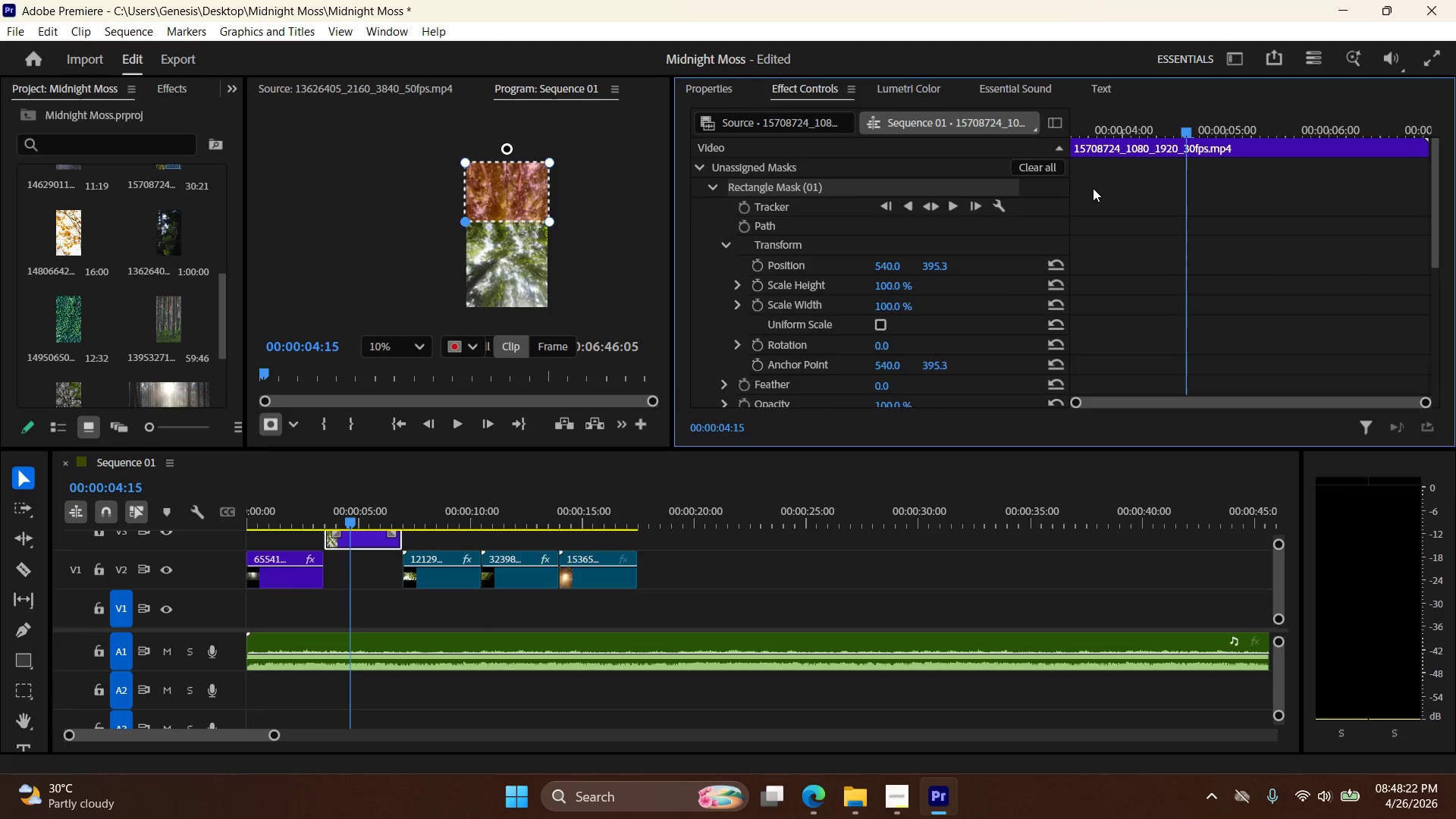 
key(Control+Z)
 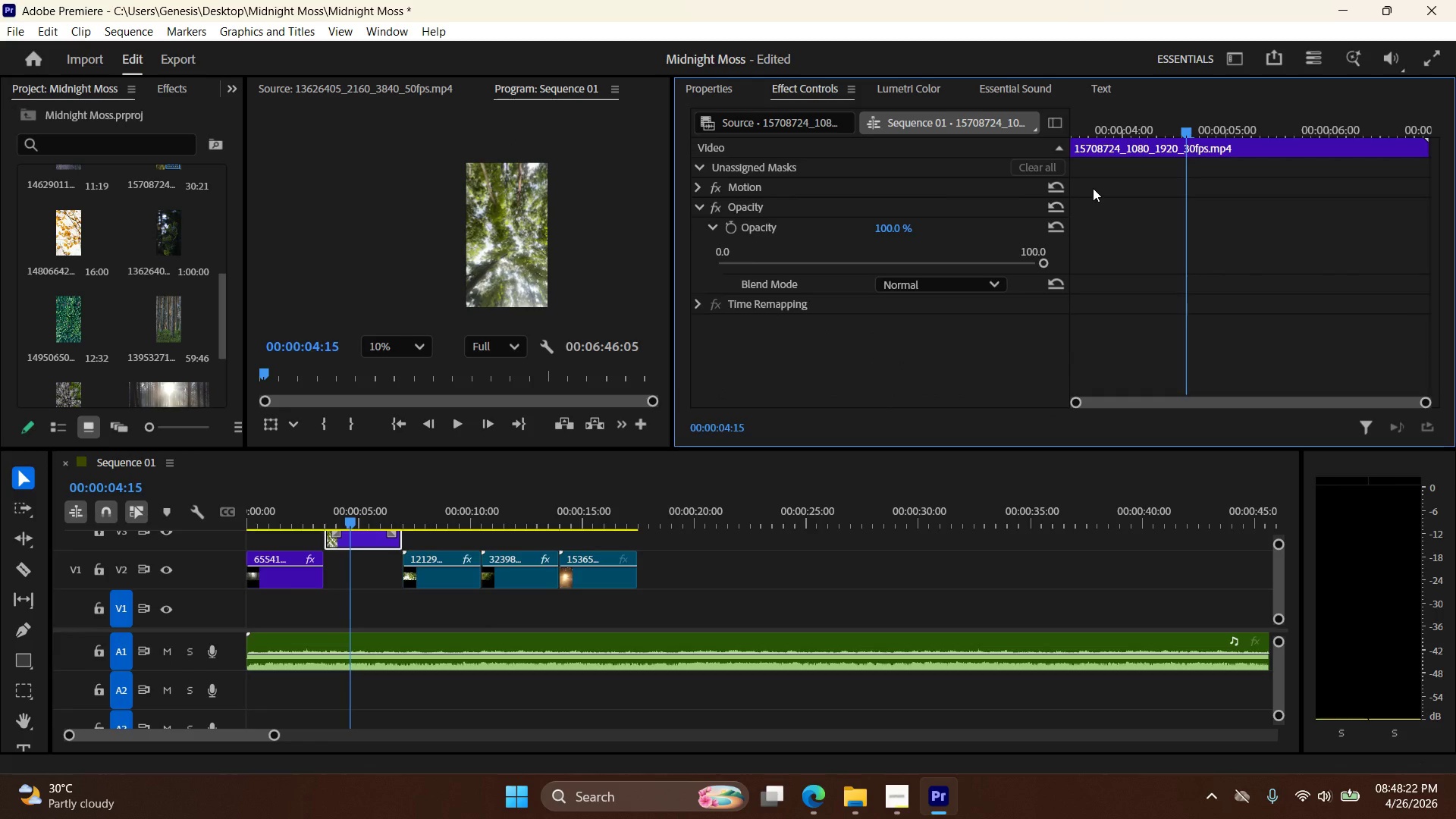 
key(Control+Shift+Z)
 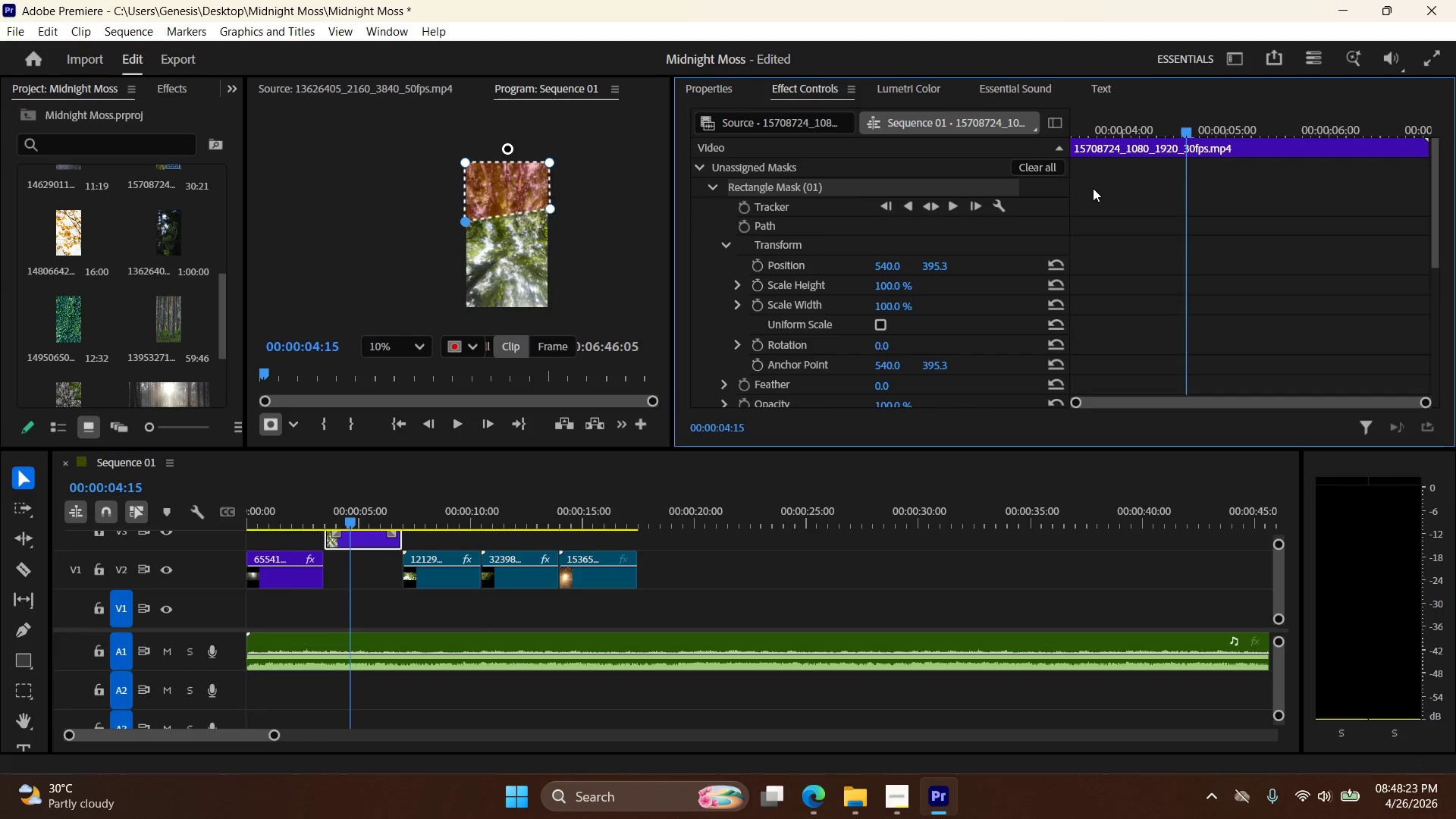 
key(Control+Shift+Z)
 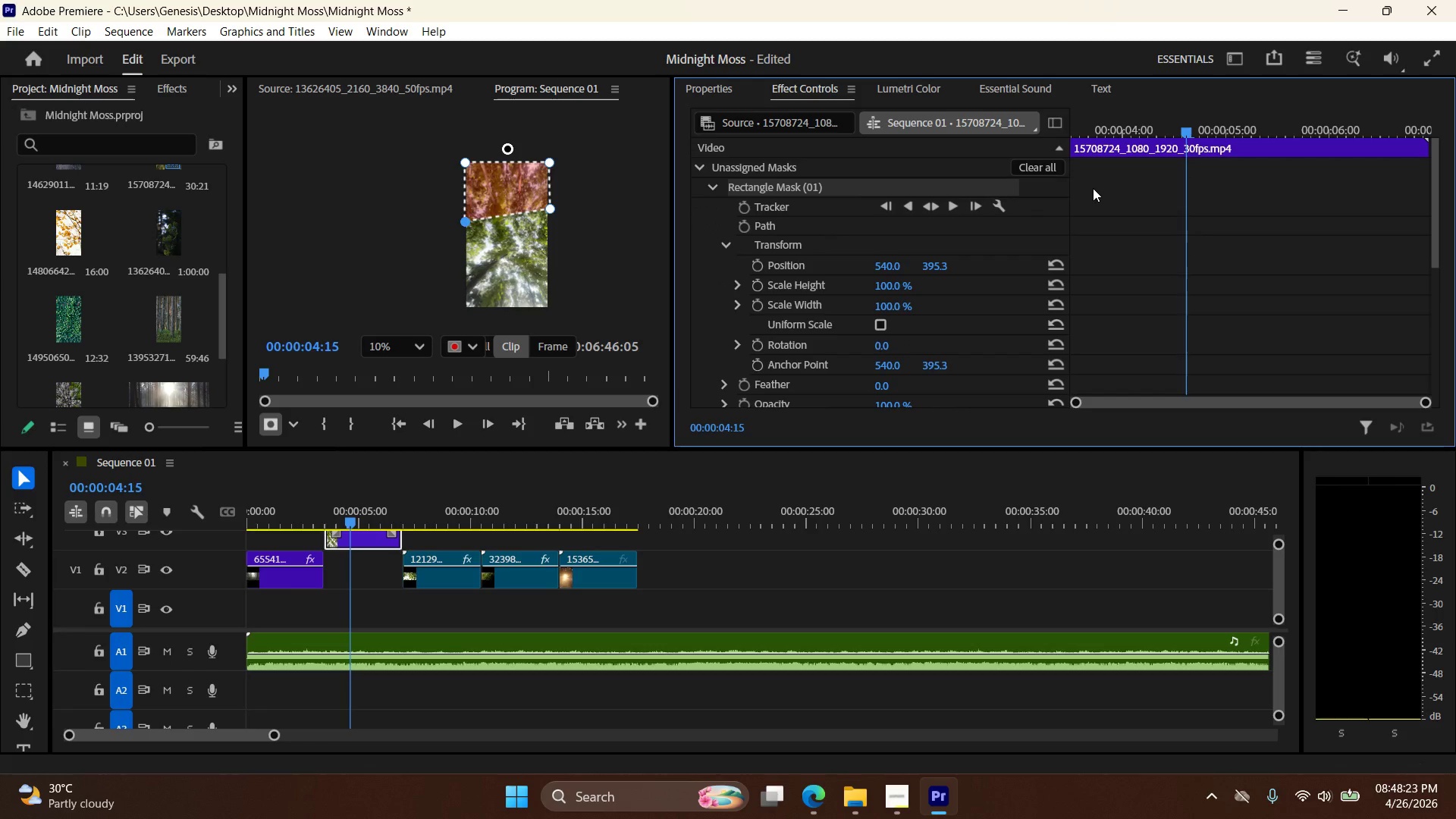 
key(Control+Shift+Z)
 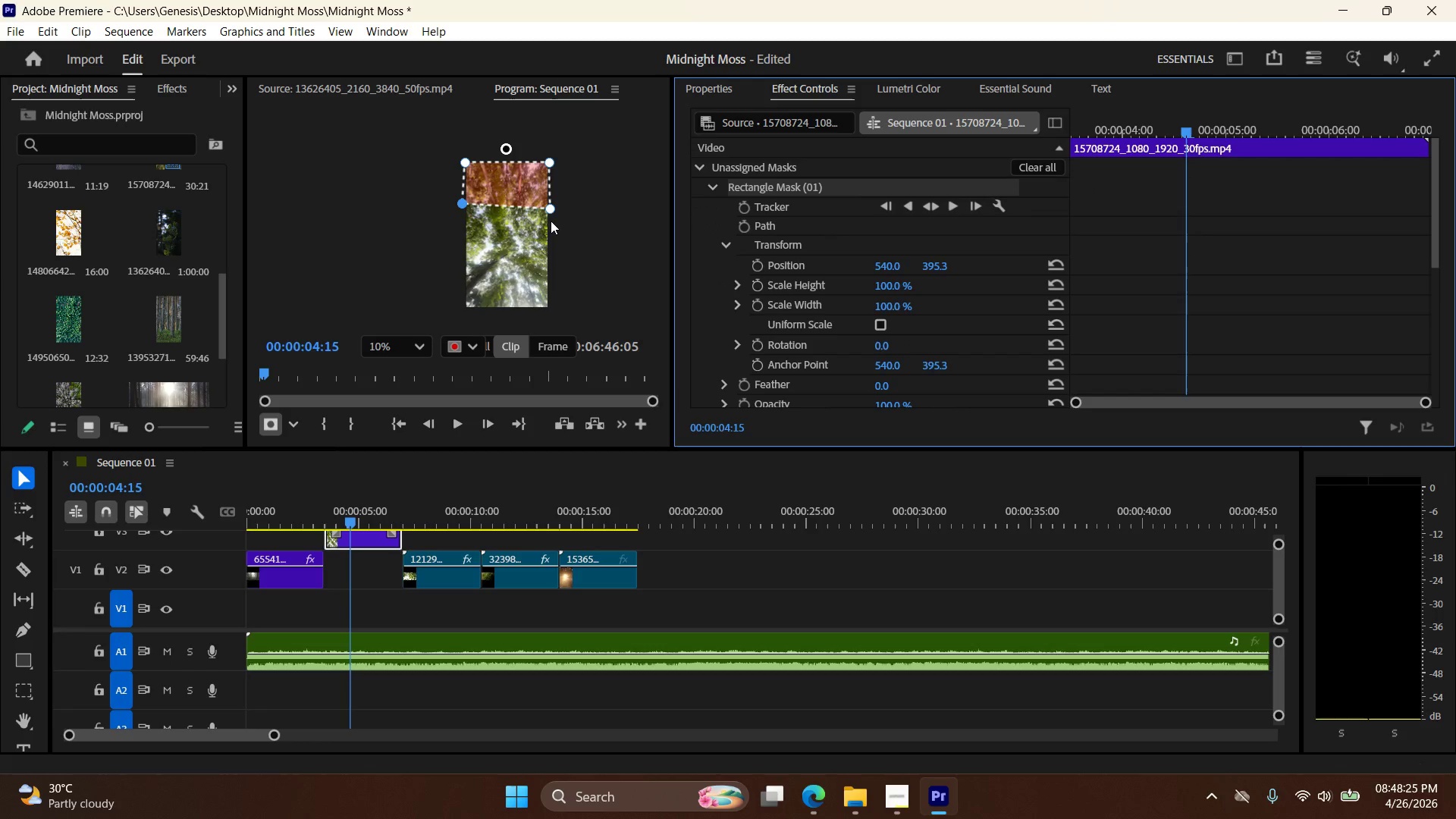 
left_click_drag(start_coordinate=[552, 208], to_coordinate=[554, 204])
 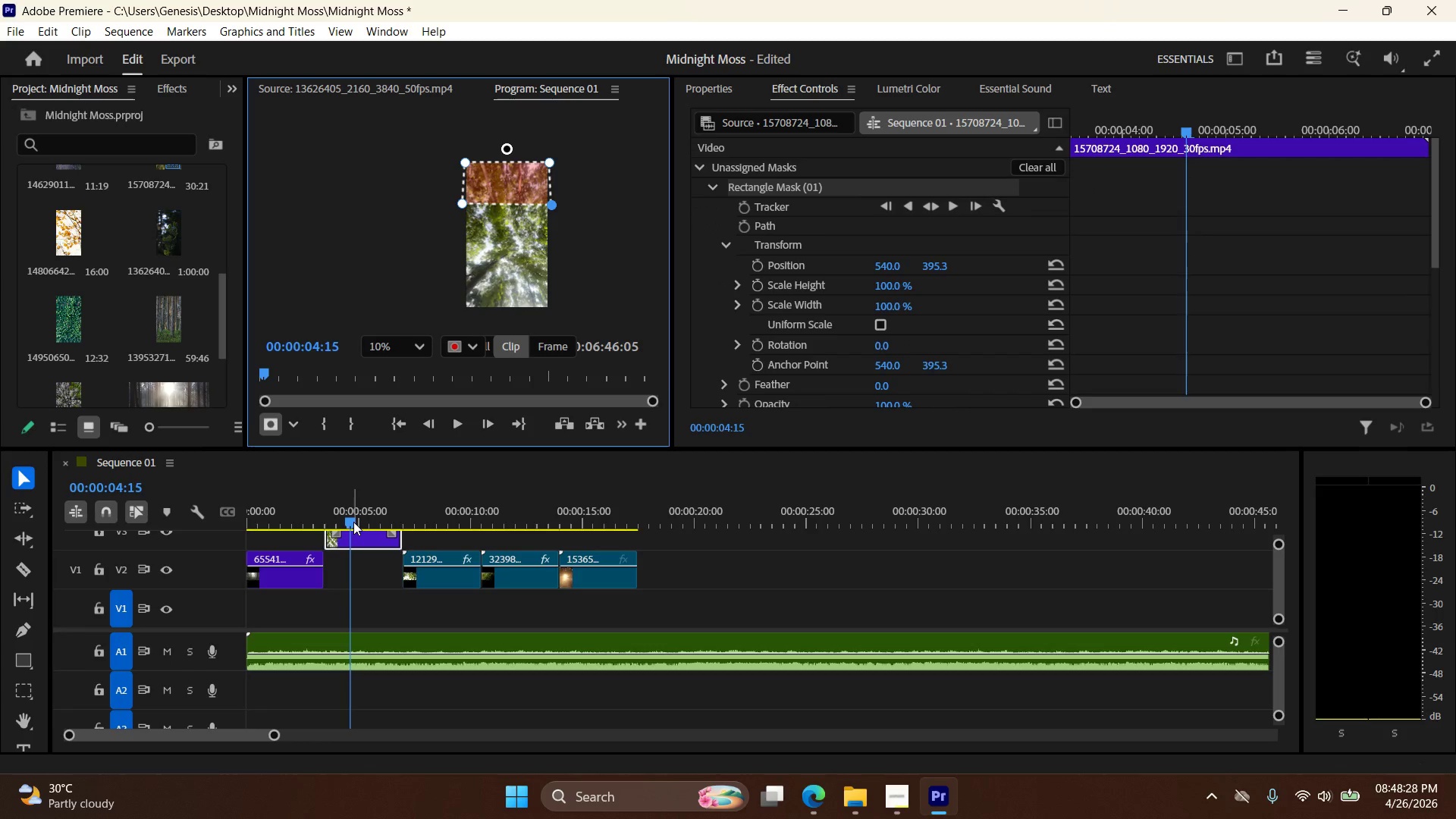 
left_click_drag(start_coordinate=[349, 519], to_coordinate=[324, 522])
 